 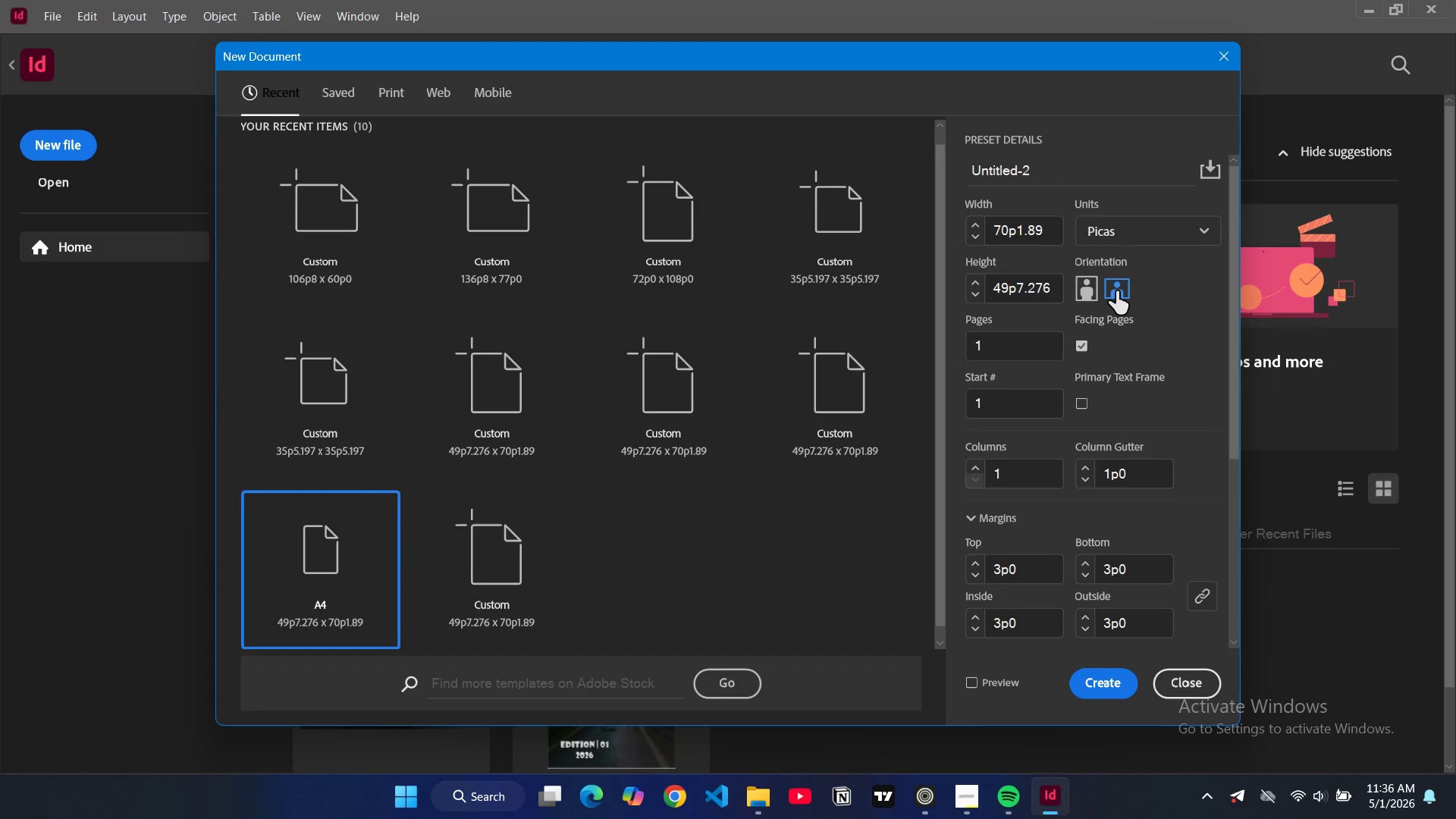 
left_click([1149, 232])
 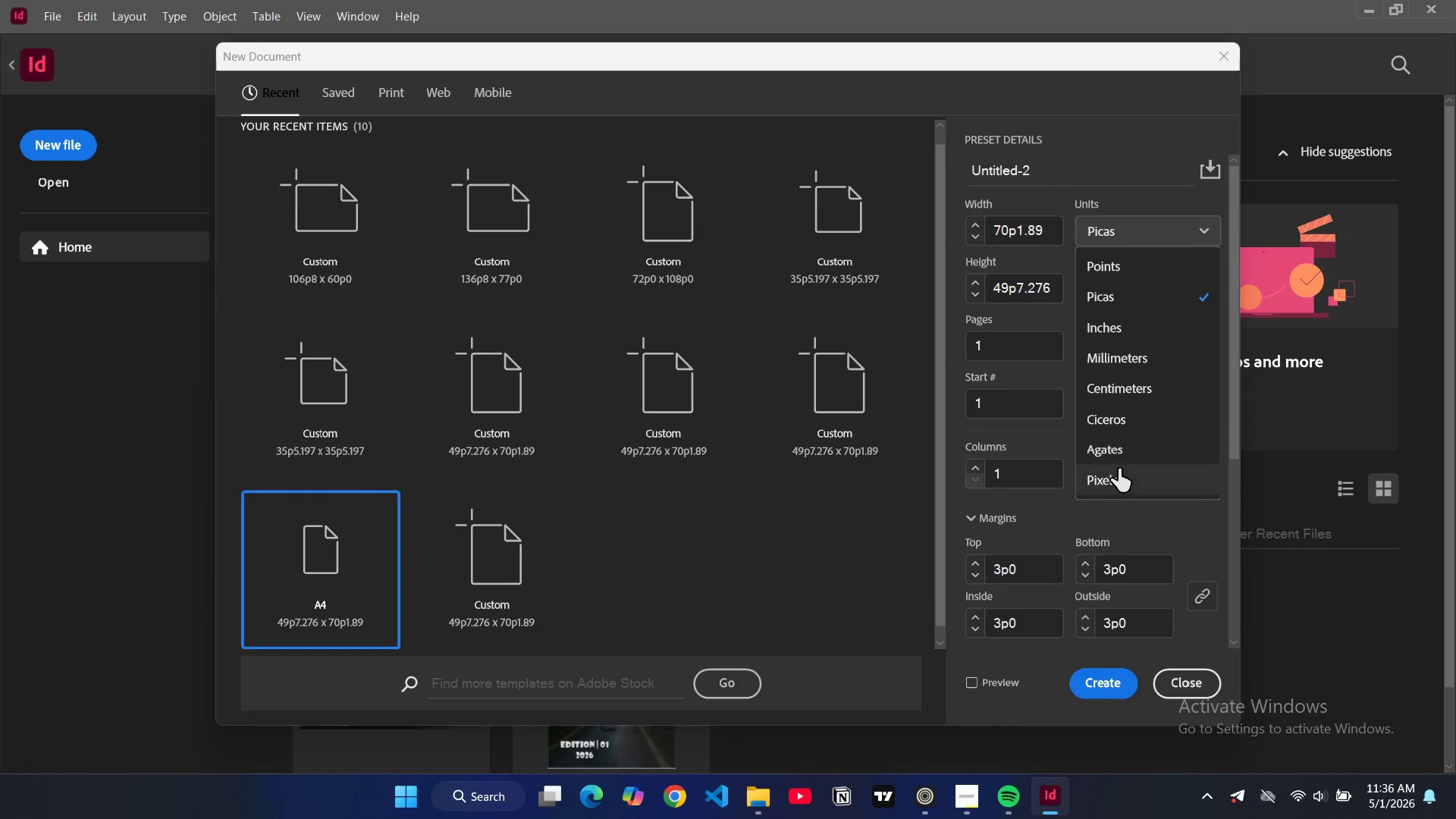 
left_click([1119, 472])
 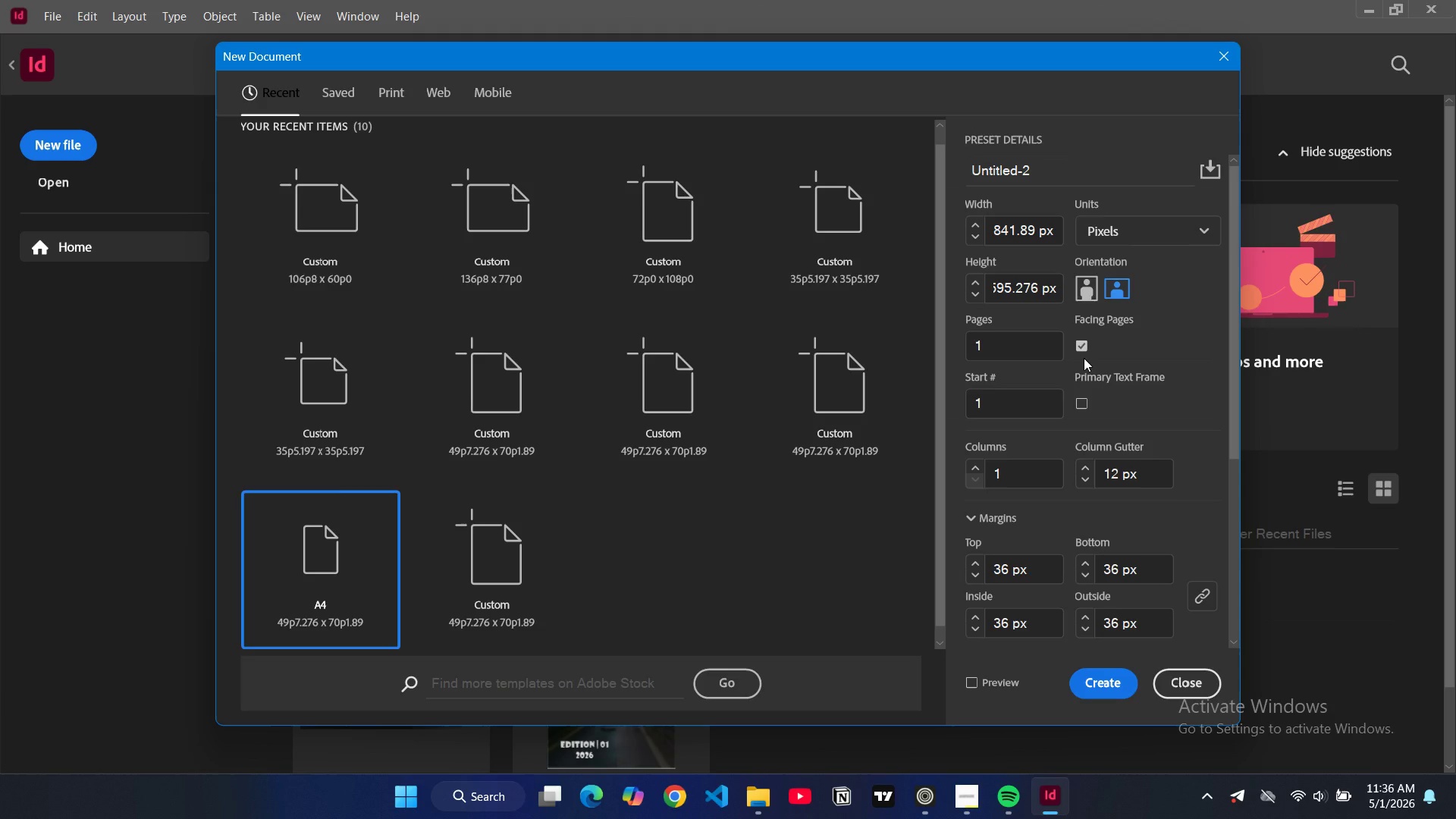 
wait(11.58)
 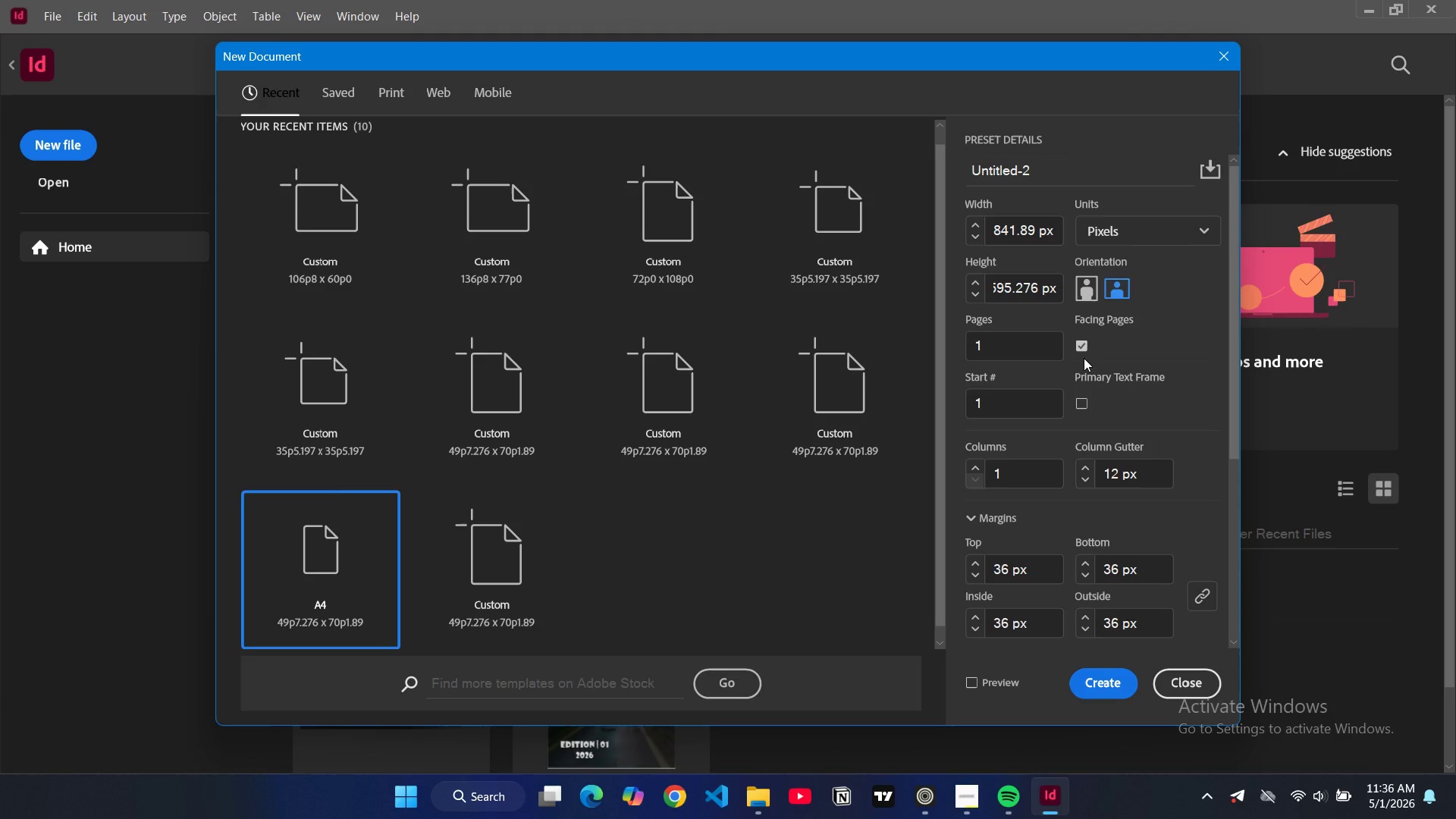 
left_click([1197, 234])
 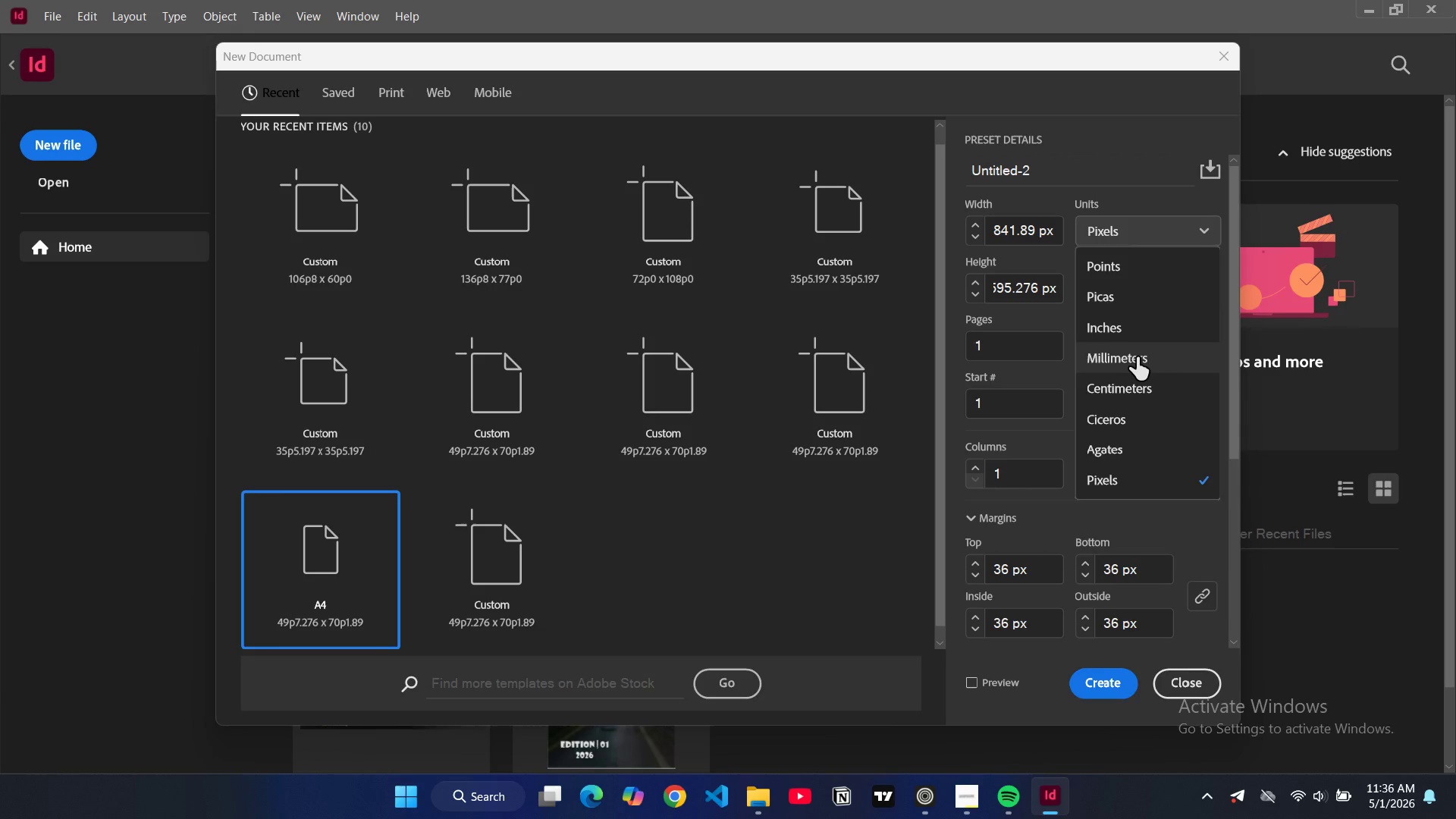 
left_click([1137, 357])
 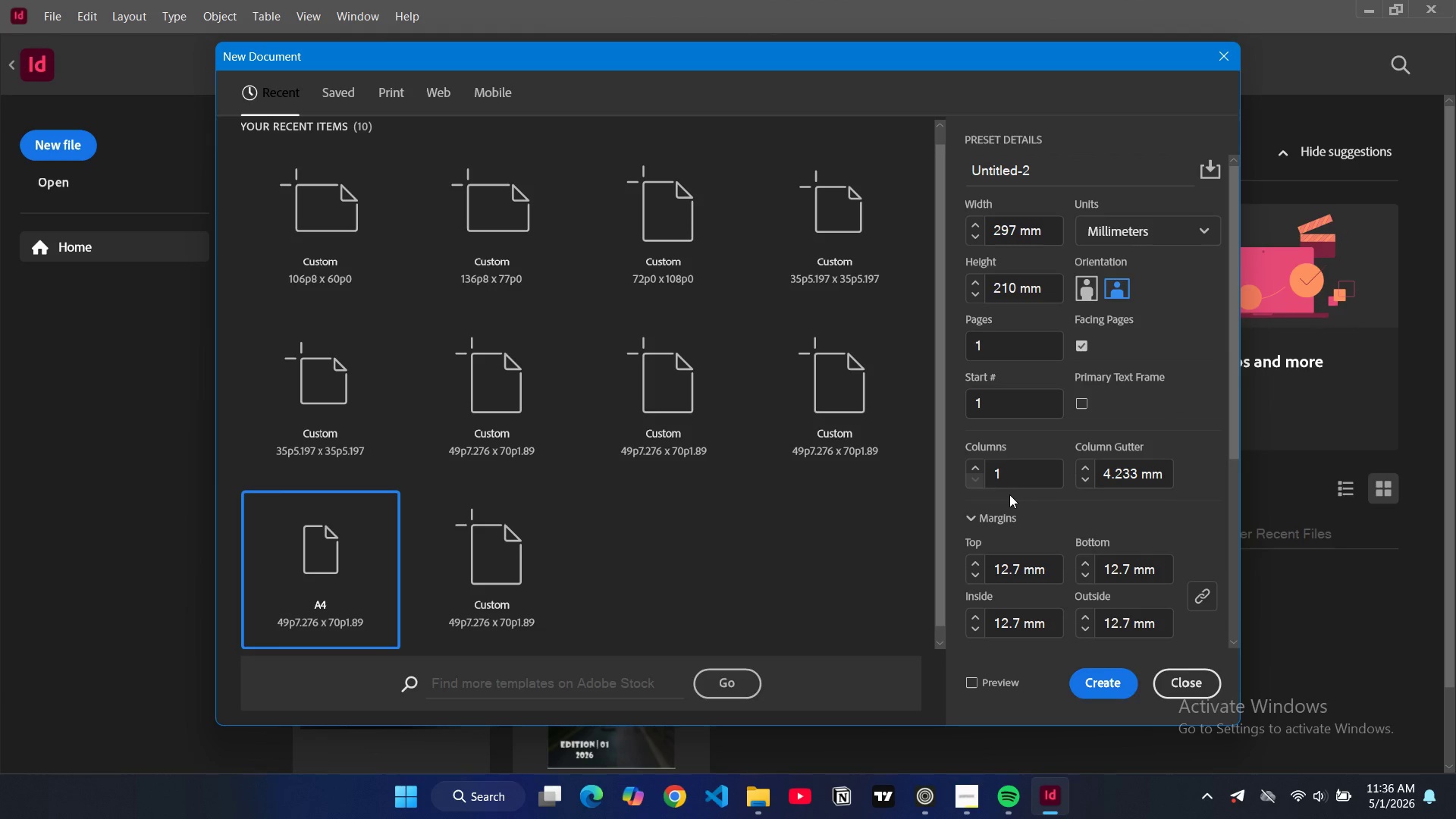 
scroll: coordinate [1009, 494], scroll_direction: down, amount: 2.0
 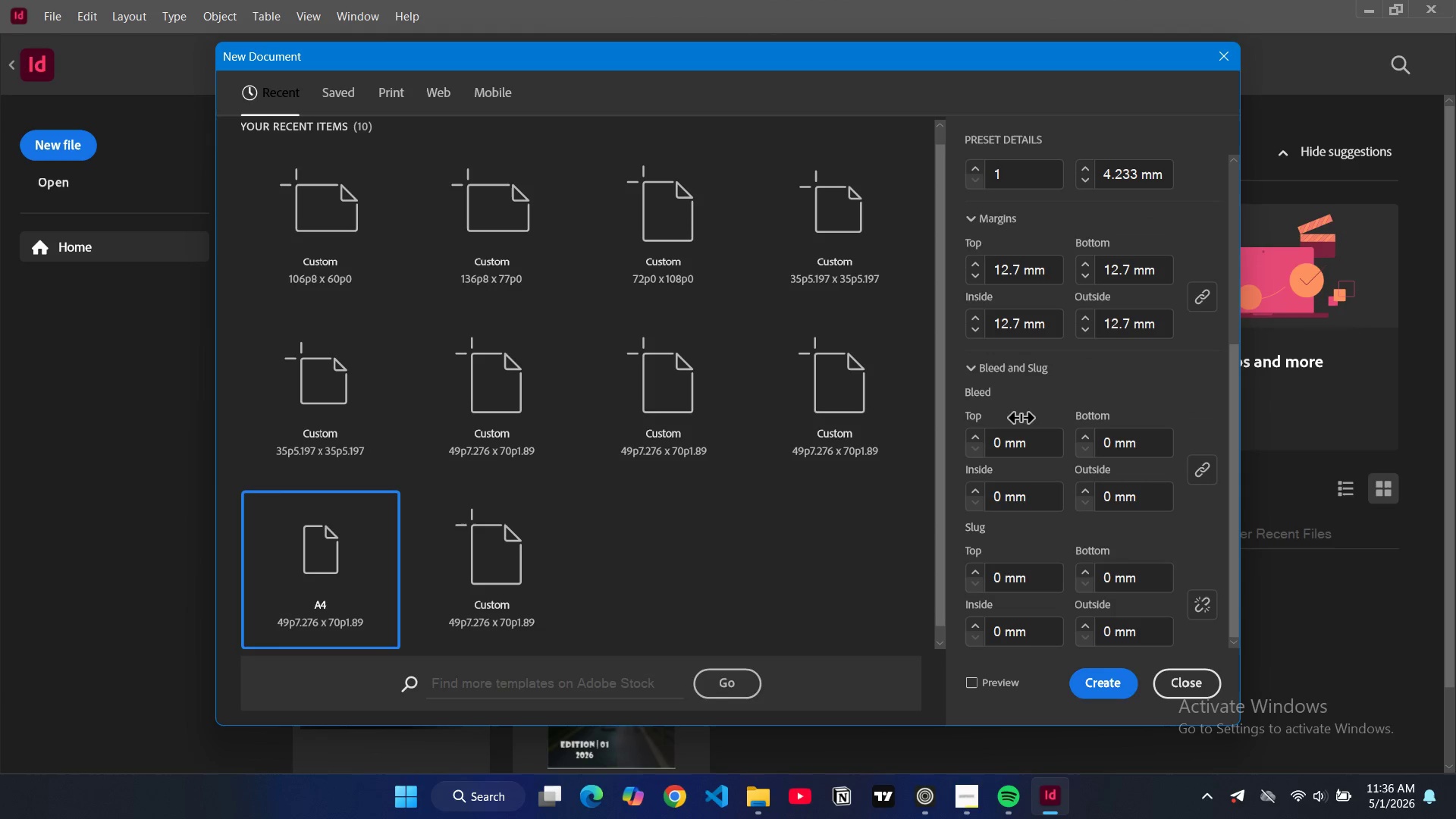 
scroll: coordinate [1021, 359], scroll_direction: up, amount: 1.0
 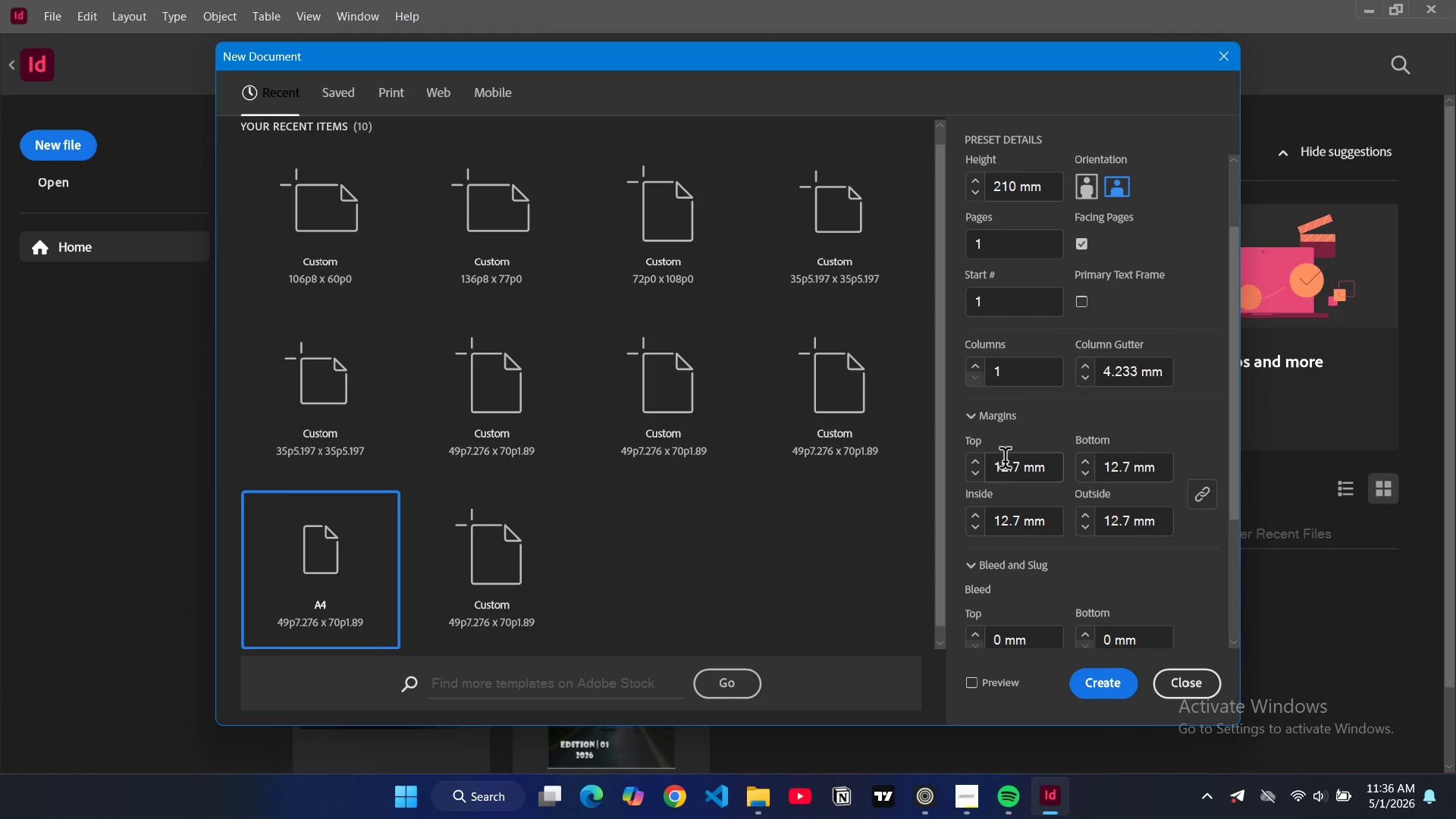 
left_click([1007, 468])
 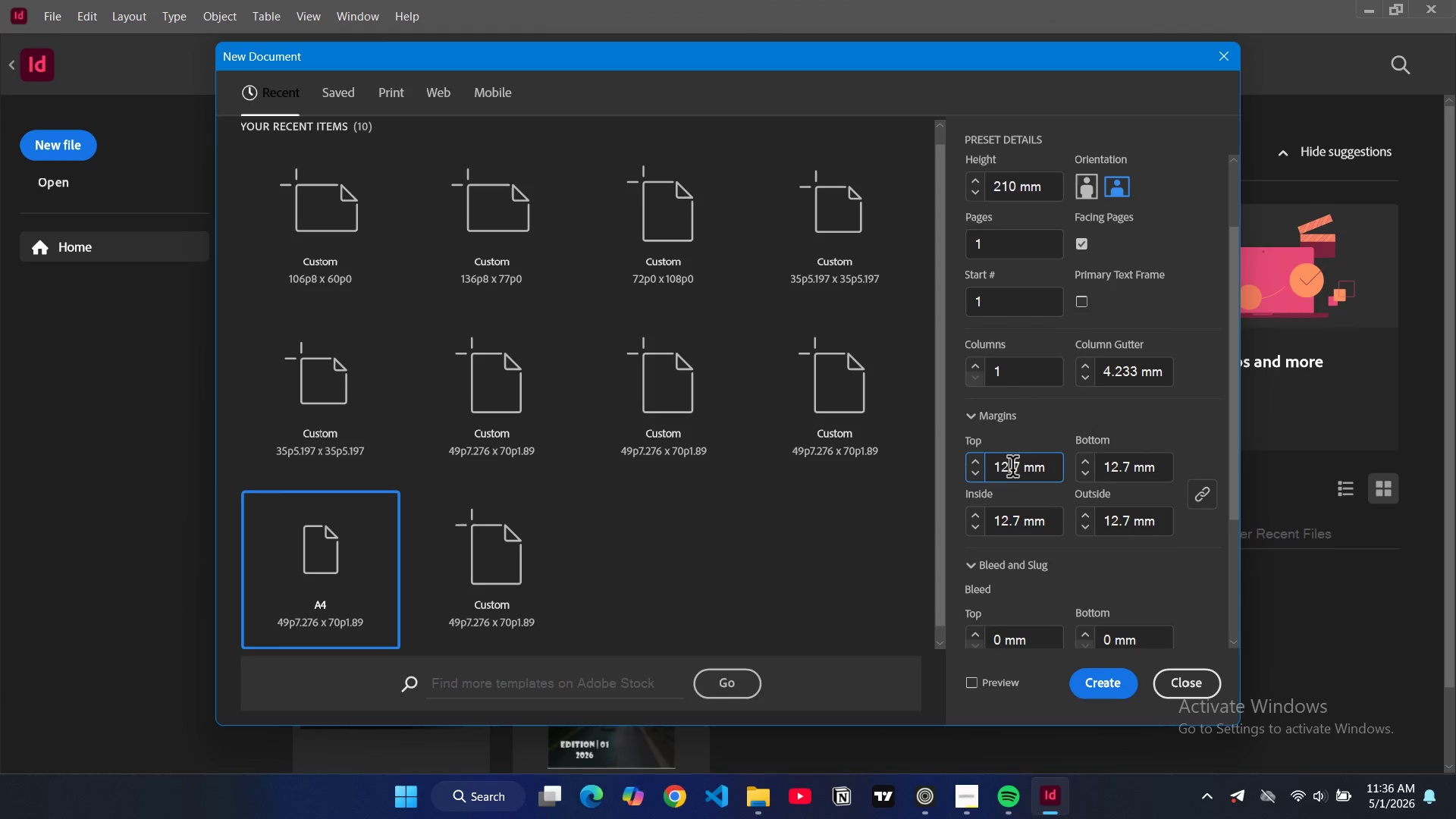 
double_click([1012, 469])
 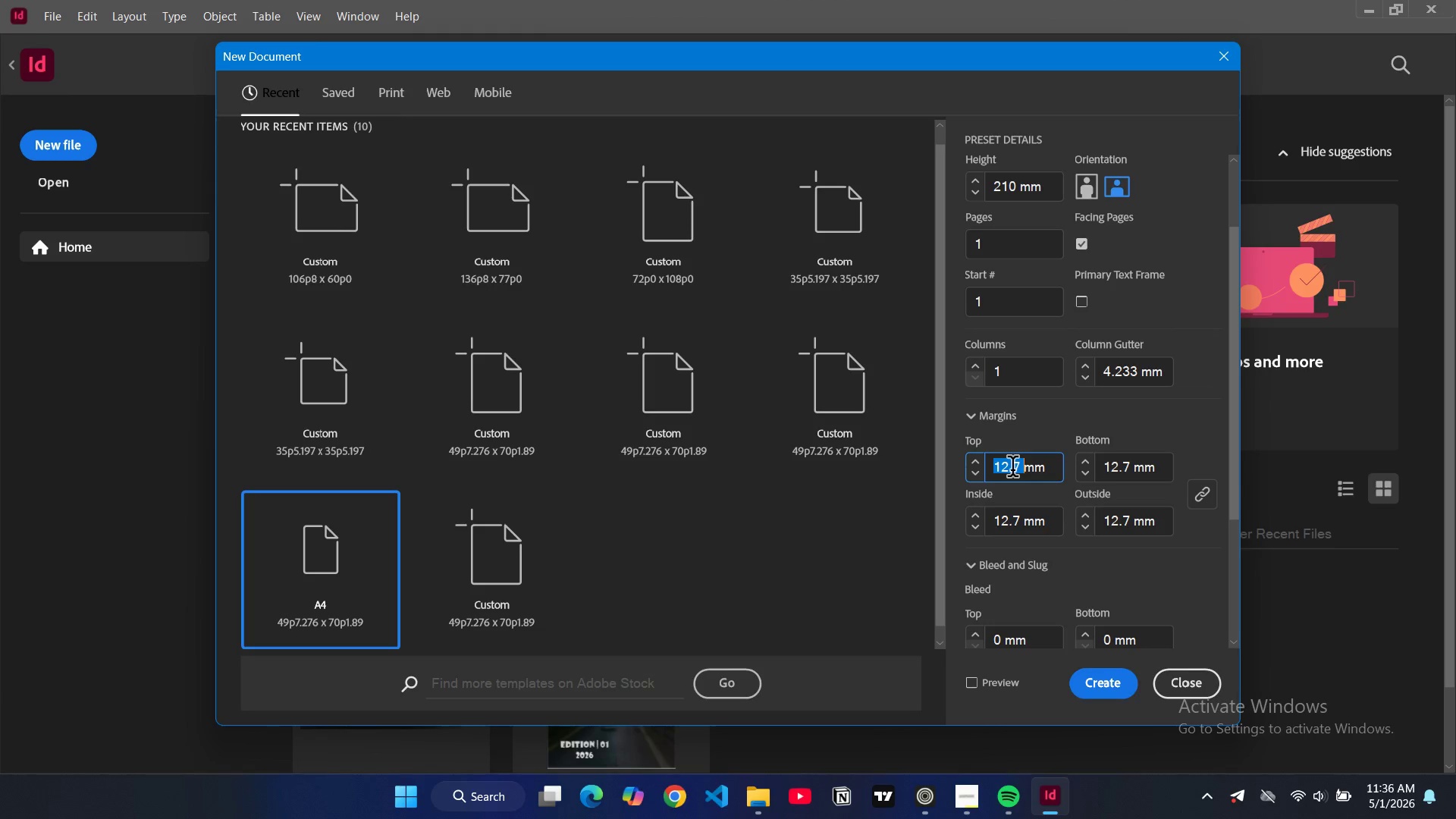 
type(15)
 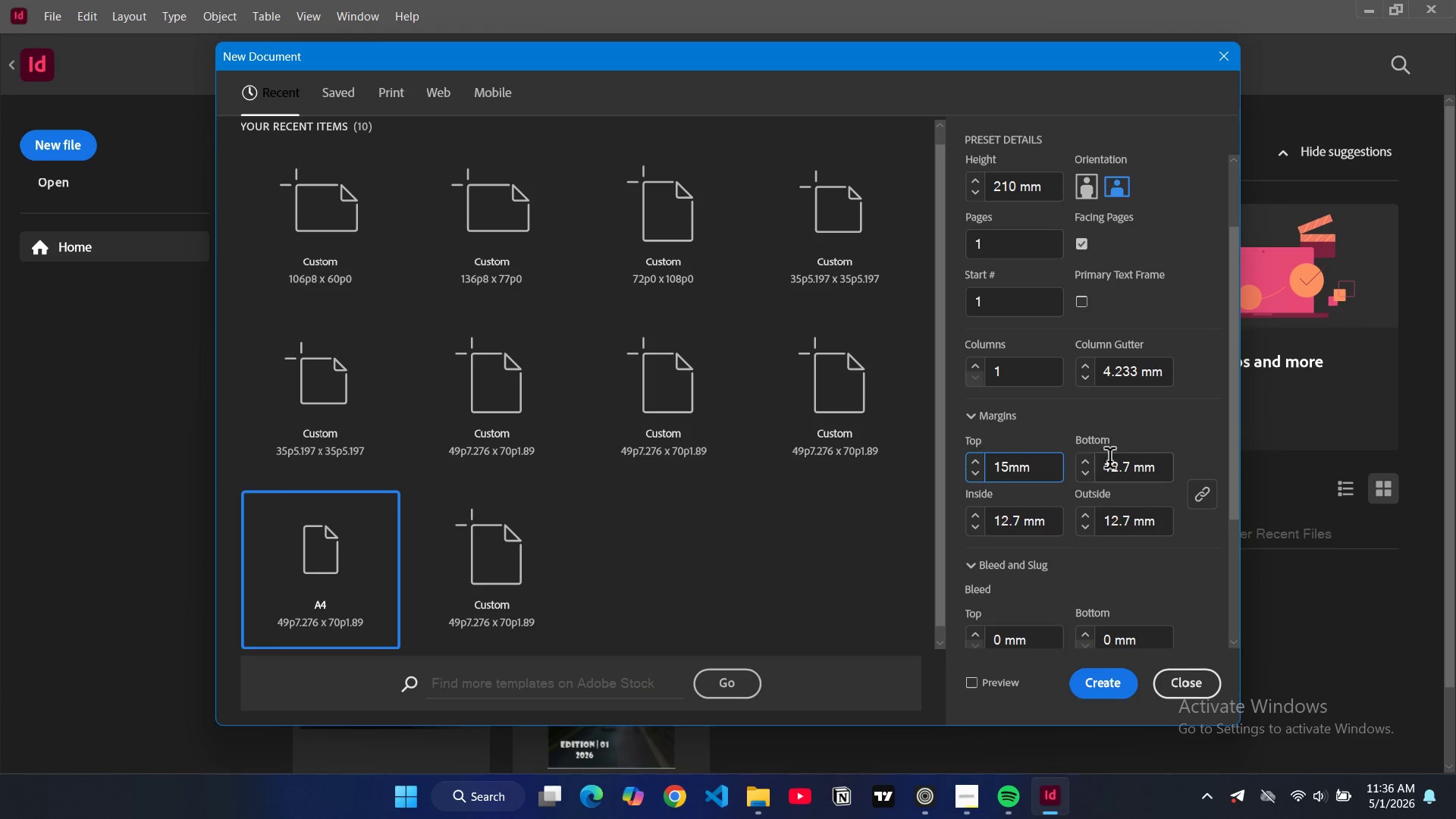 
left_click([1150, 422])
 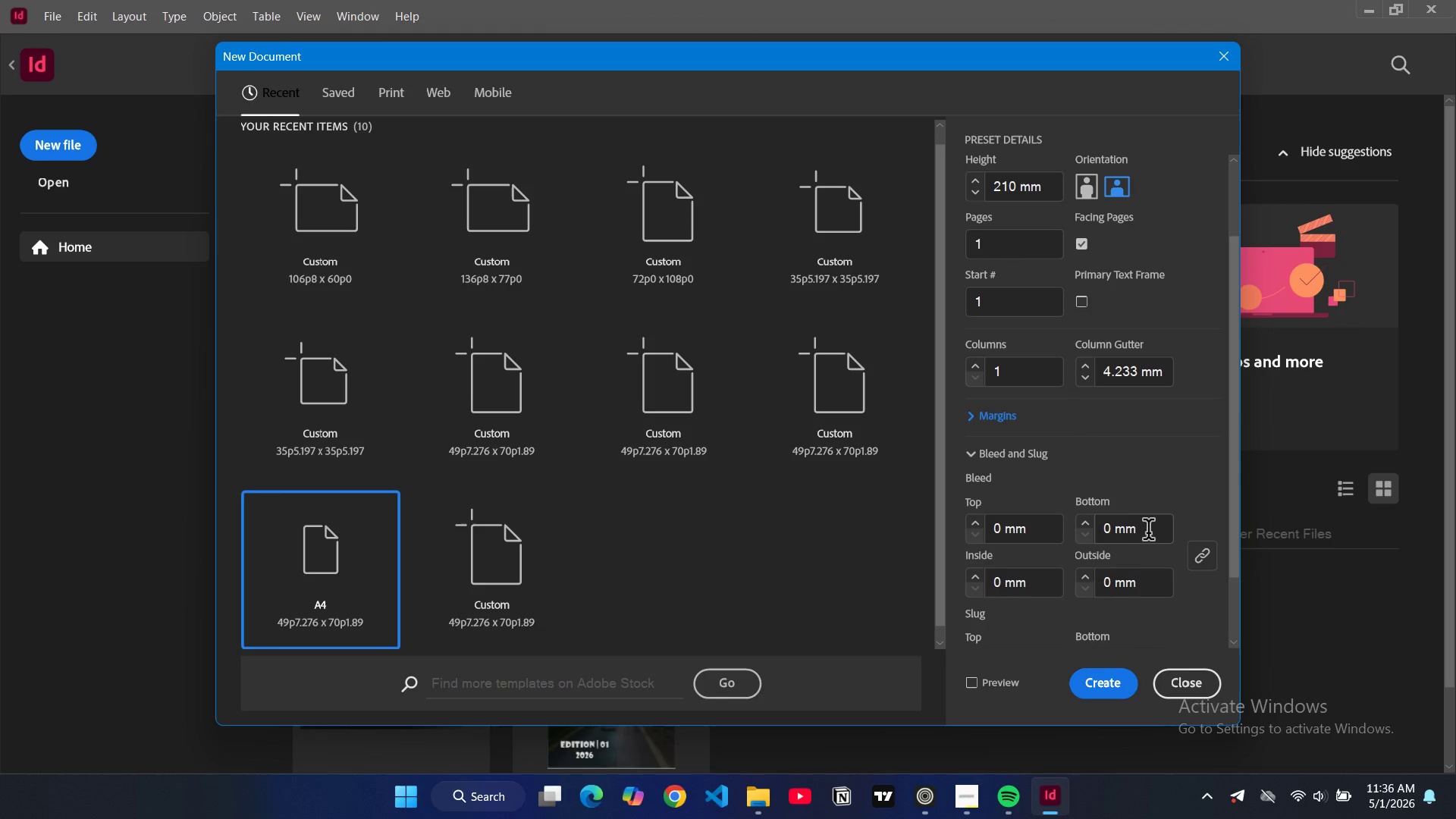 
scroll: coordinate [1118, 532], scroll_direction: down, amount: 2.0
 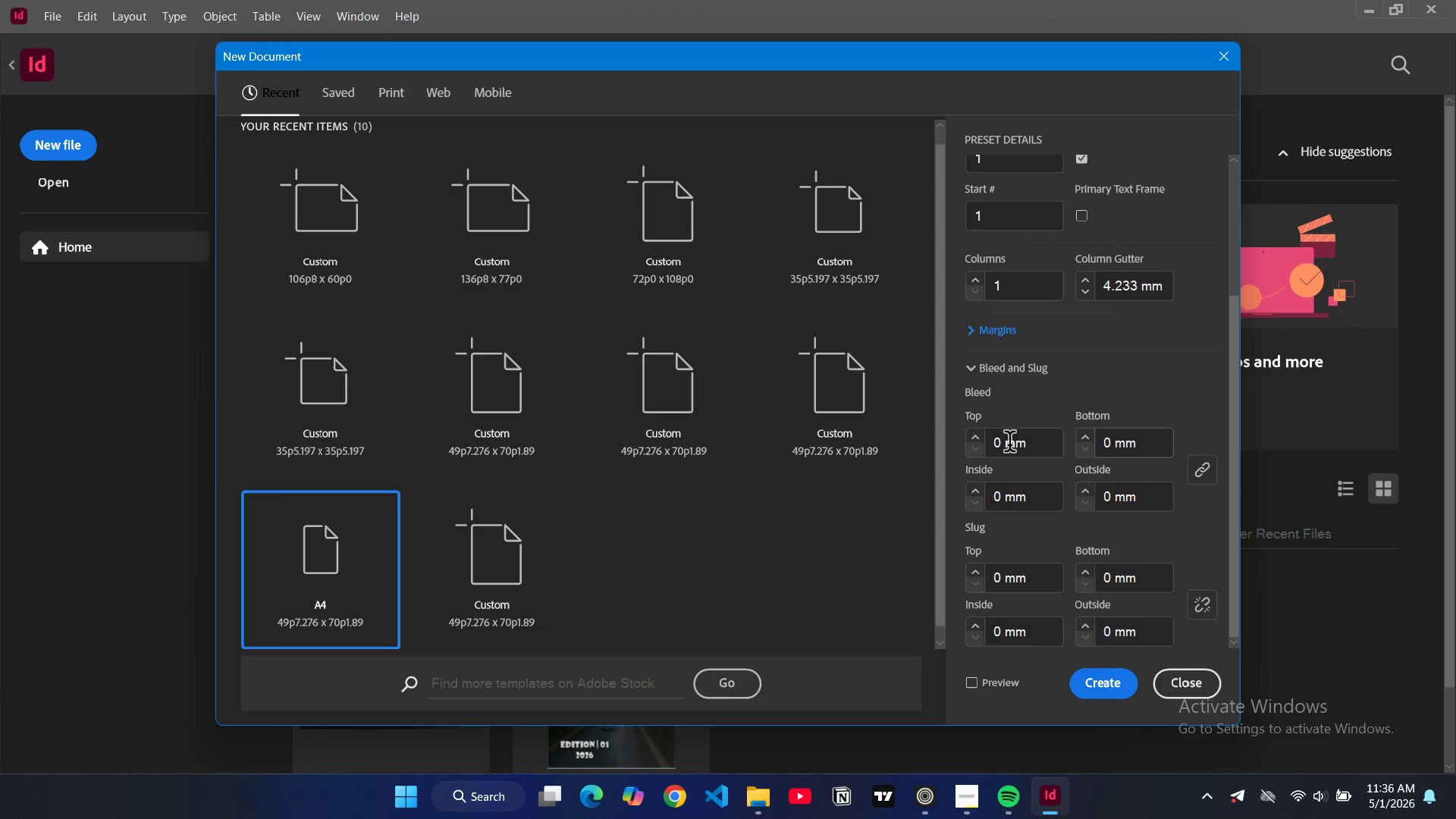 
left_click([1009, 444])
 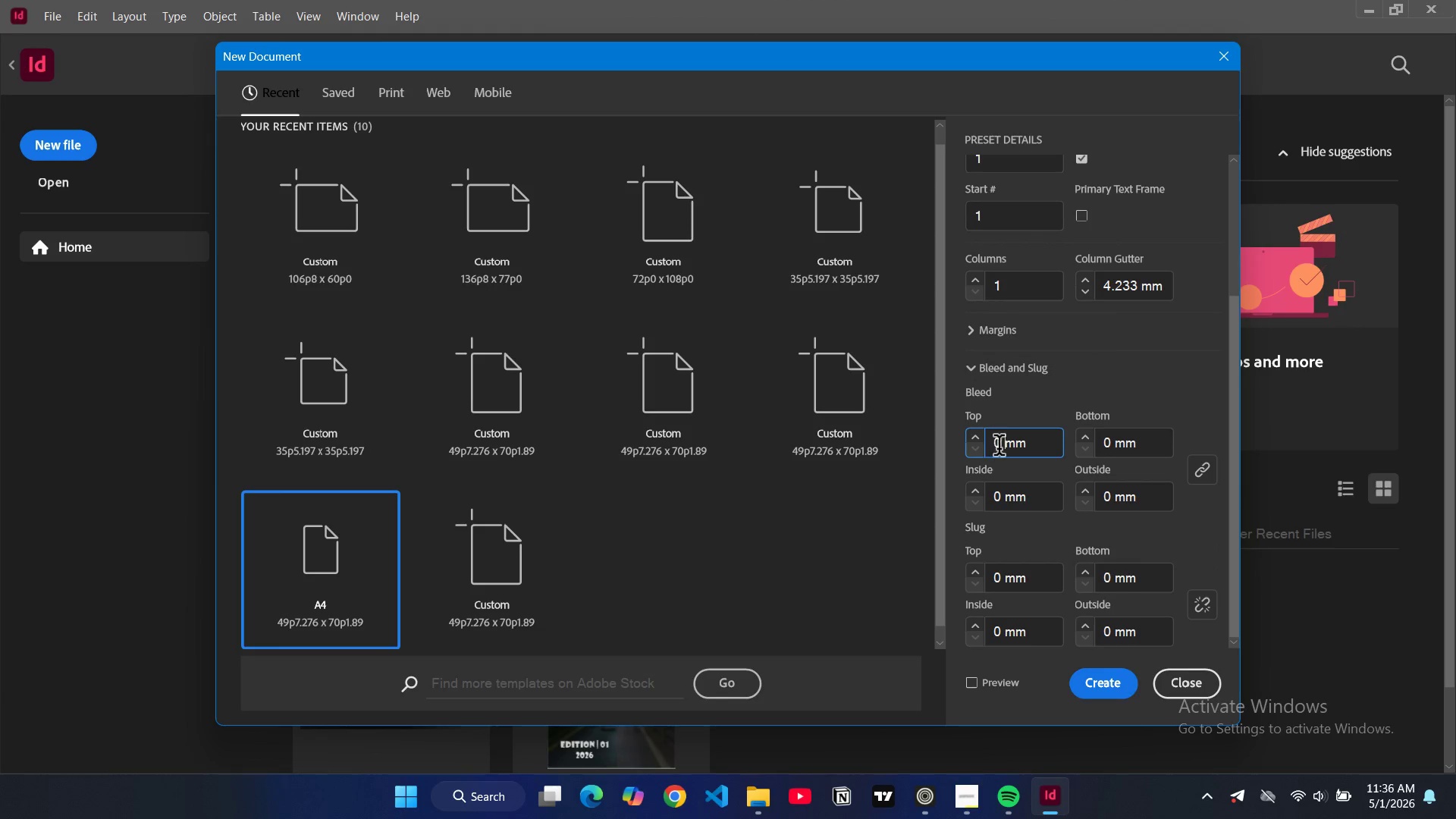 
double_click([999, 448])
 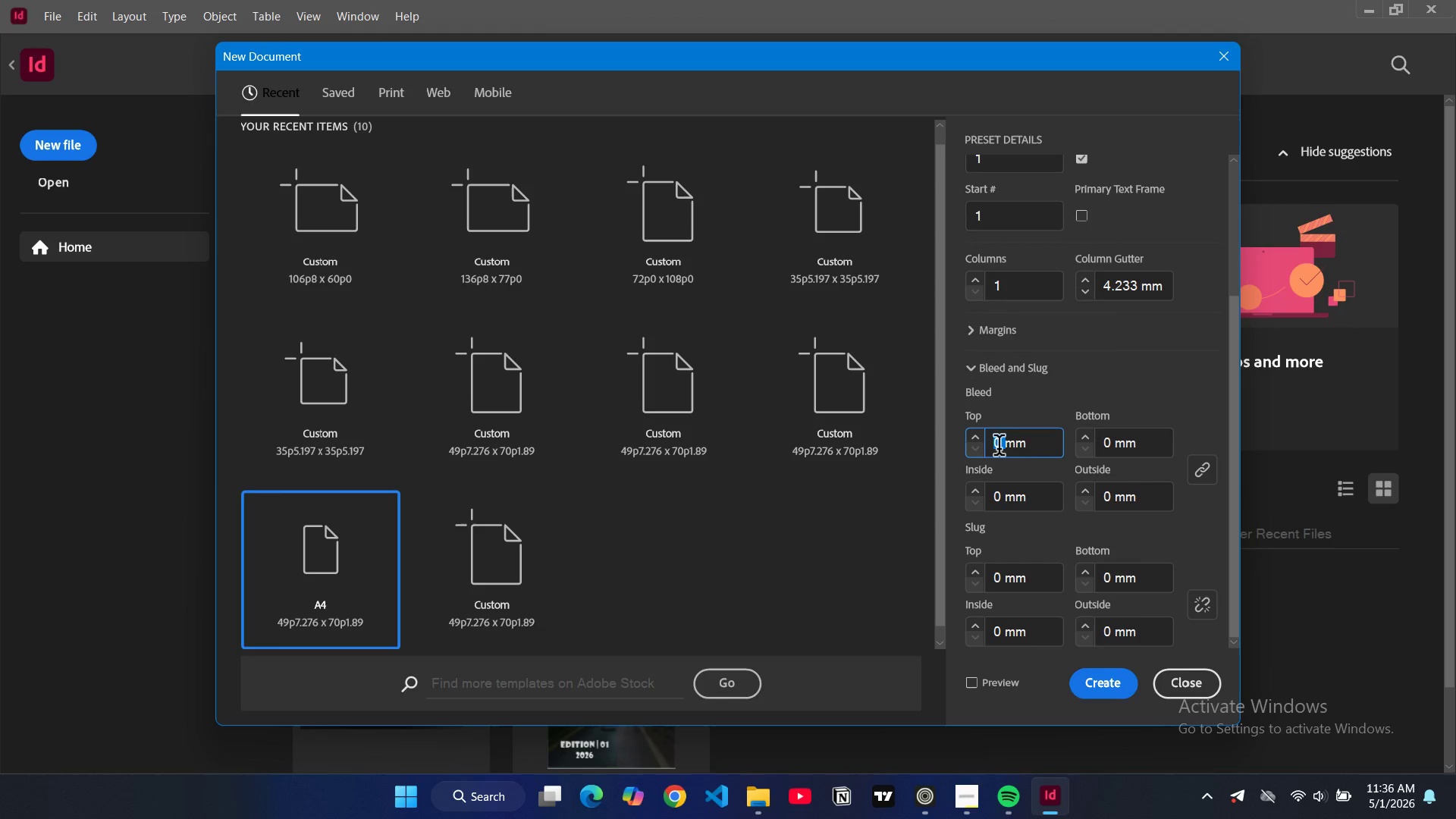 
key(3)
 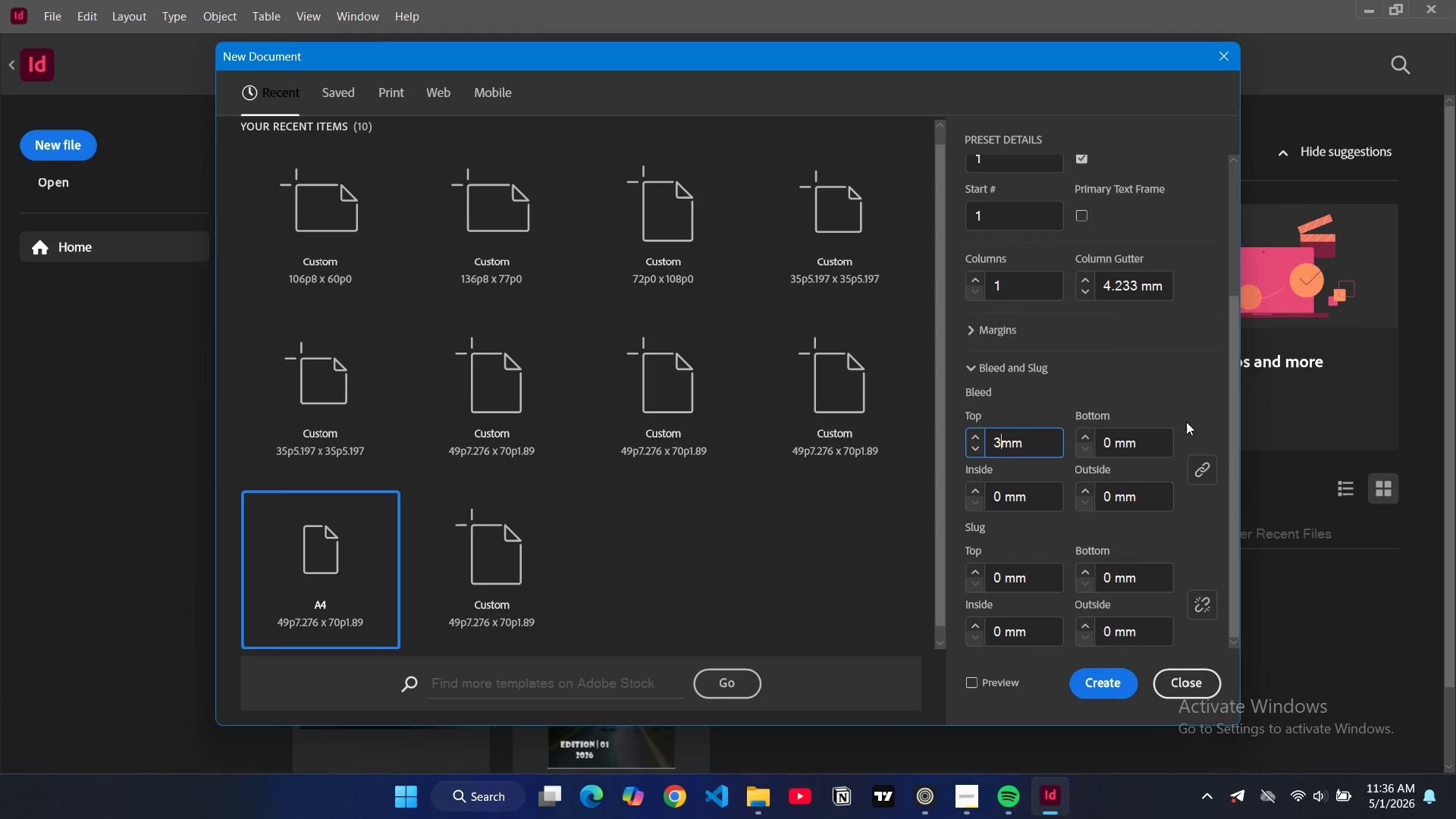 
left_click([1183, 418])
 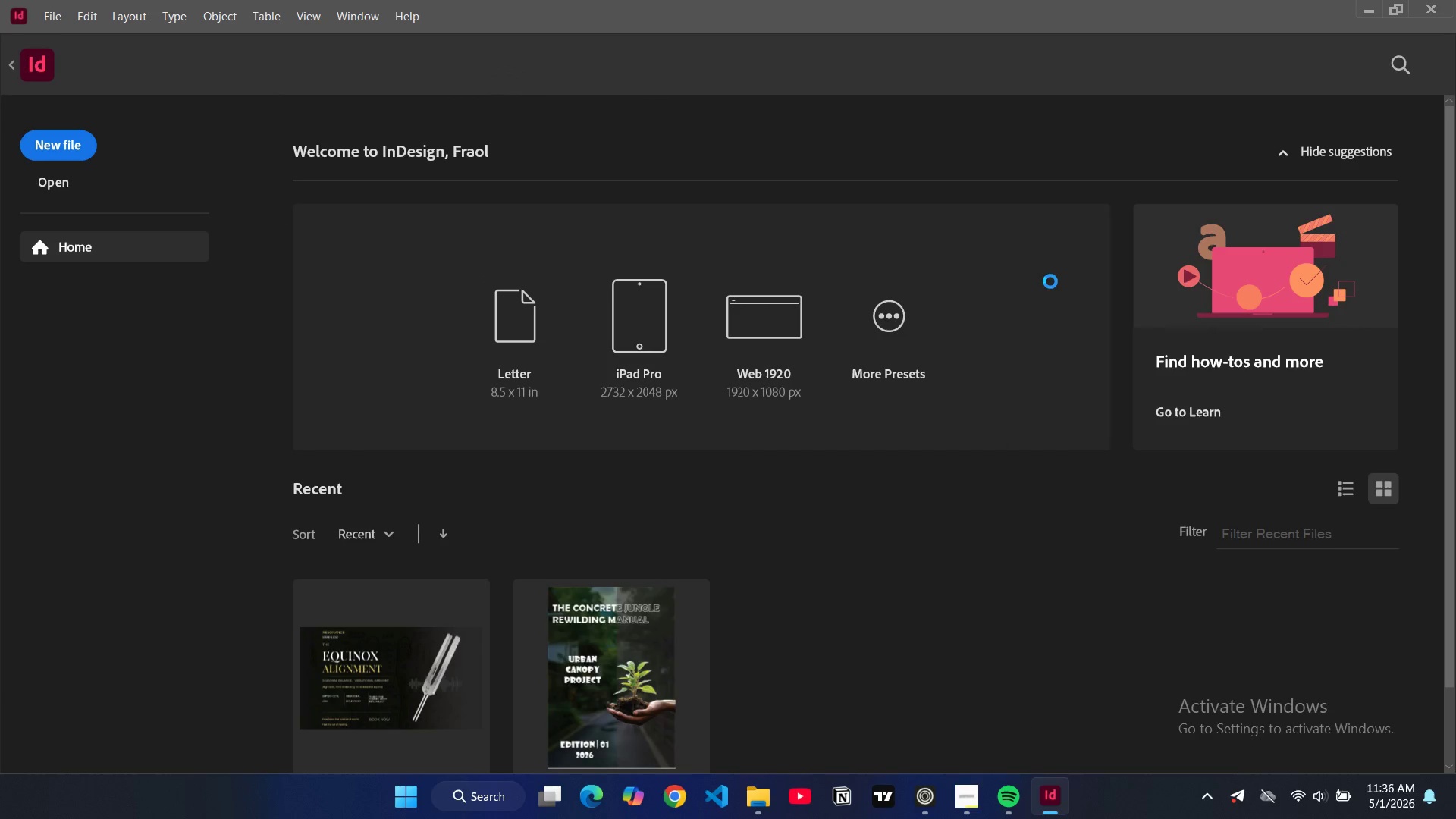 
wait(5.28)
 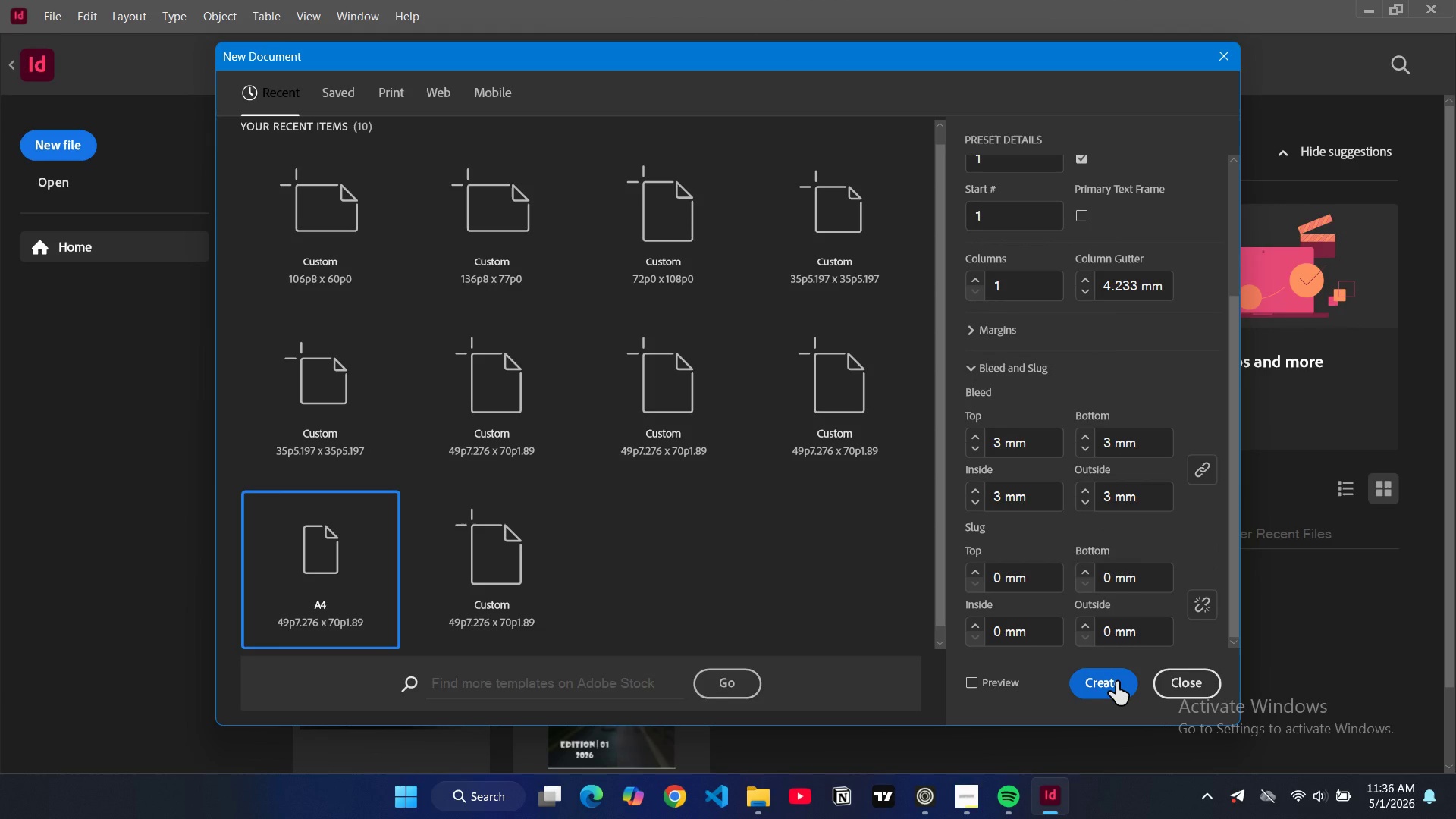 
scroll: coordinate [1149, 359], scroll_direction: down, amount: 9.0
 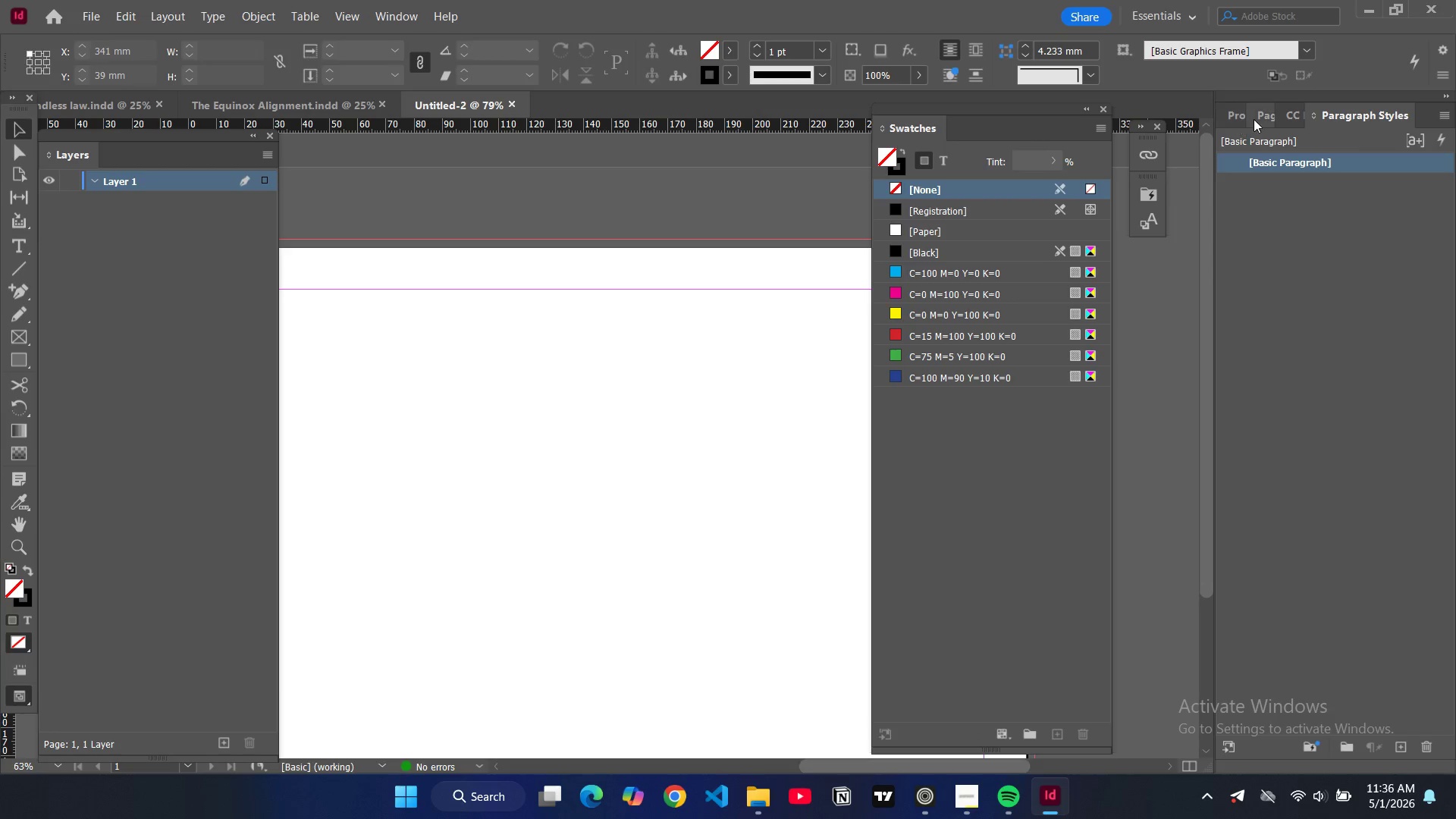 
left_click([1263, 114])
 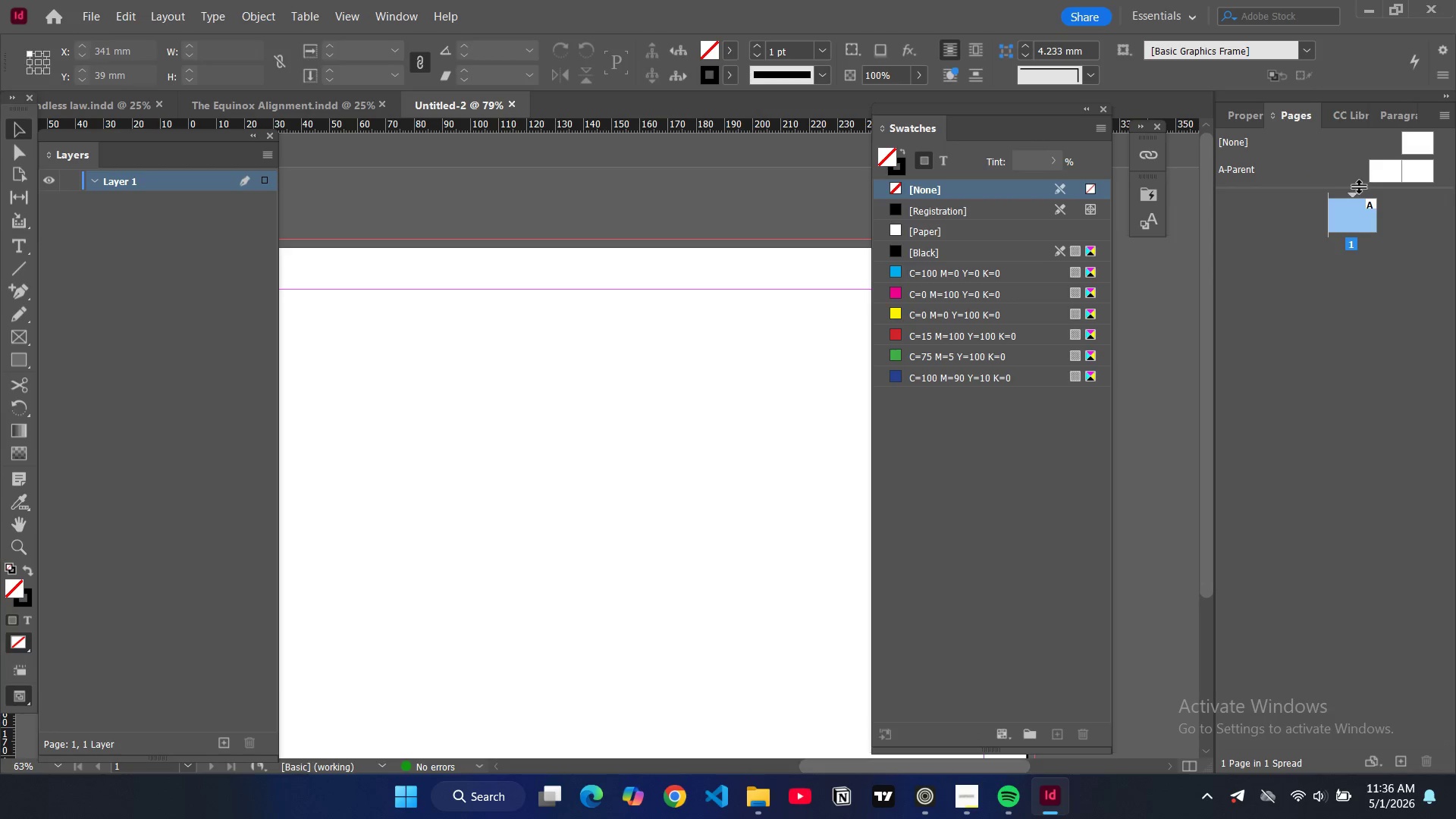 
mouse_move([1357, 219])
 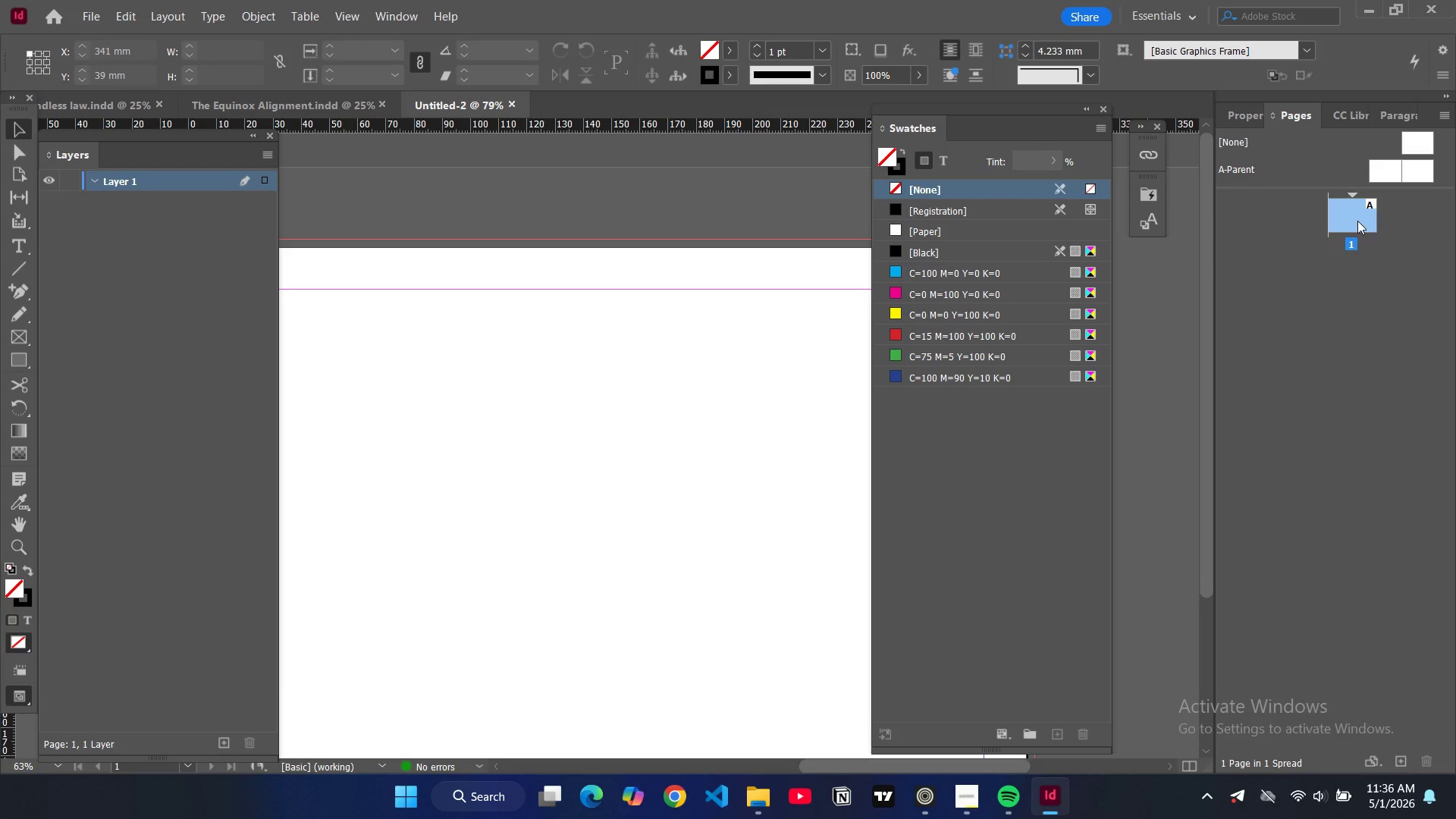 
left_click([1357, 221])
 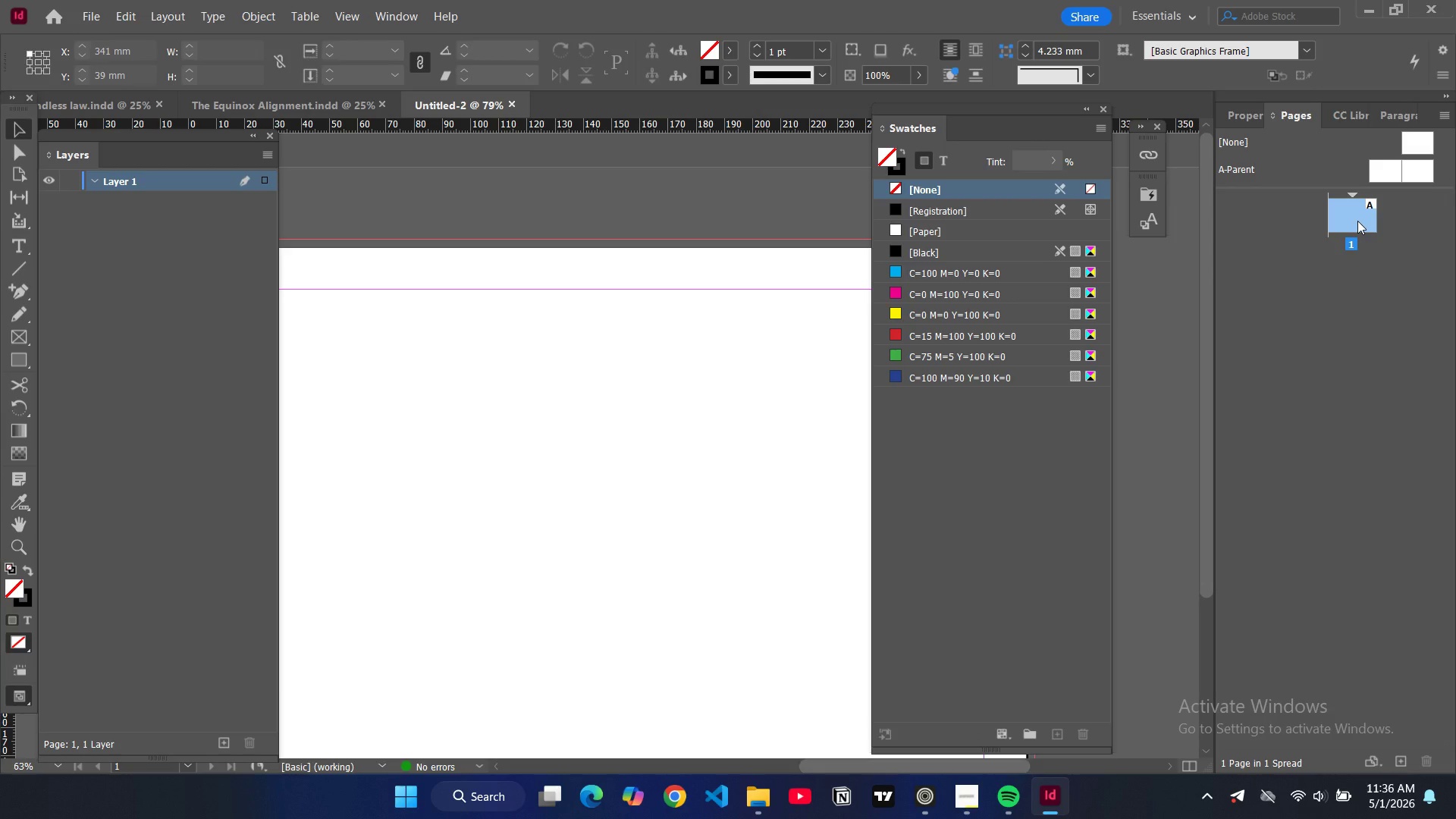 
hold_key(key=ControlLeft, duration=0.61)
 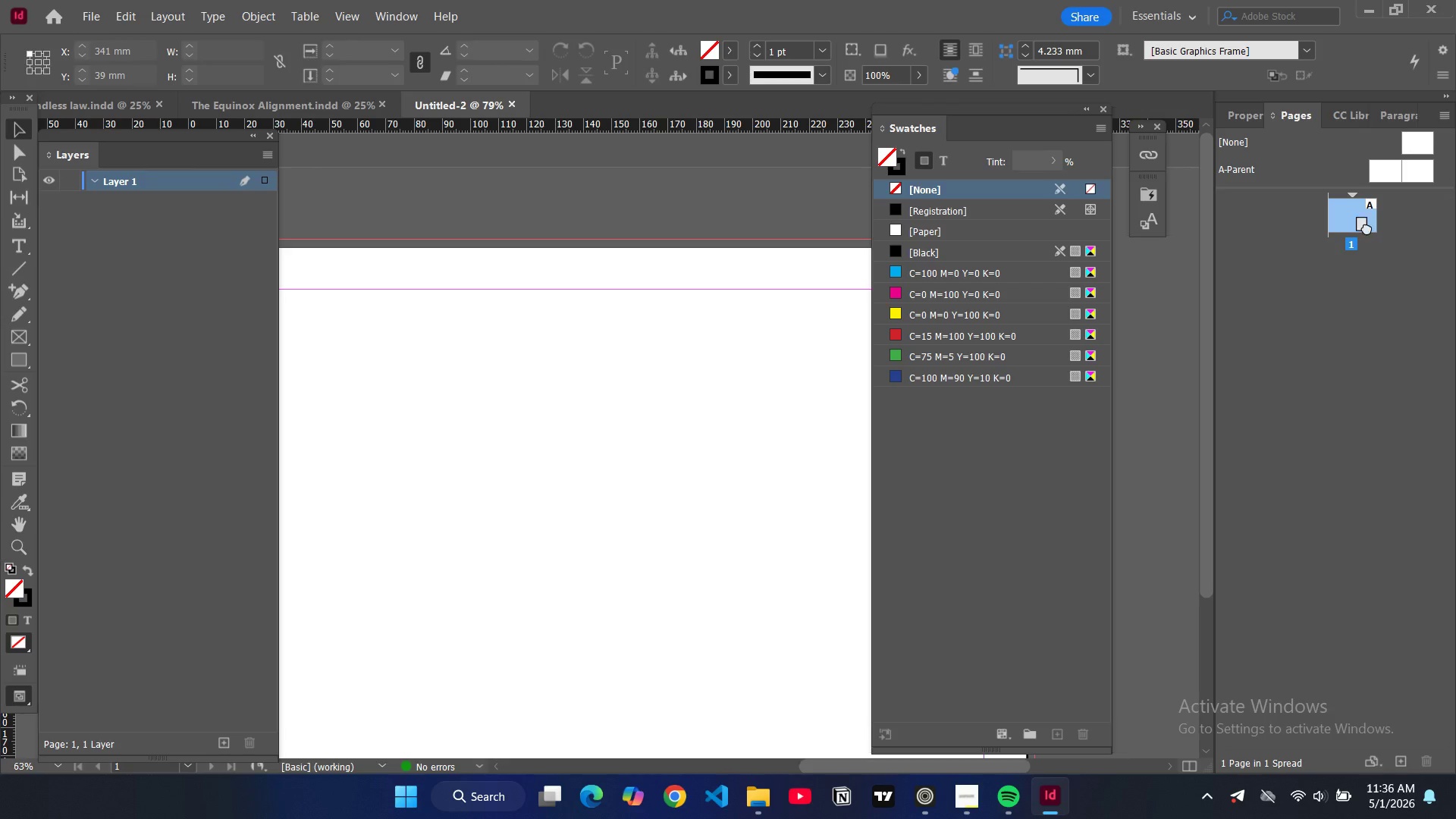 
left_click_drag(start_coordinate=[1368, 218], to_coordinate=[1405, 762])
 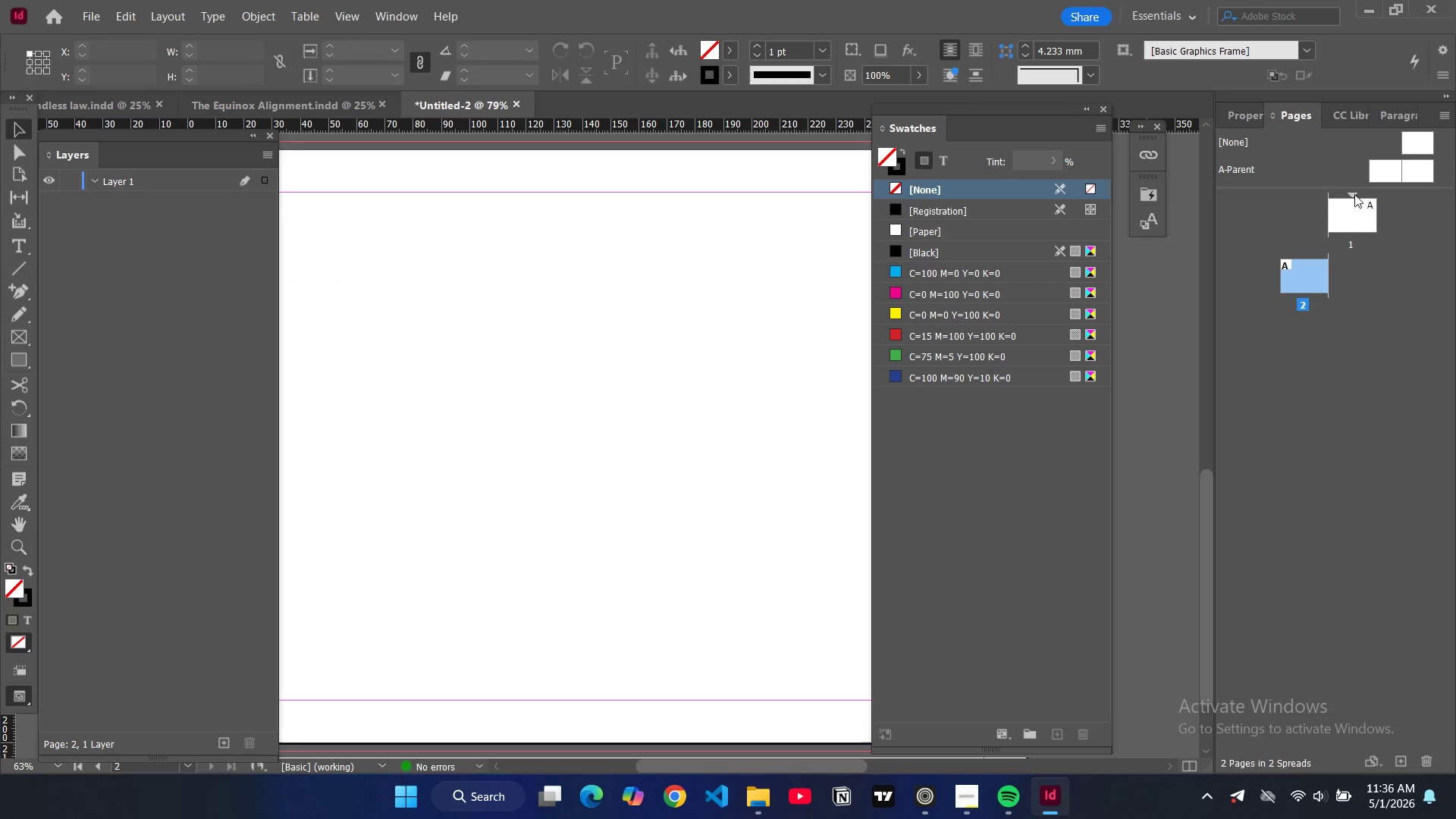 
left_click_drag(start_coordinate=[1349, 221], to_coordinate=[1404, 767])
 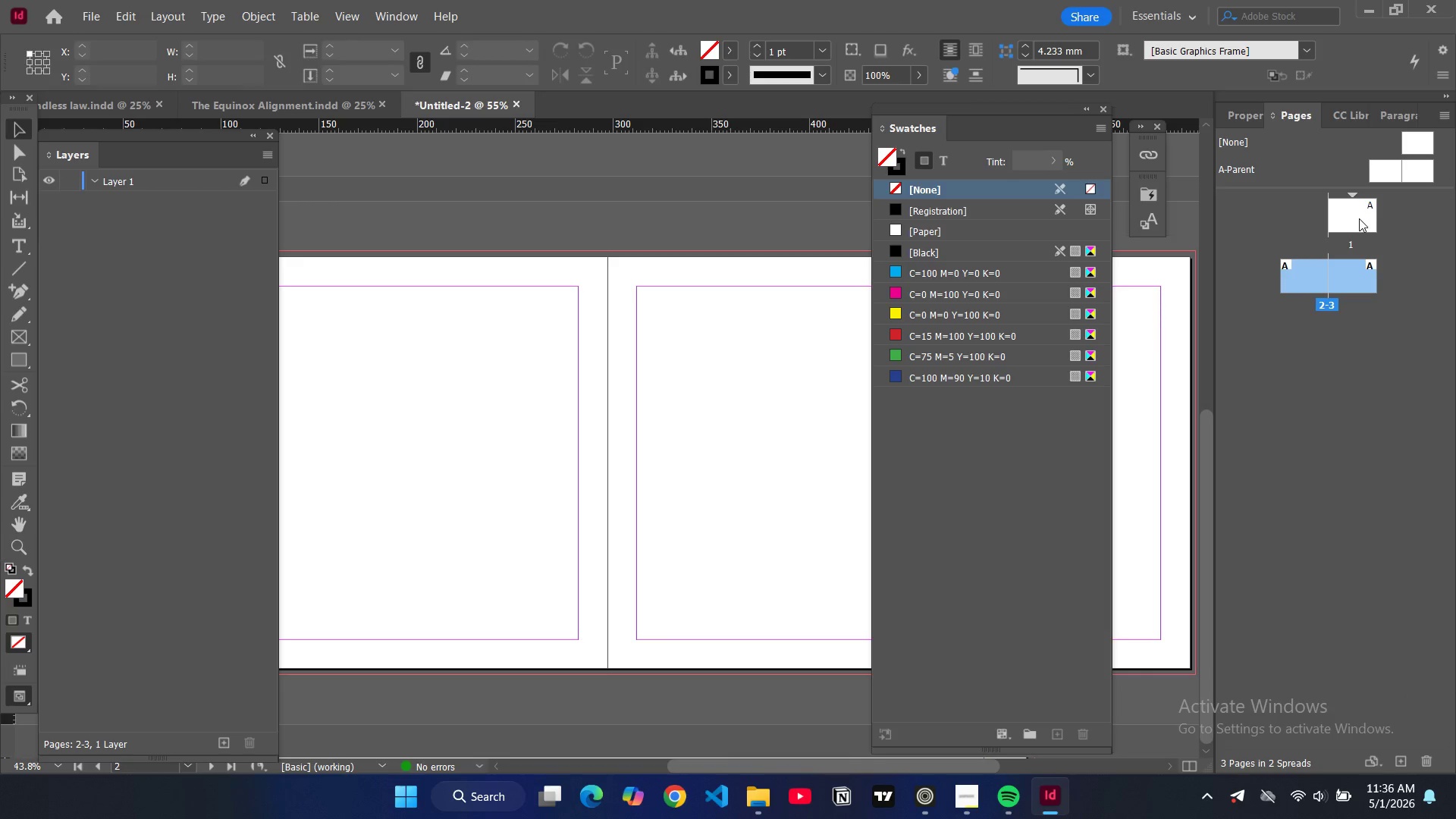 
left_click_drag(start_coordinate=[1359, 218], to_coordinate=[1404, 767])
 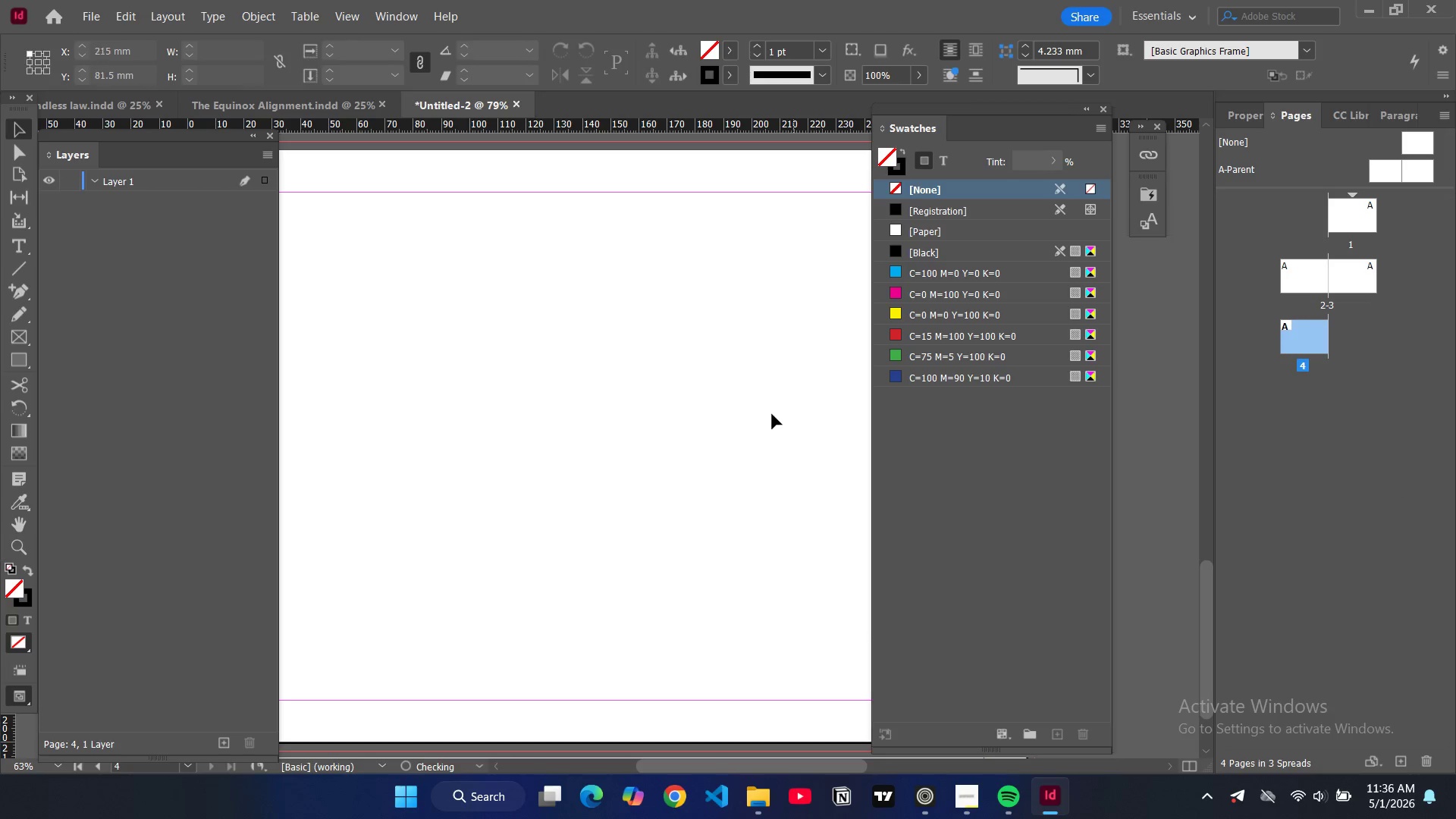 
scroll: coordinate [704, 408], scroll_direction: up, amount: 11.0
 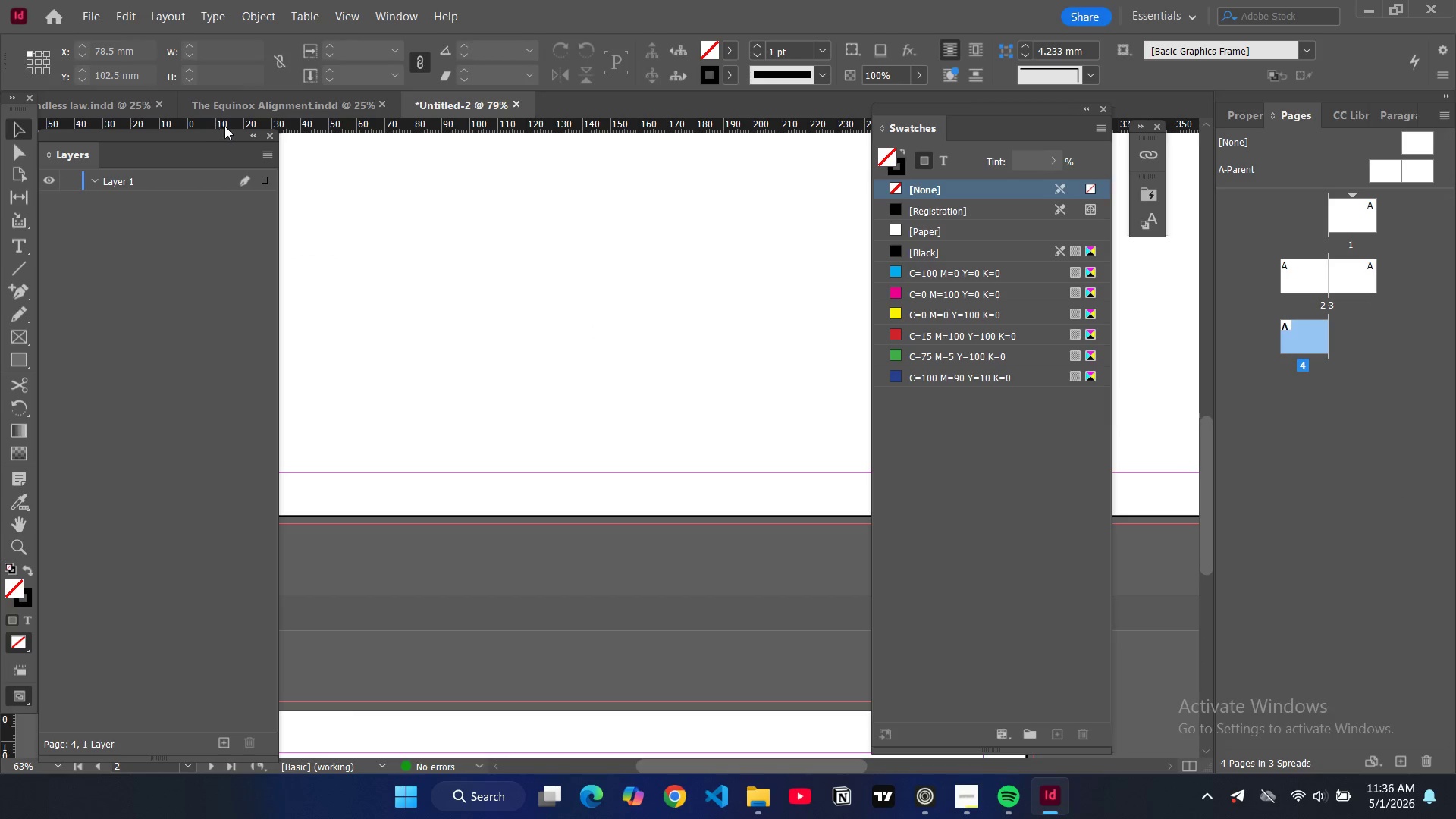 
left_click([253, 134])
 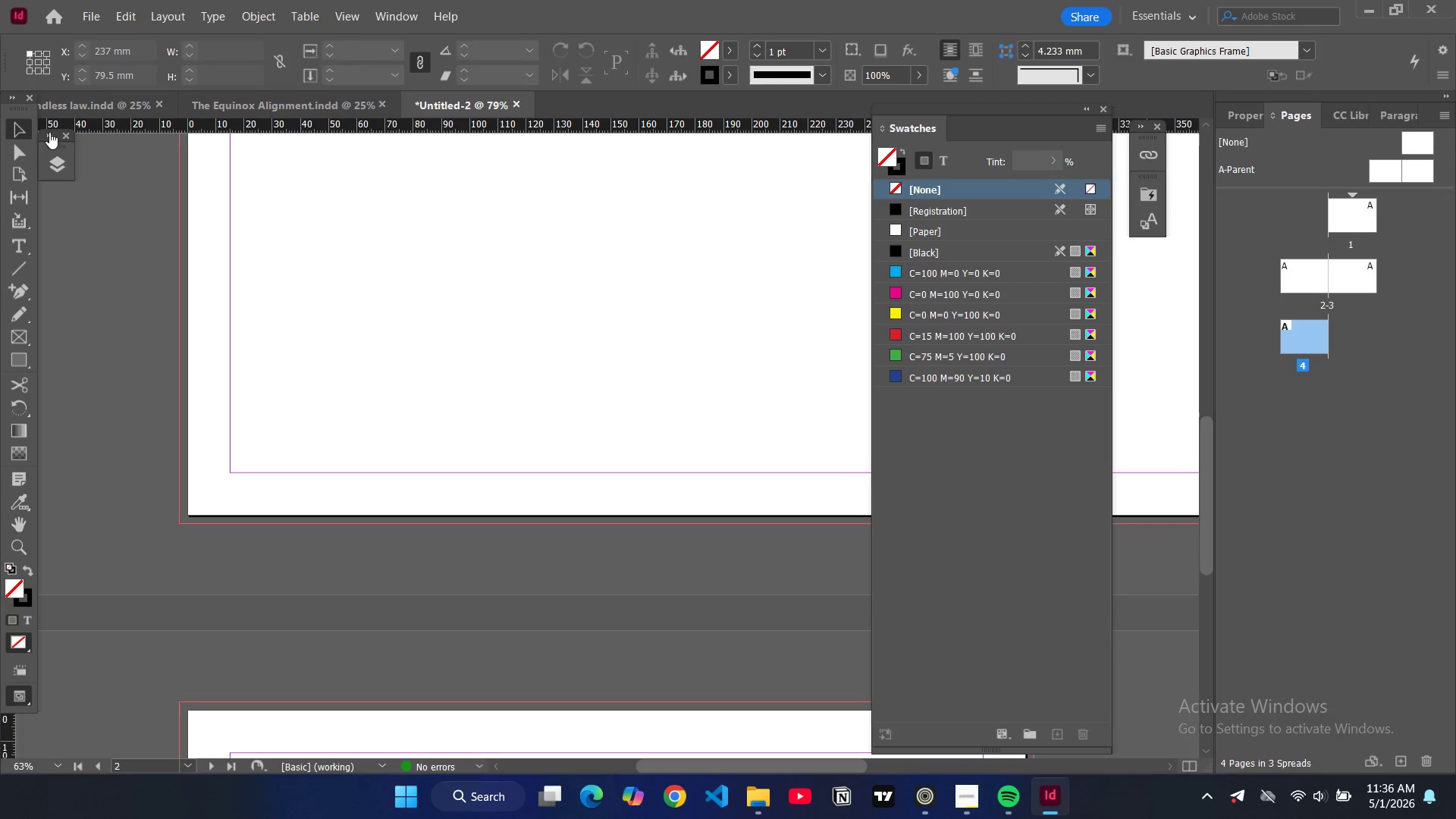 
left_click_drag(start_coordinate=[54, 149], to_coordinate=[1140, 251])
 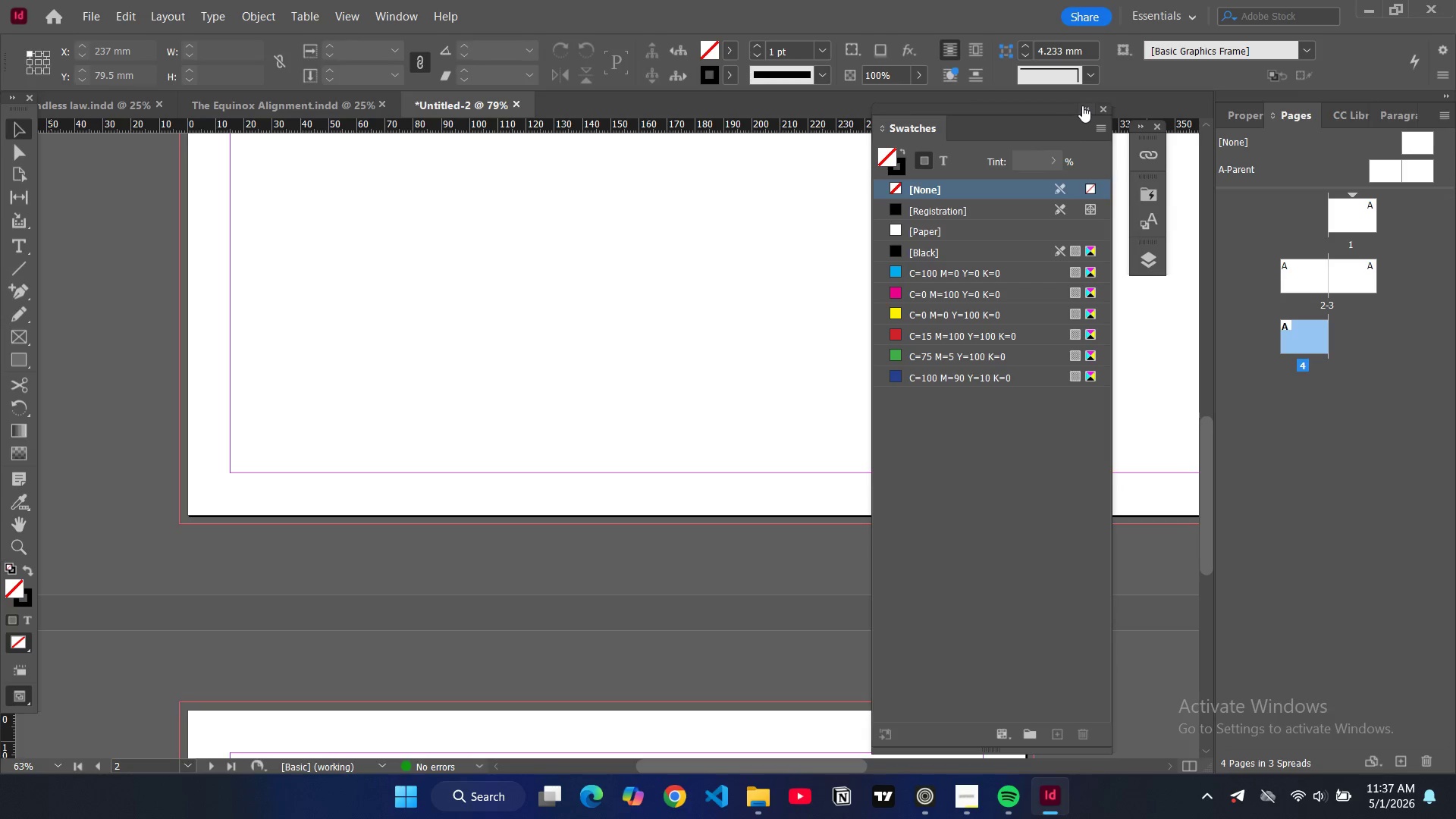 
left_click([1082, 105])
 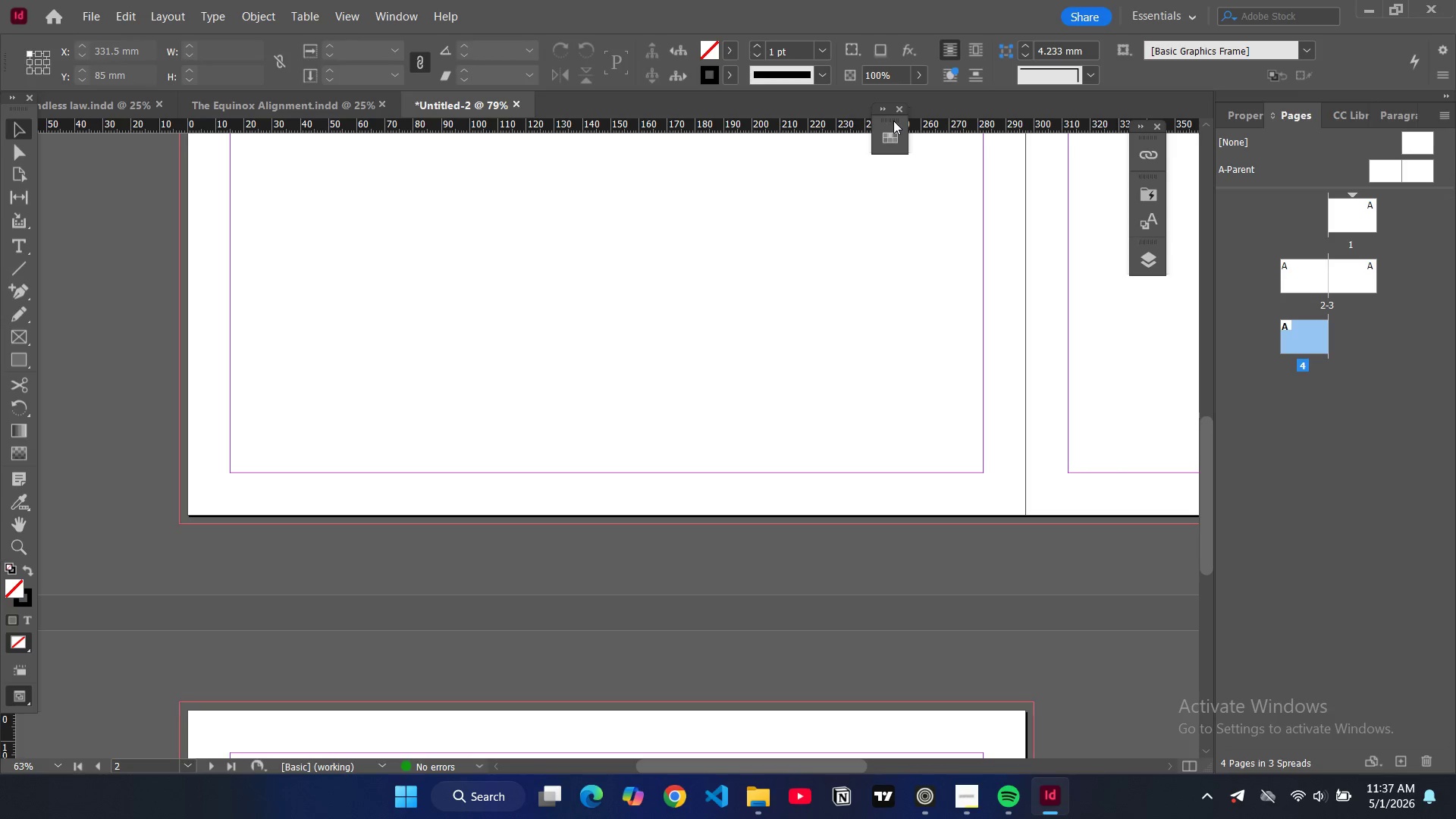 
left_click_drag(start_coordinate=[890, 120], to_coordinate=[1152, 283])
 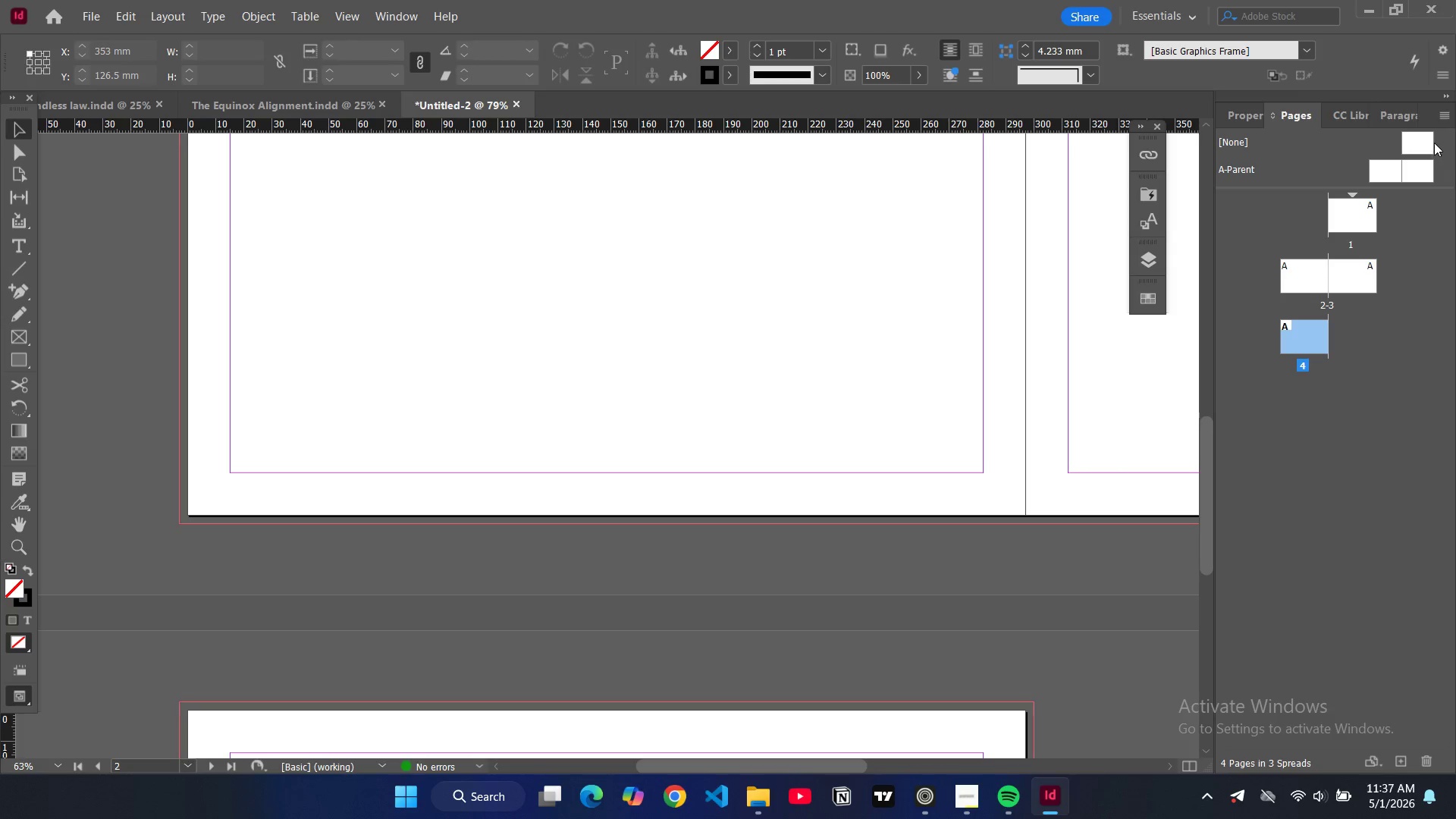 
left_click([1239, 112])
 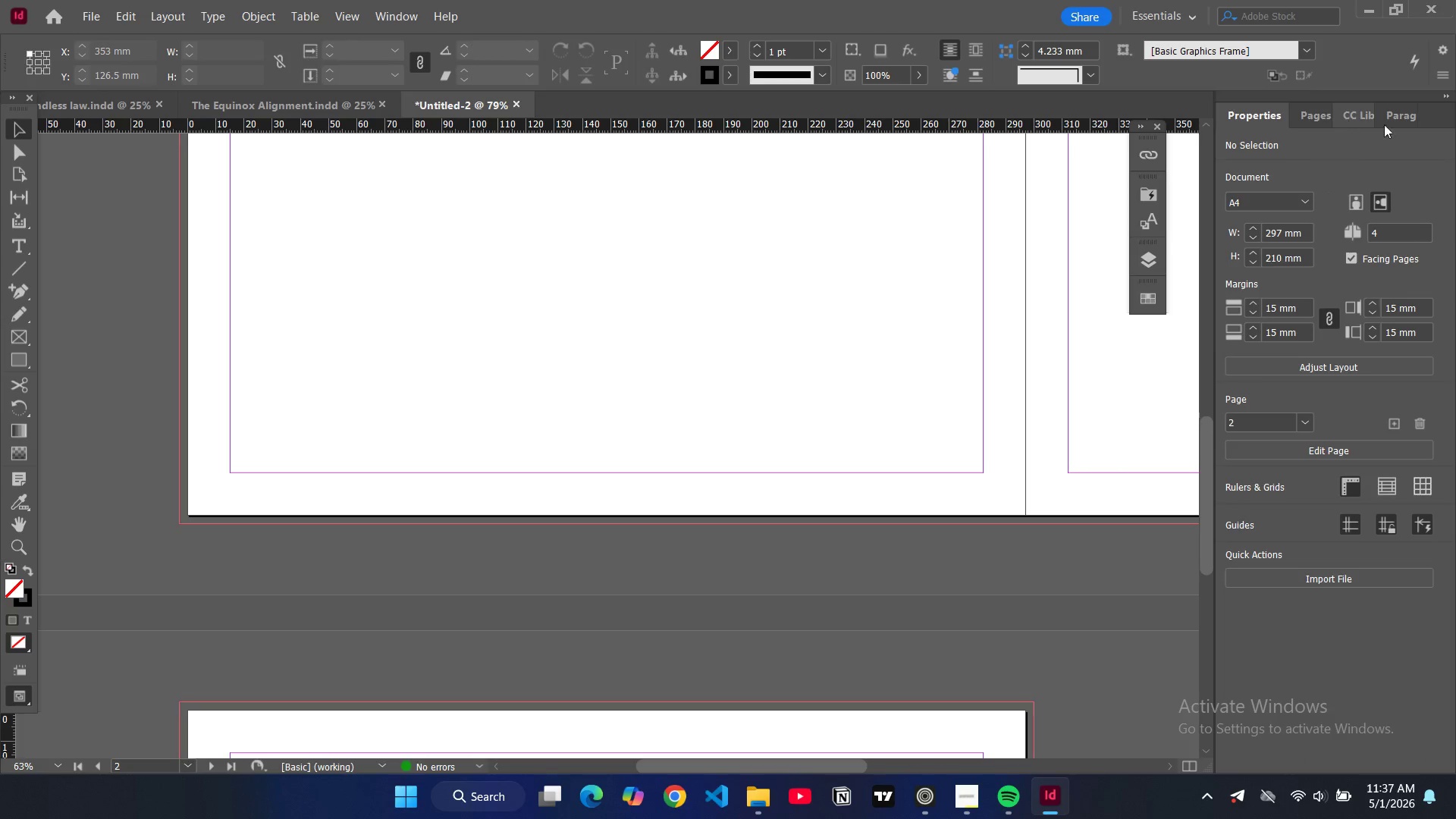 
left_click([1399, 117])
 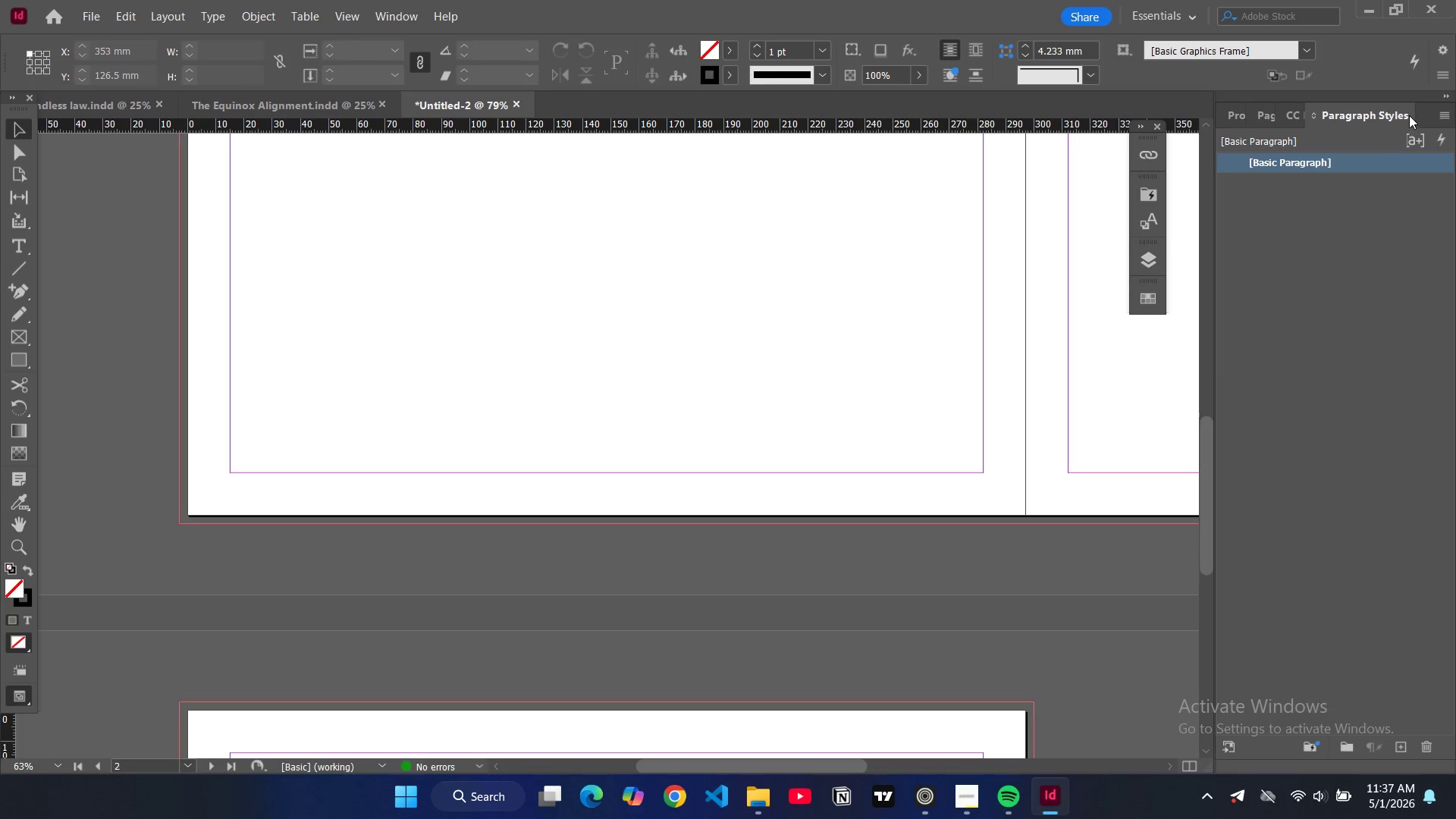 
left_click_drag(start_coordinate=[1421, 109], to_coordinate=[1219, 171])
 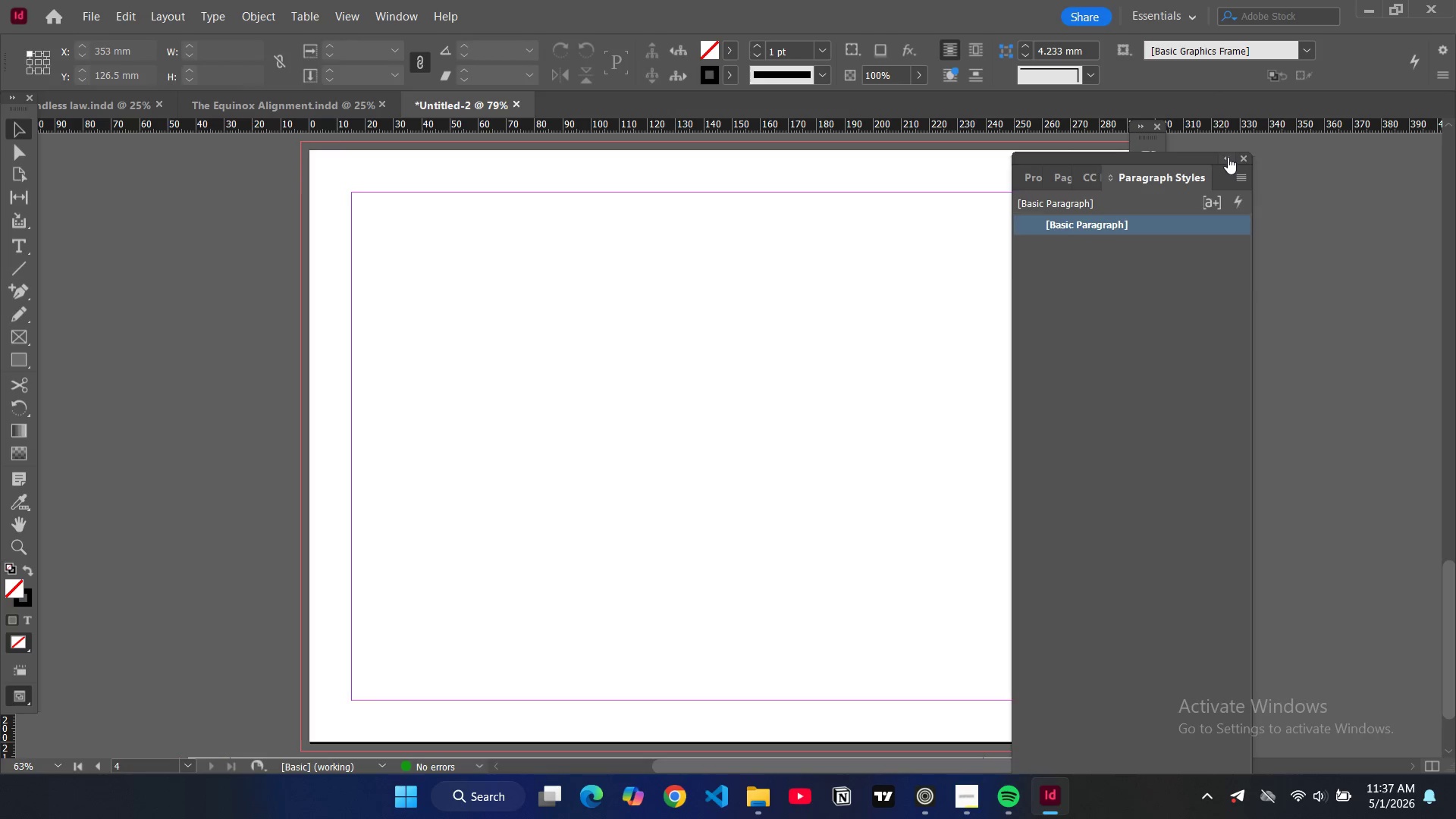 
left_click([1228, 157])
 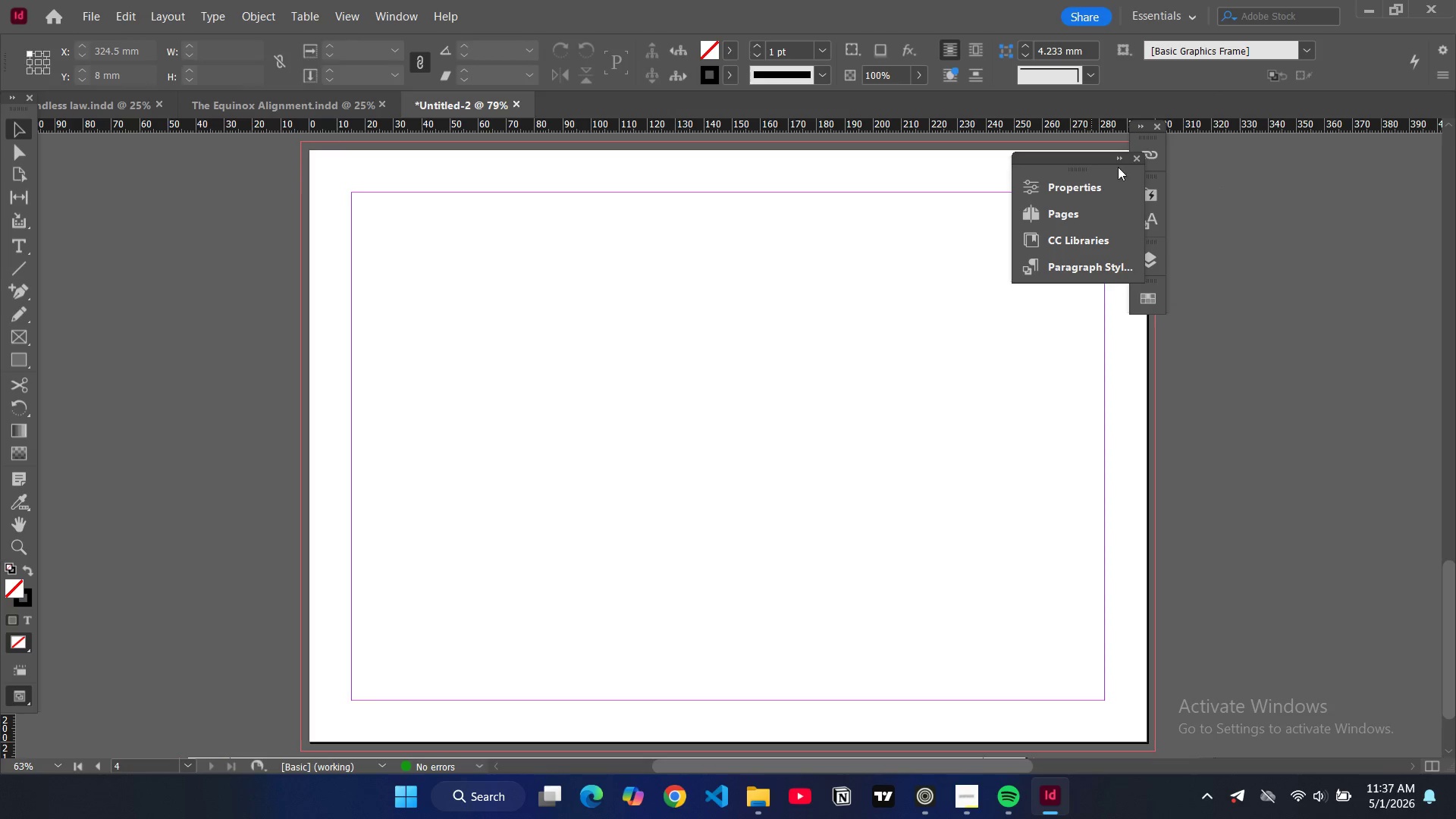 
left_click([1121, 155])
 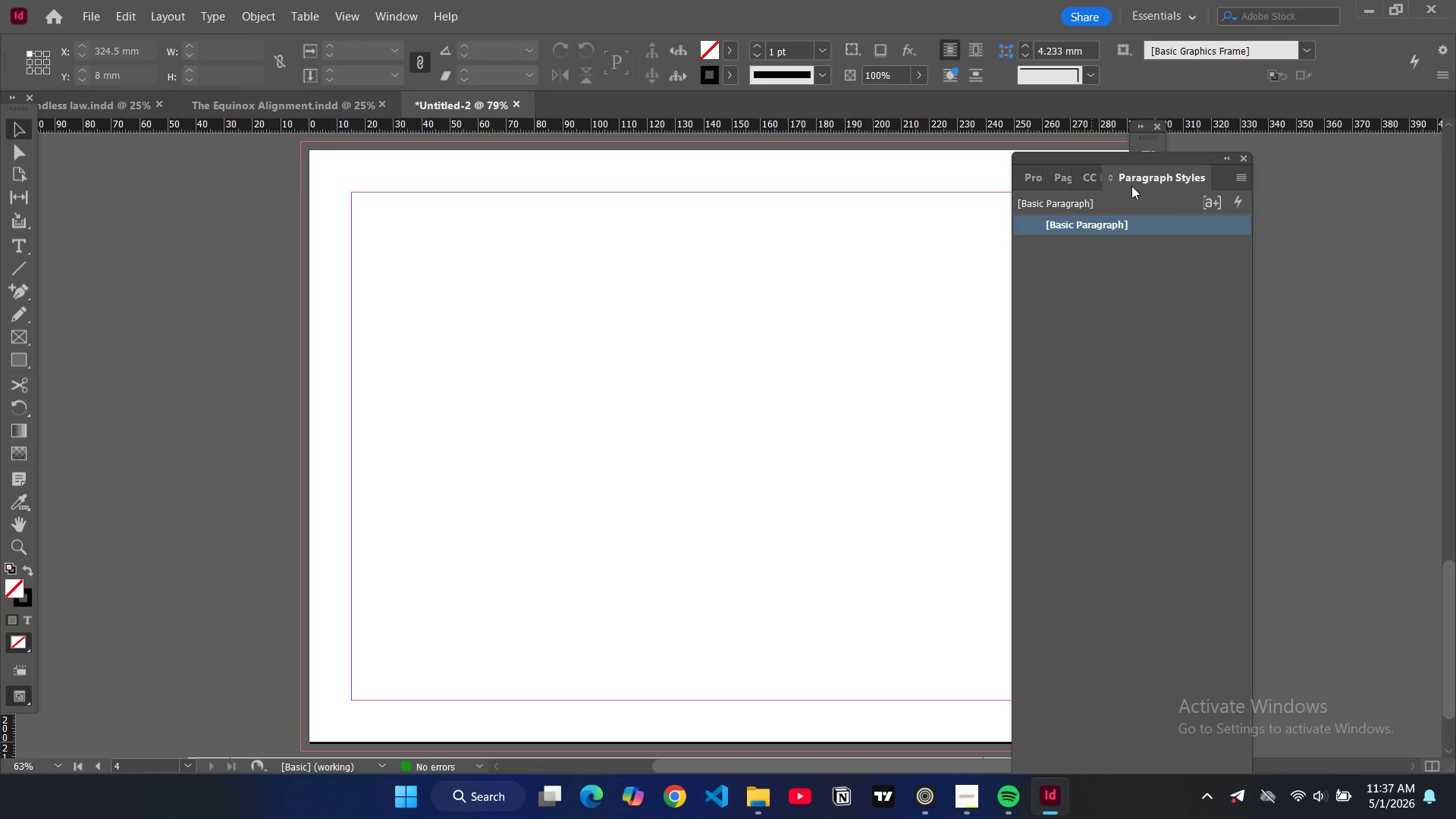 
left_click_drag(start_coordinate=[1138, 178], to_coordinate=[1272, 249])
 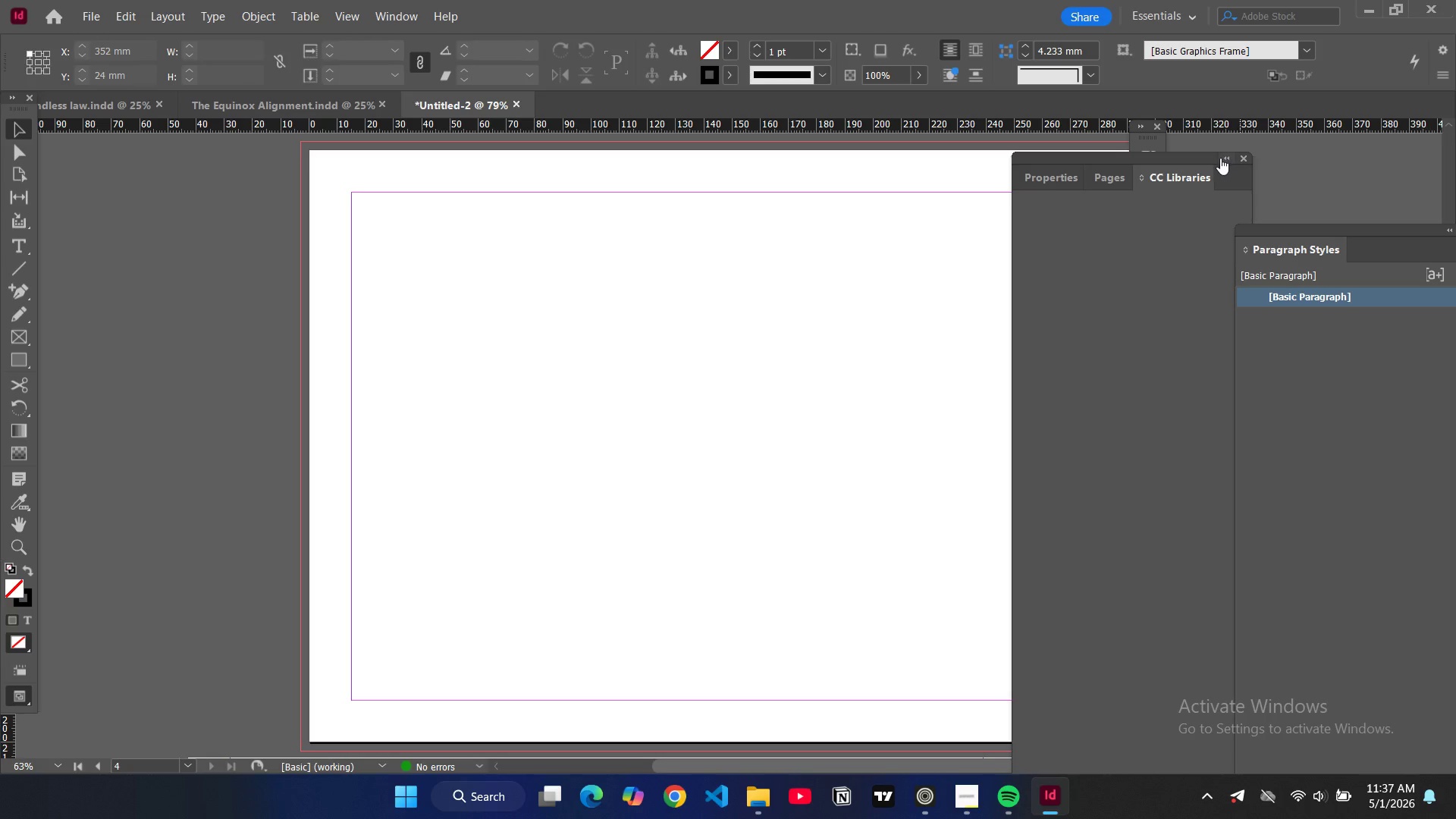 
left_click_drag(start_coordinate=[1202, 158], to_coordinate=[1354, 133])
 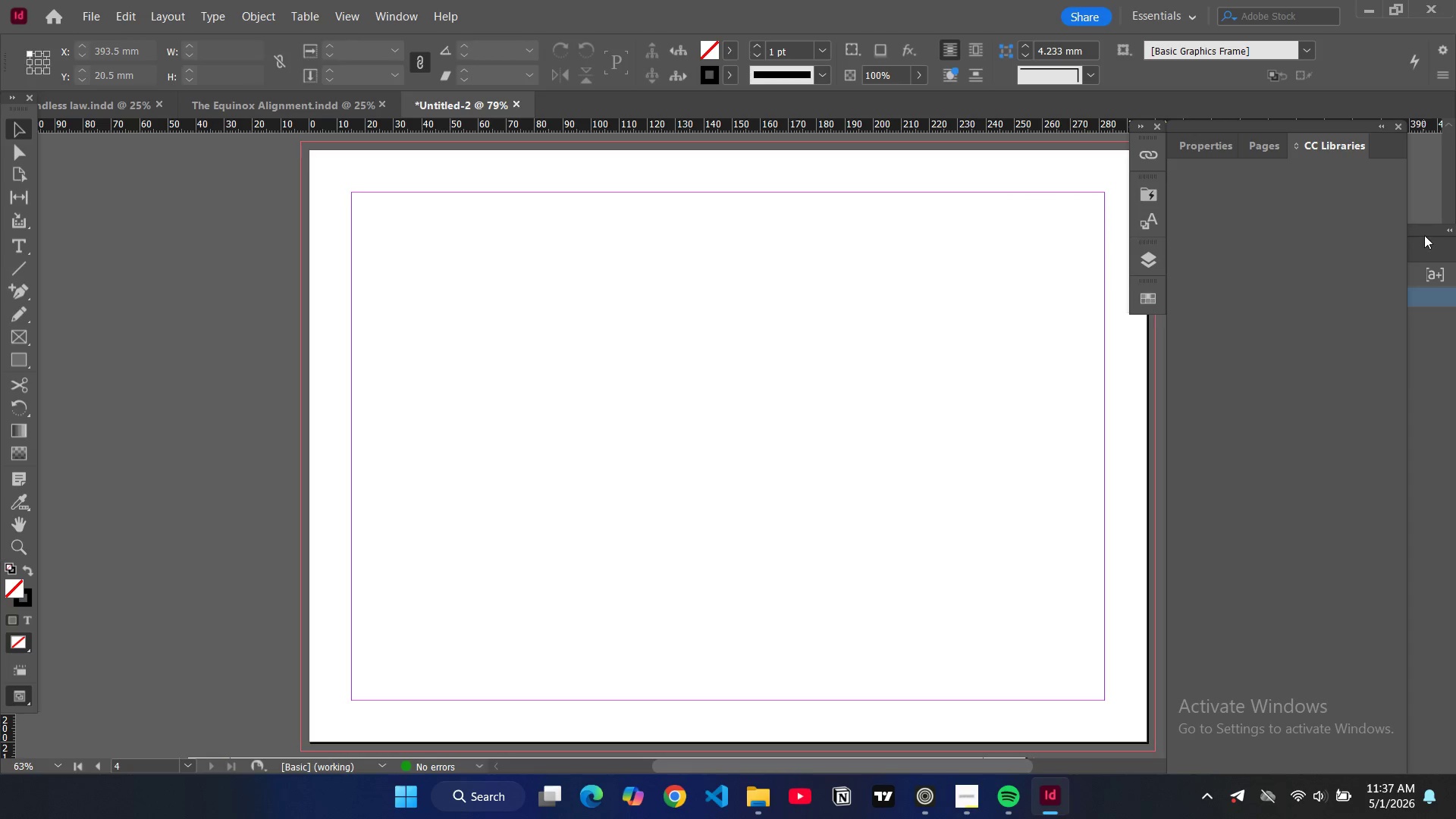 
left_click_drag(start_coordinate=[1424, 235], to_coordinate=[1005, 227])
 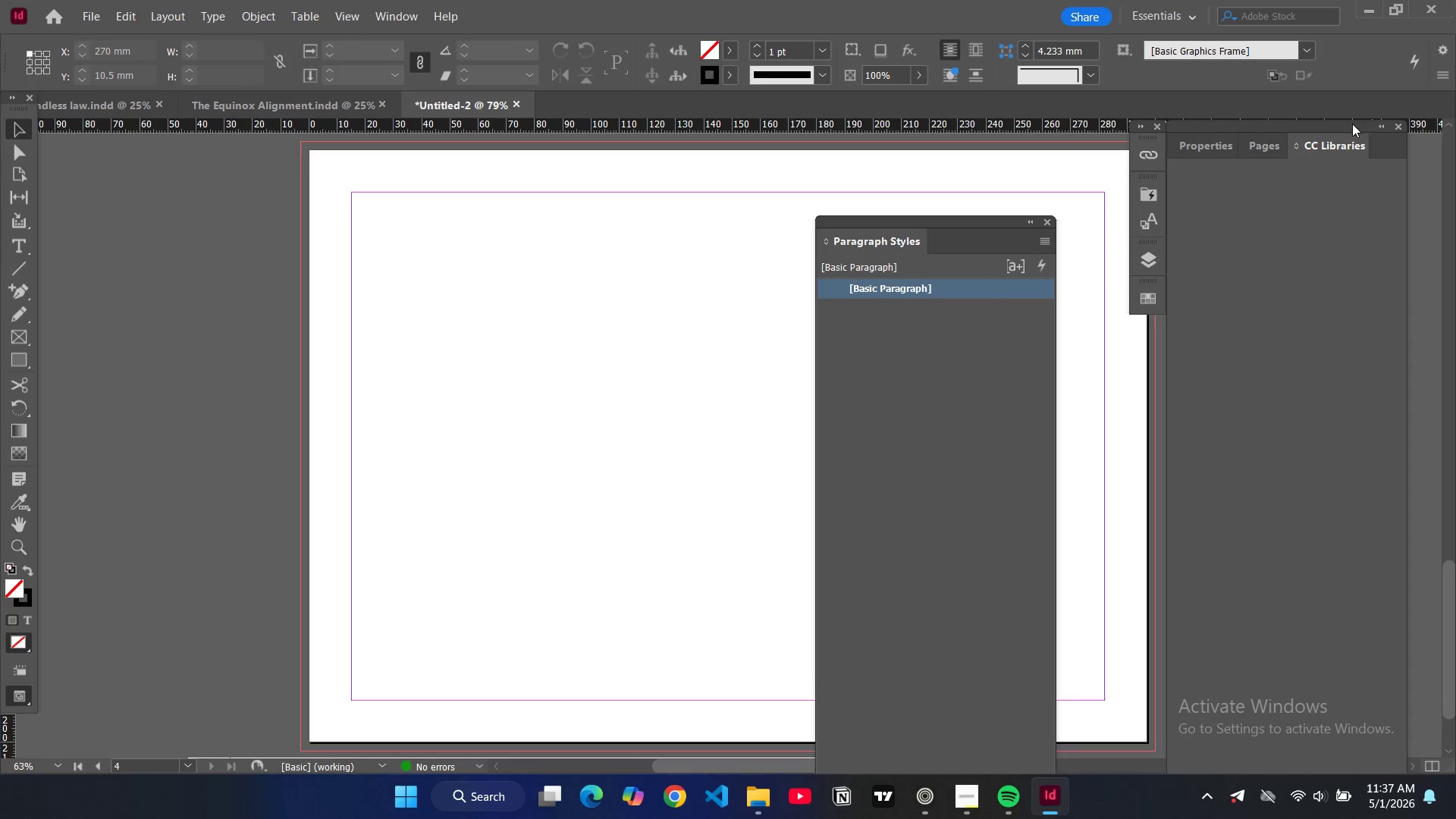 
left_click_drag(start_coordinate=[1351, 125], to_coordinate=[1386, 121])
 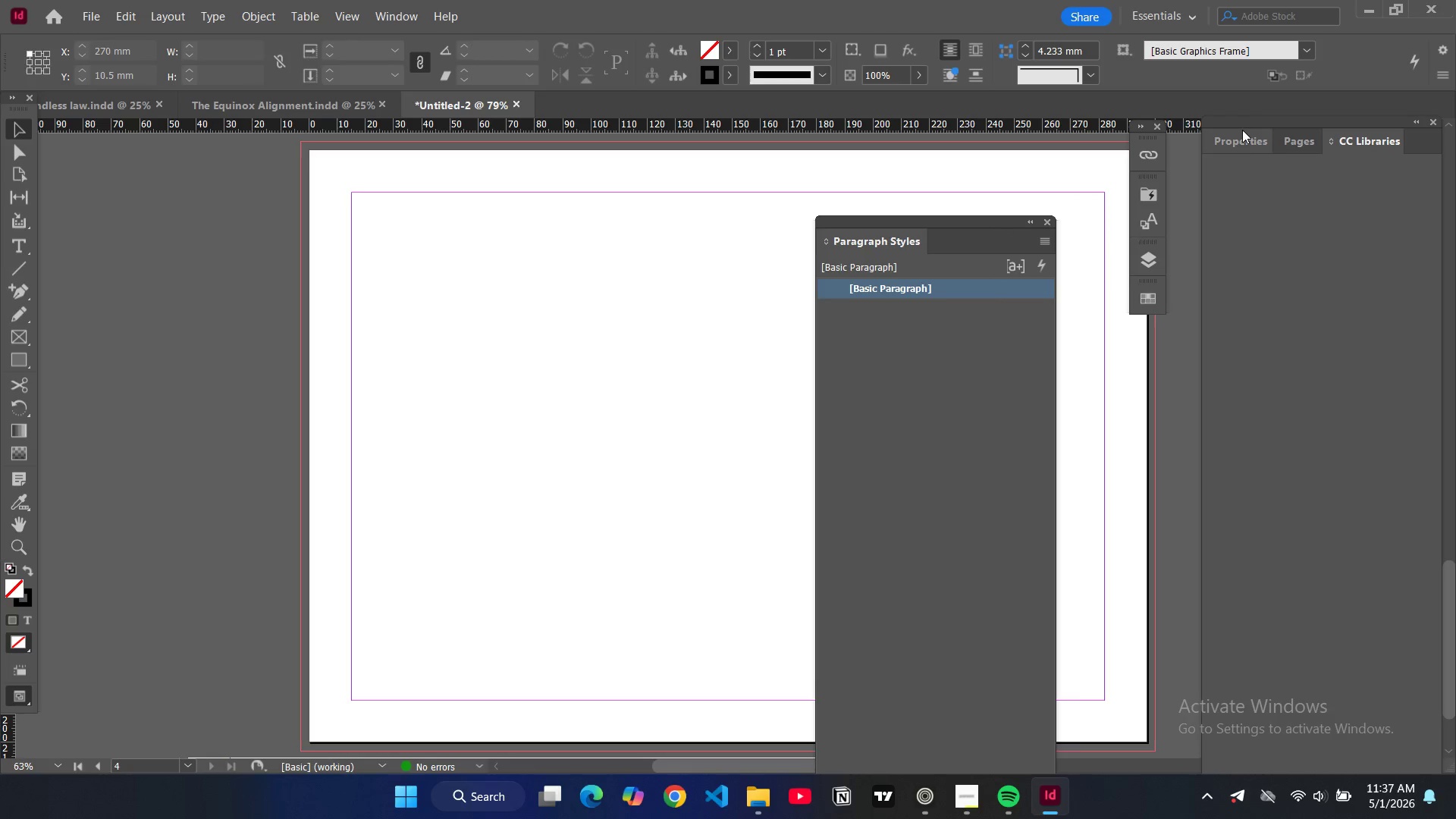 
left_click([1242, 132])
 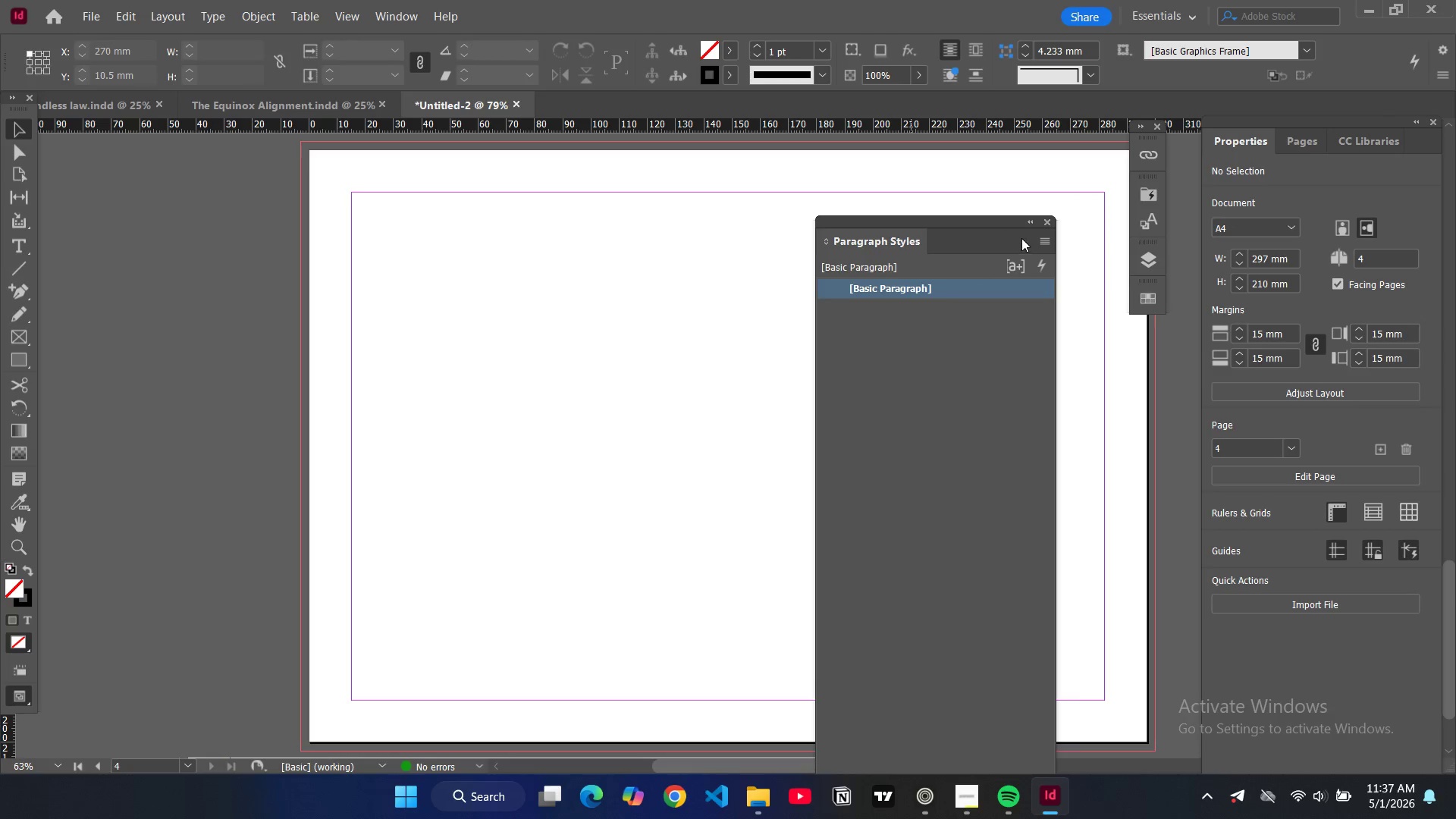 
left_click([1028, 221])
 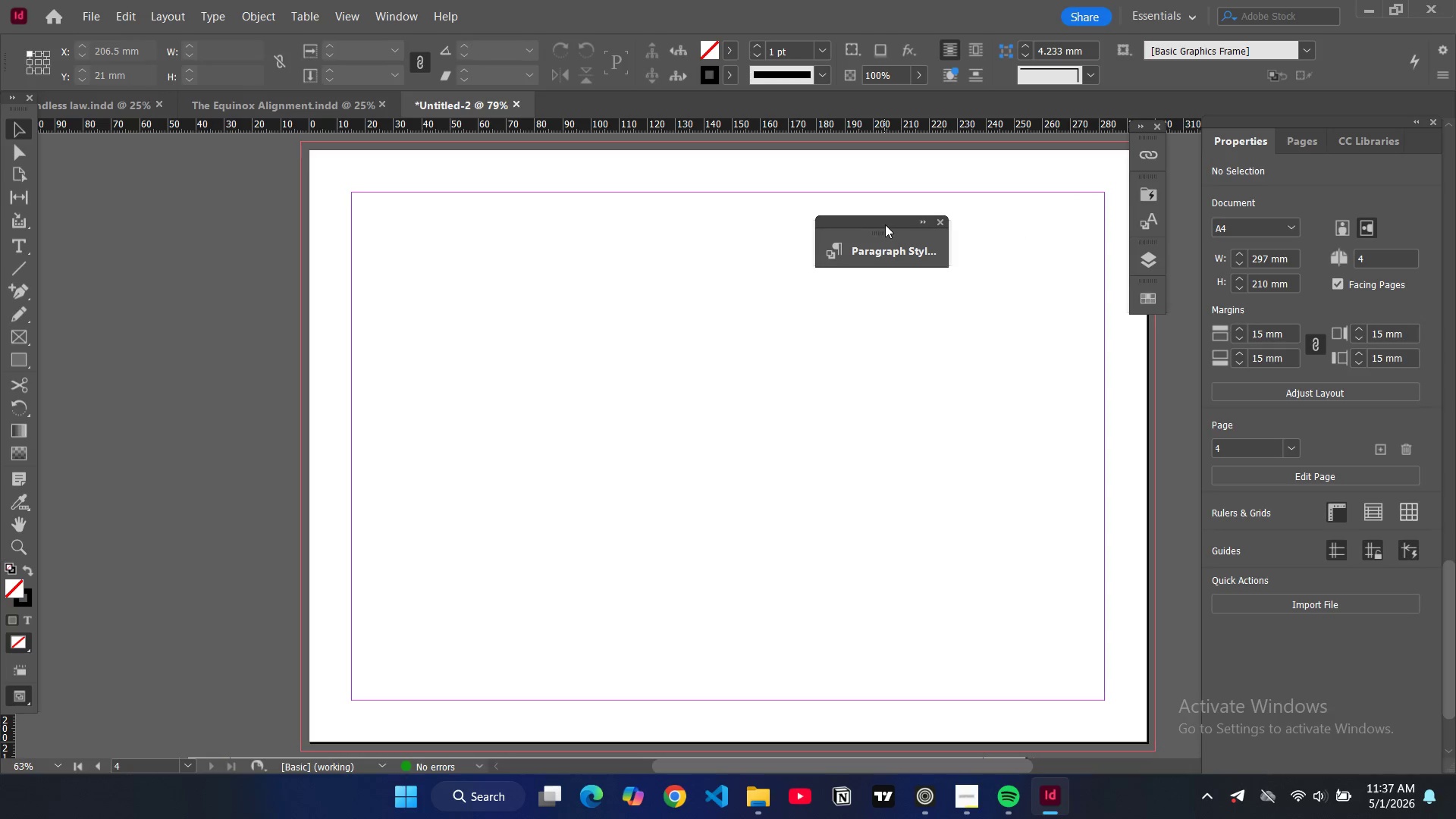 
left_click_drag(start_coordinate=[883, 224], to_coordinate=[1155, 314])
 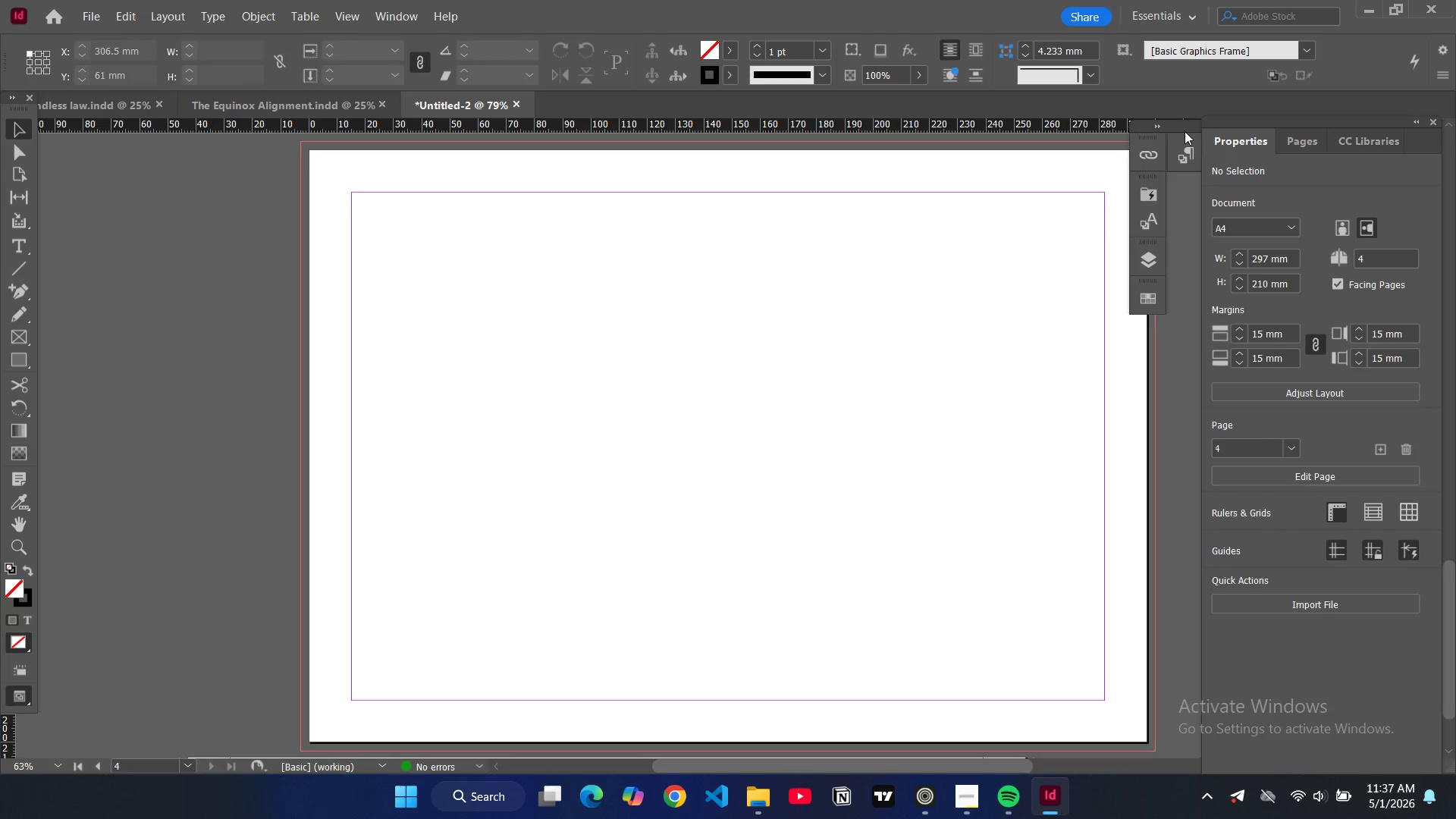 
left_click_drag(start_coordinate=[1185, 130], to_coordinate=[1180, 228])
 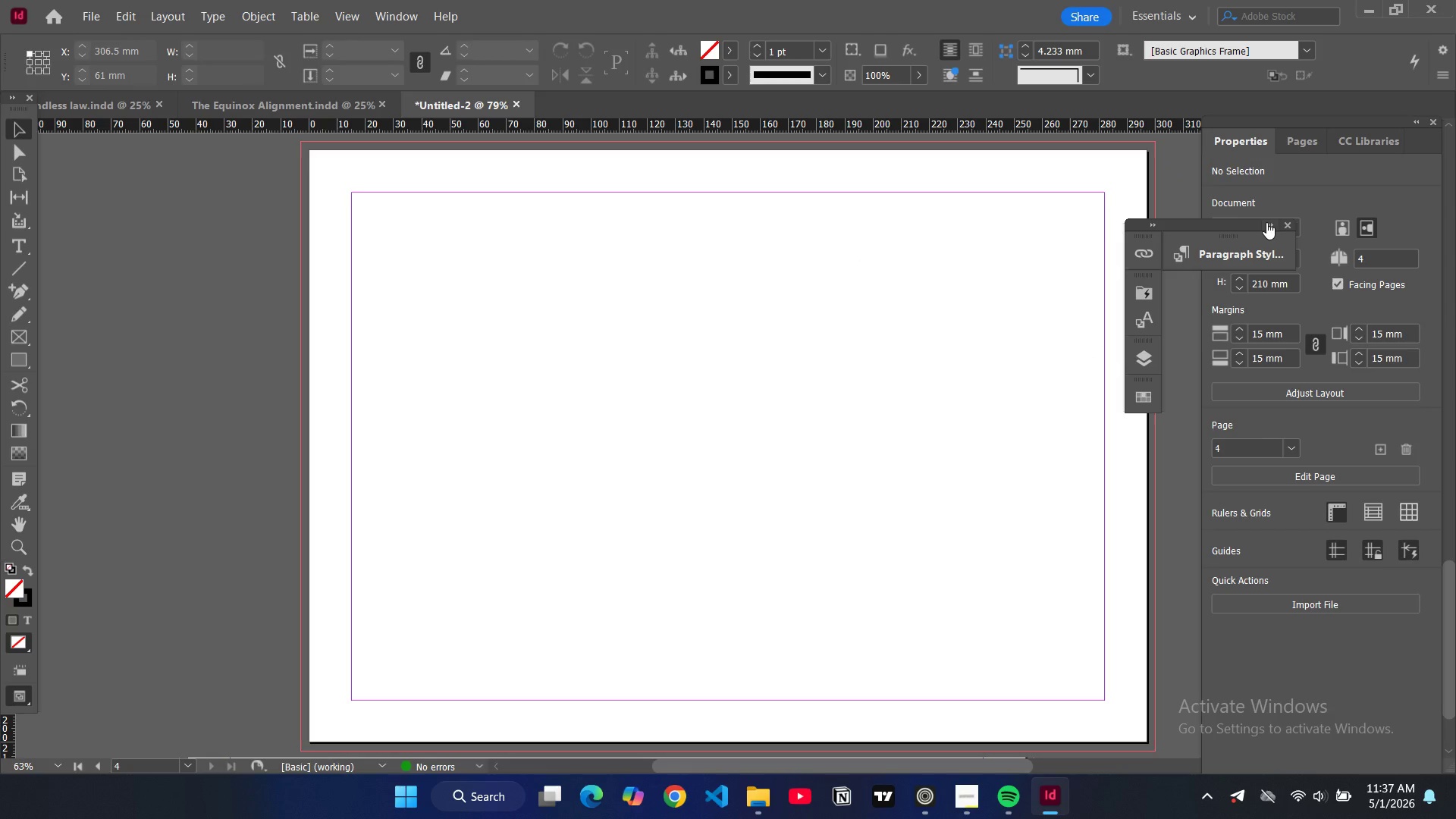 
left_click([1266, 222])
 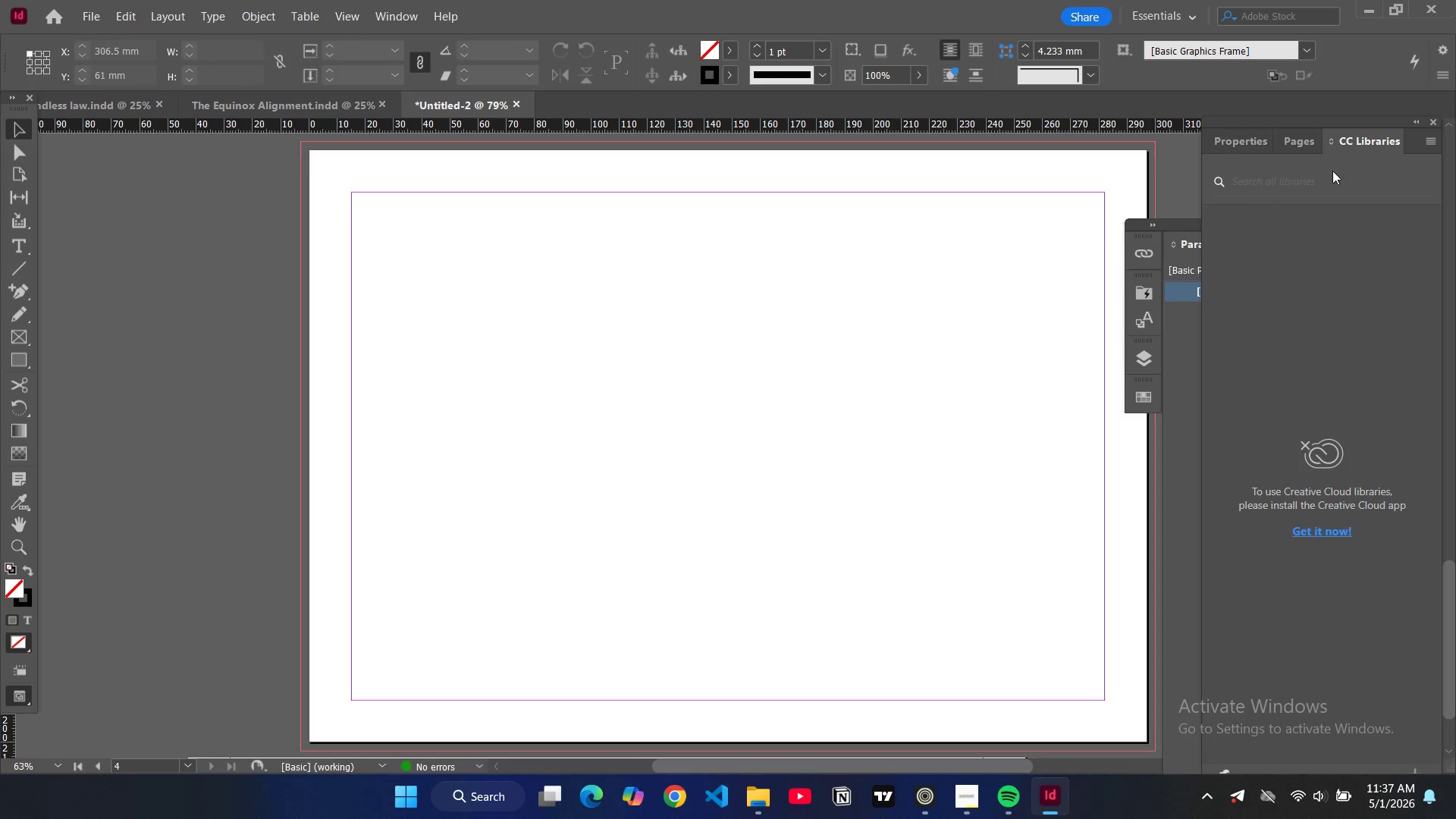 
left_click([1251, 141])
 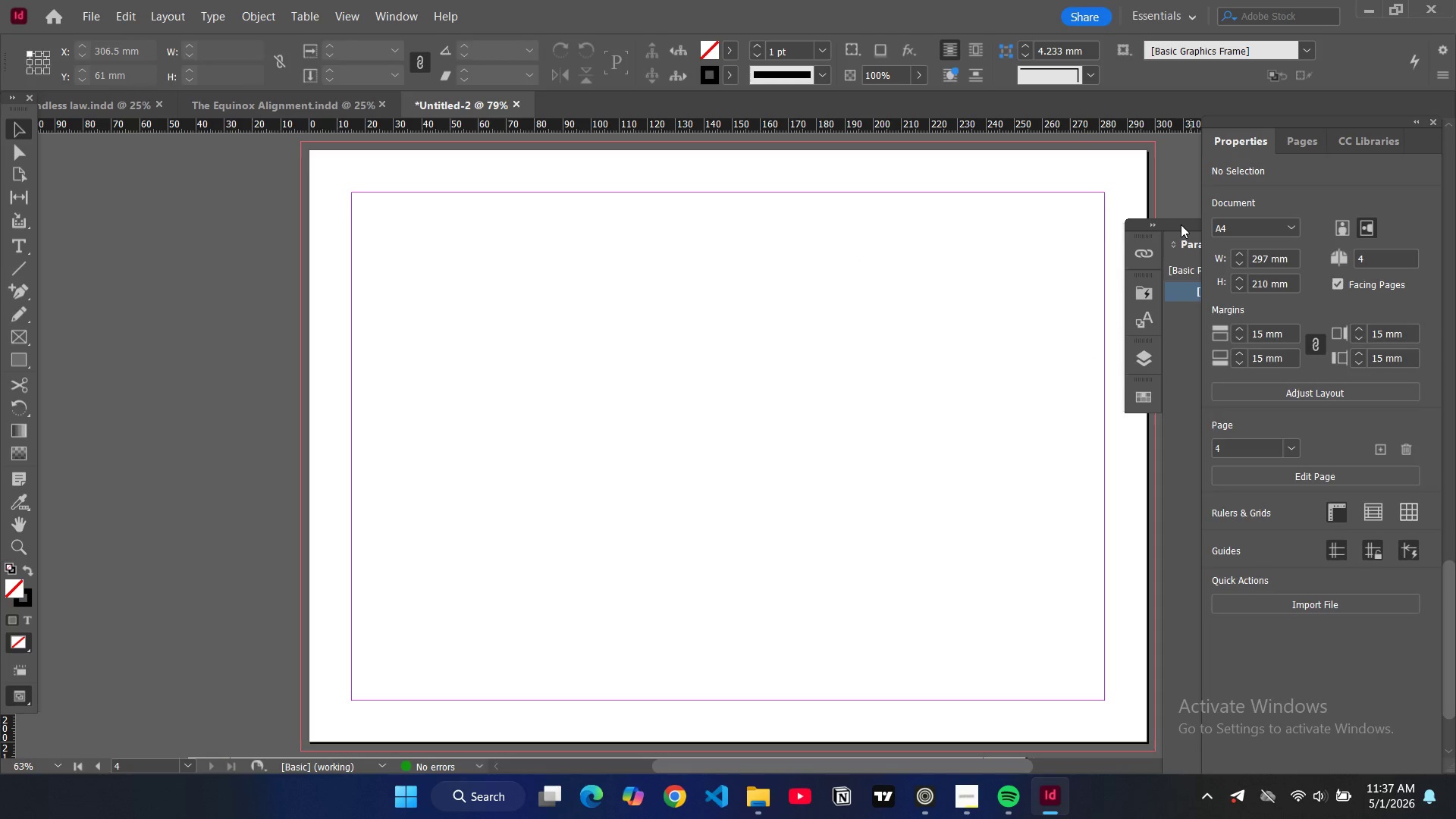 
left_click([1181, 225])
 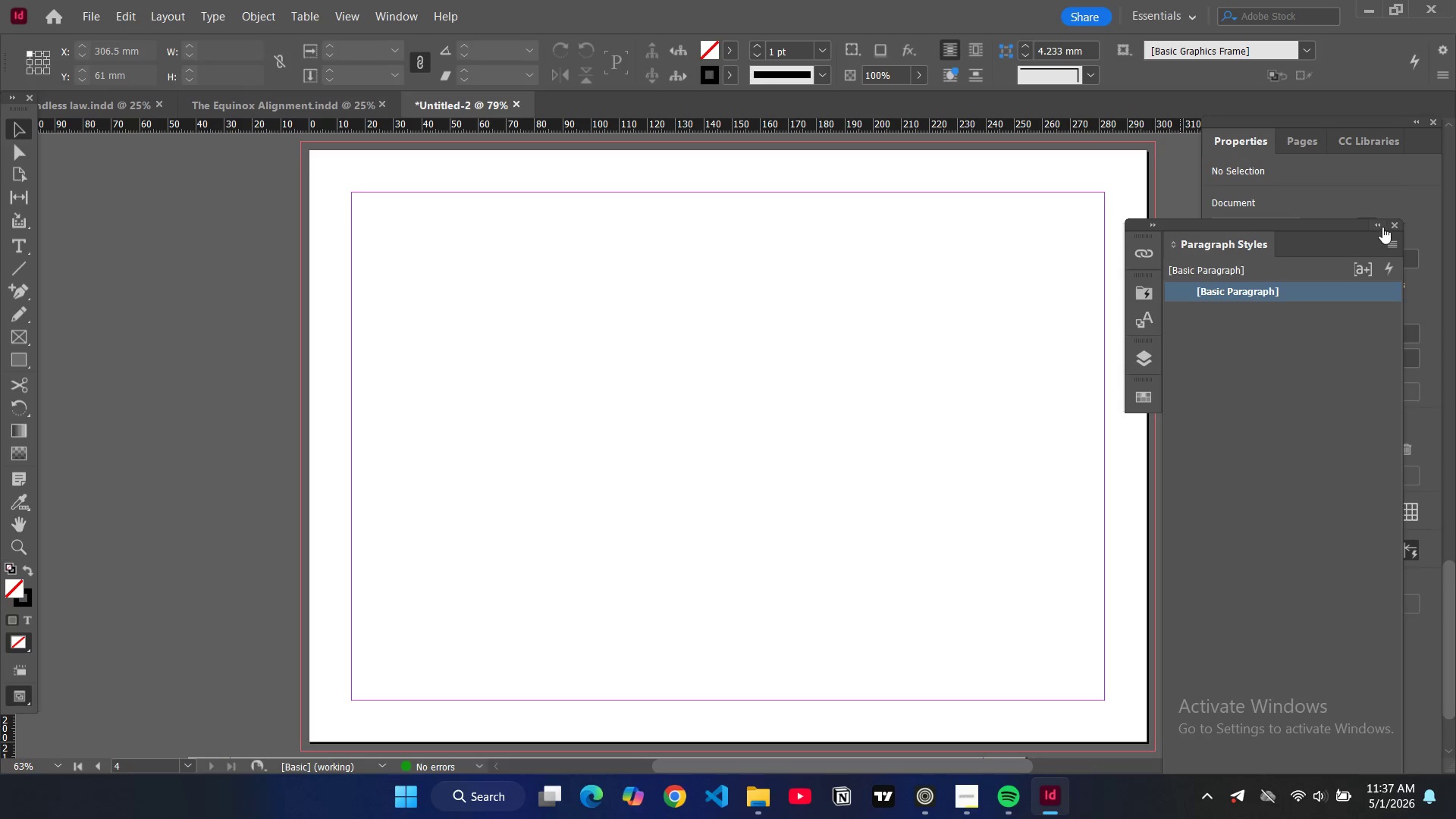 
left_click([1379, 224])
 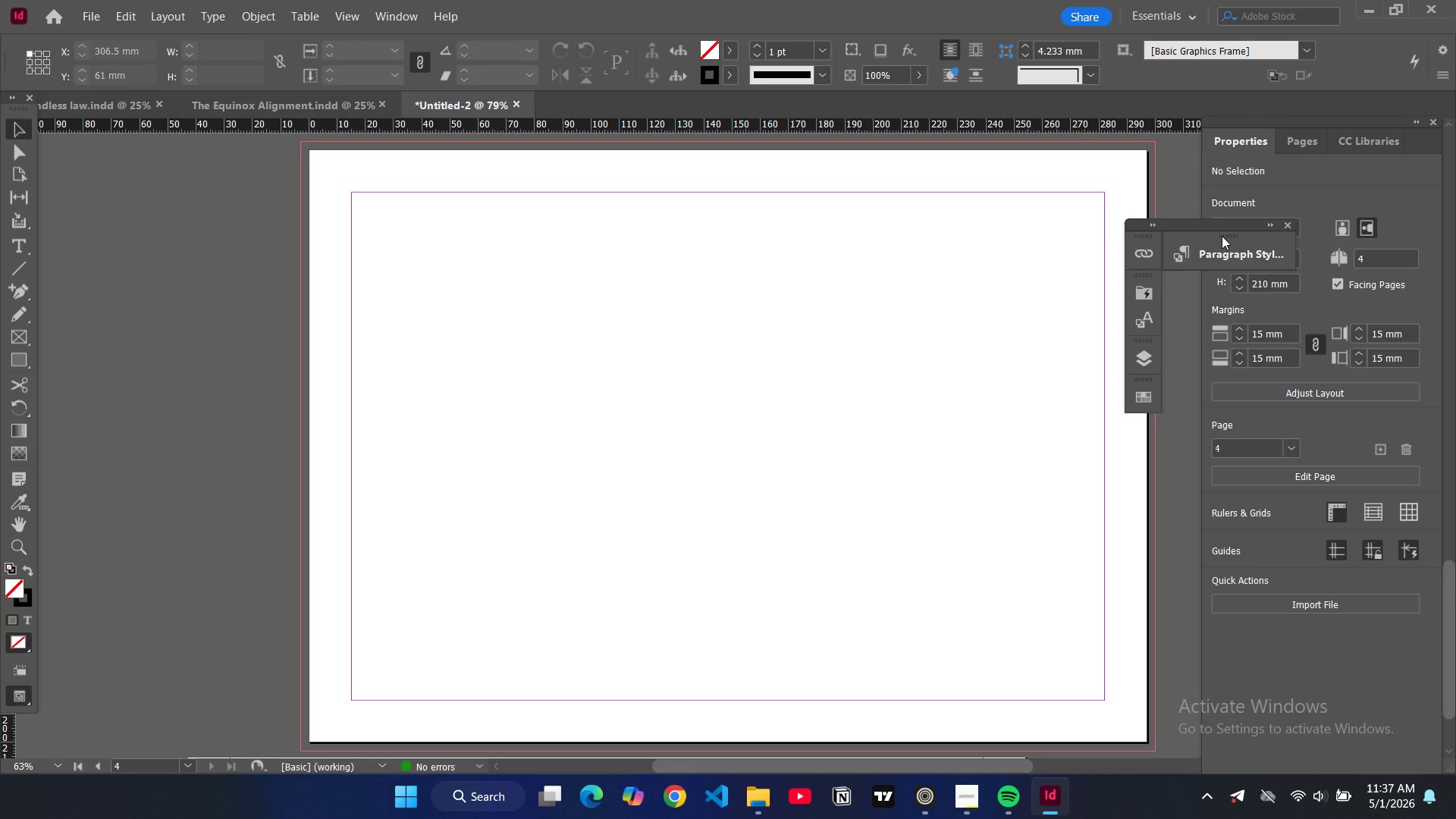 
left_click_drag(start_coordinate=[1222, 236], to_coordinate=[1185, 422])
 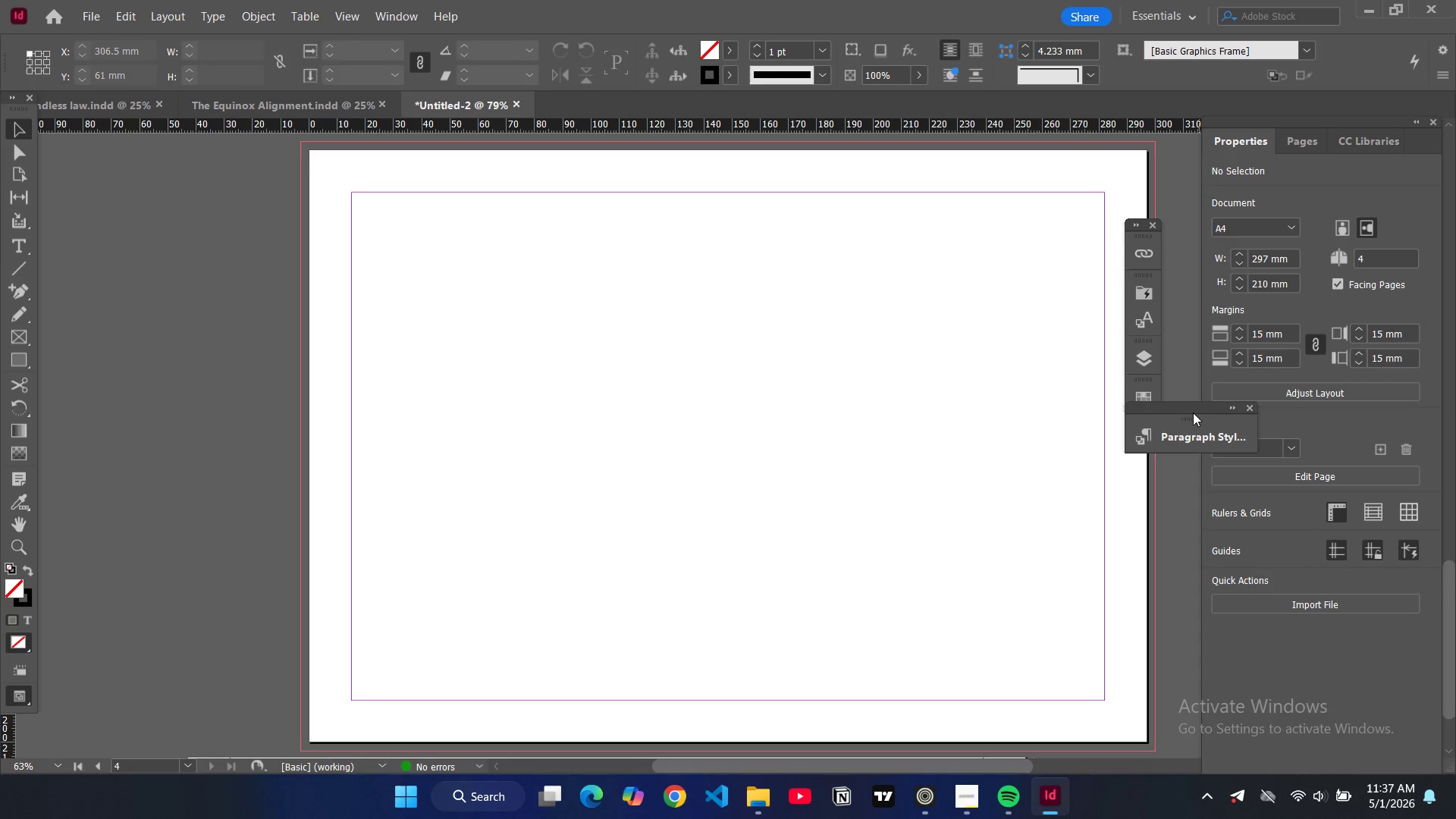 
left_click_drag(start_coordinate=[1193, 417], to_coordinate=[1149, 427])
 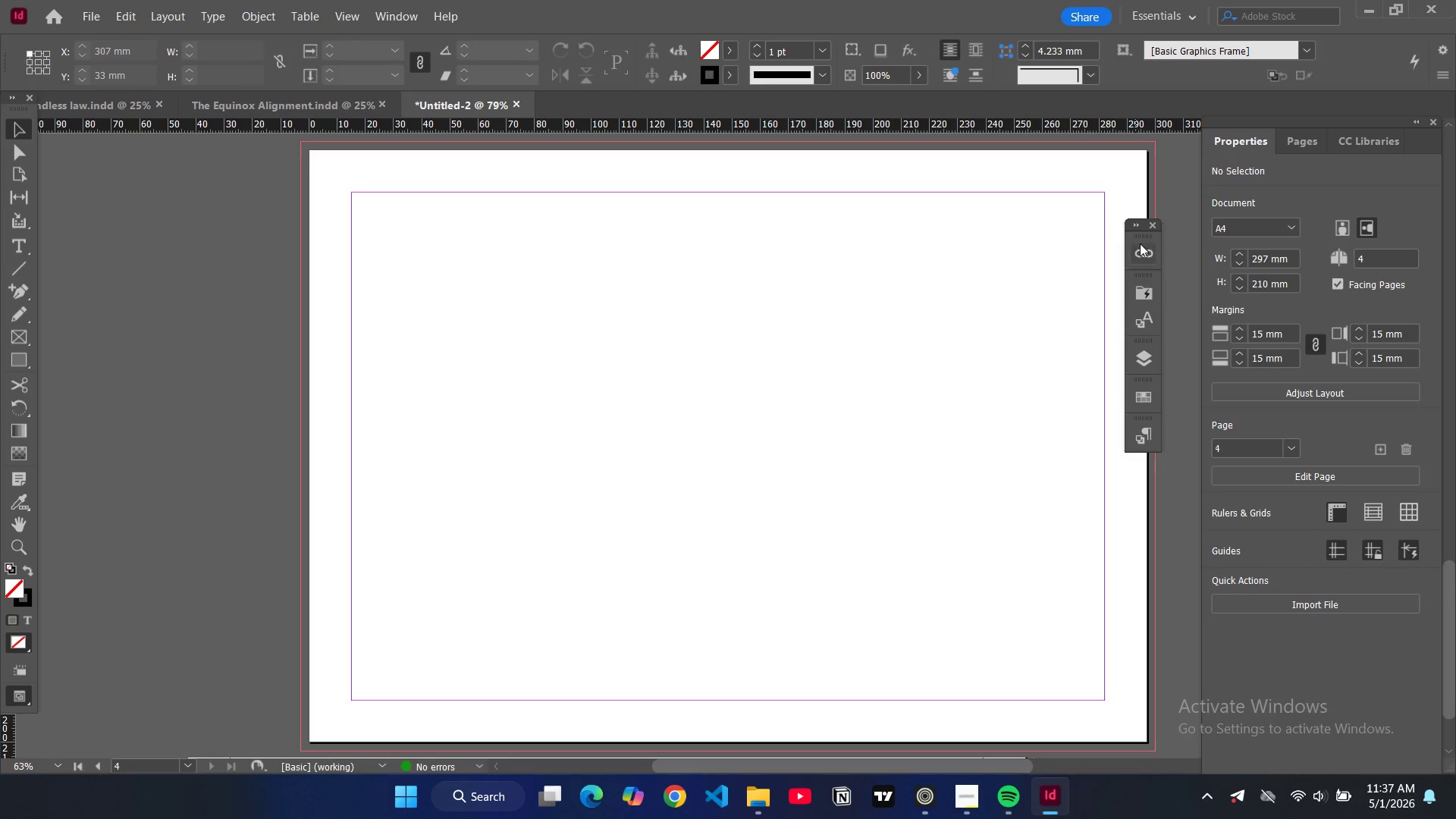 
left_click_drag(start_coordinate=[1141, 237], to_coordinate=[1141, 234])
 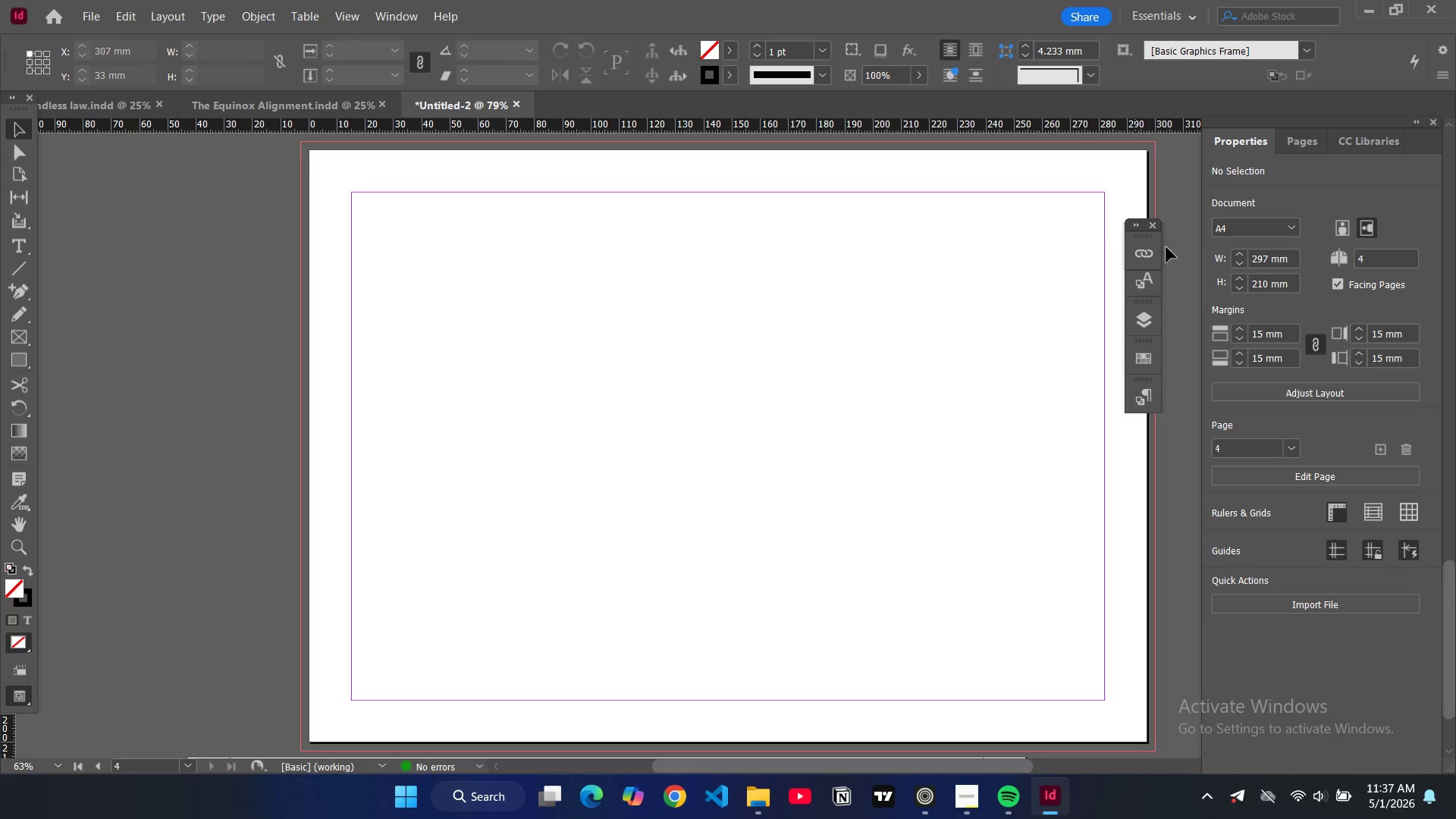 
key(Control+Z)
 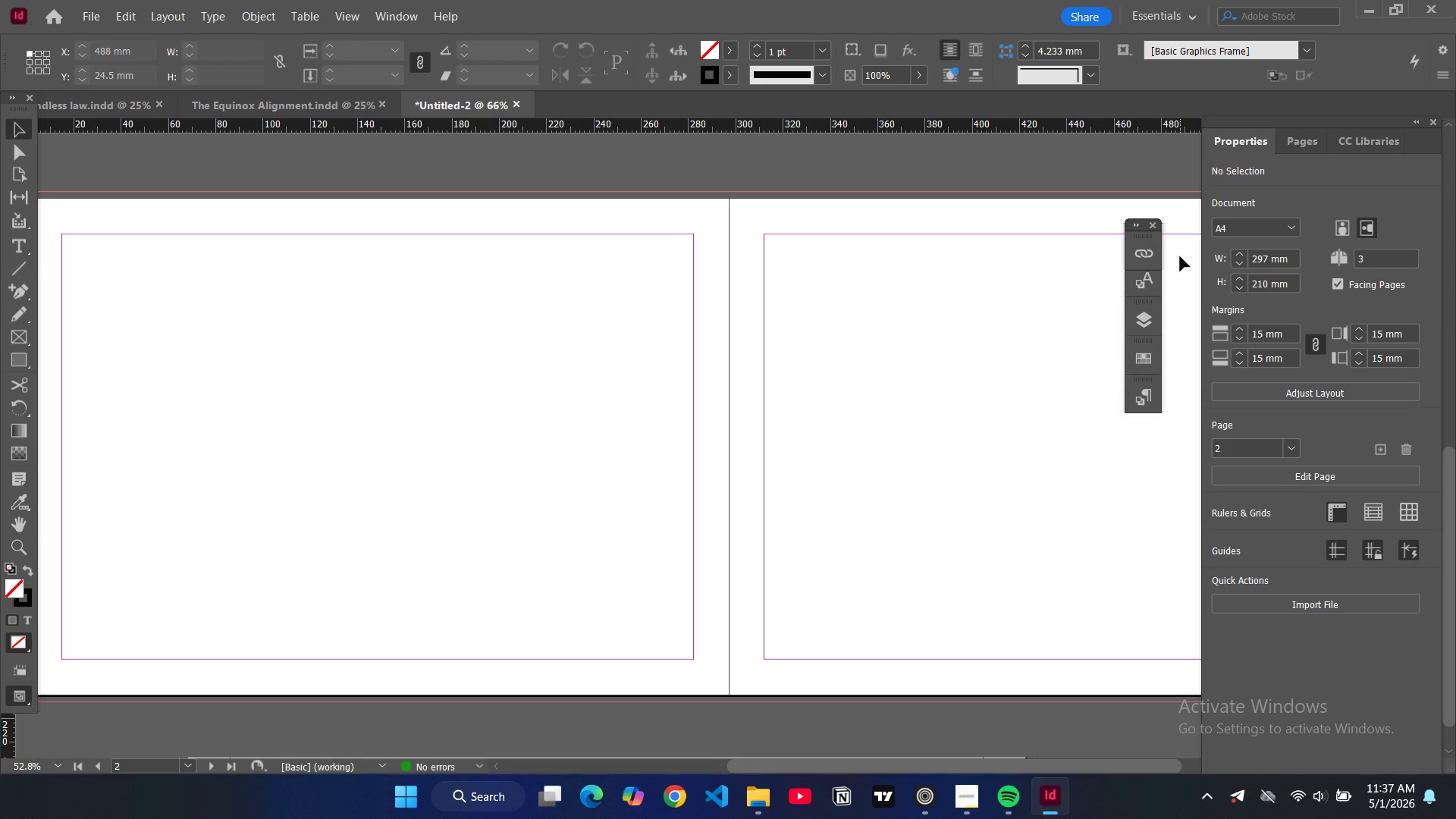 
key(Control+Shift+Z)
 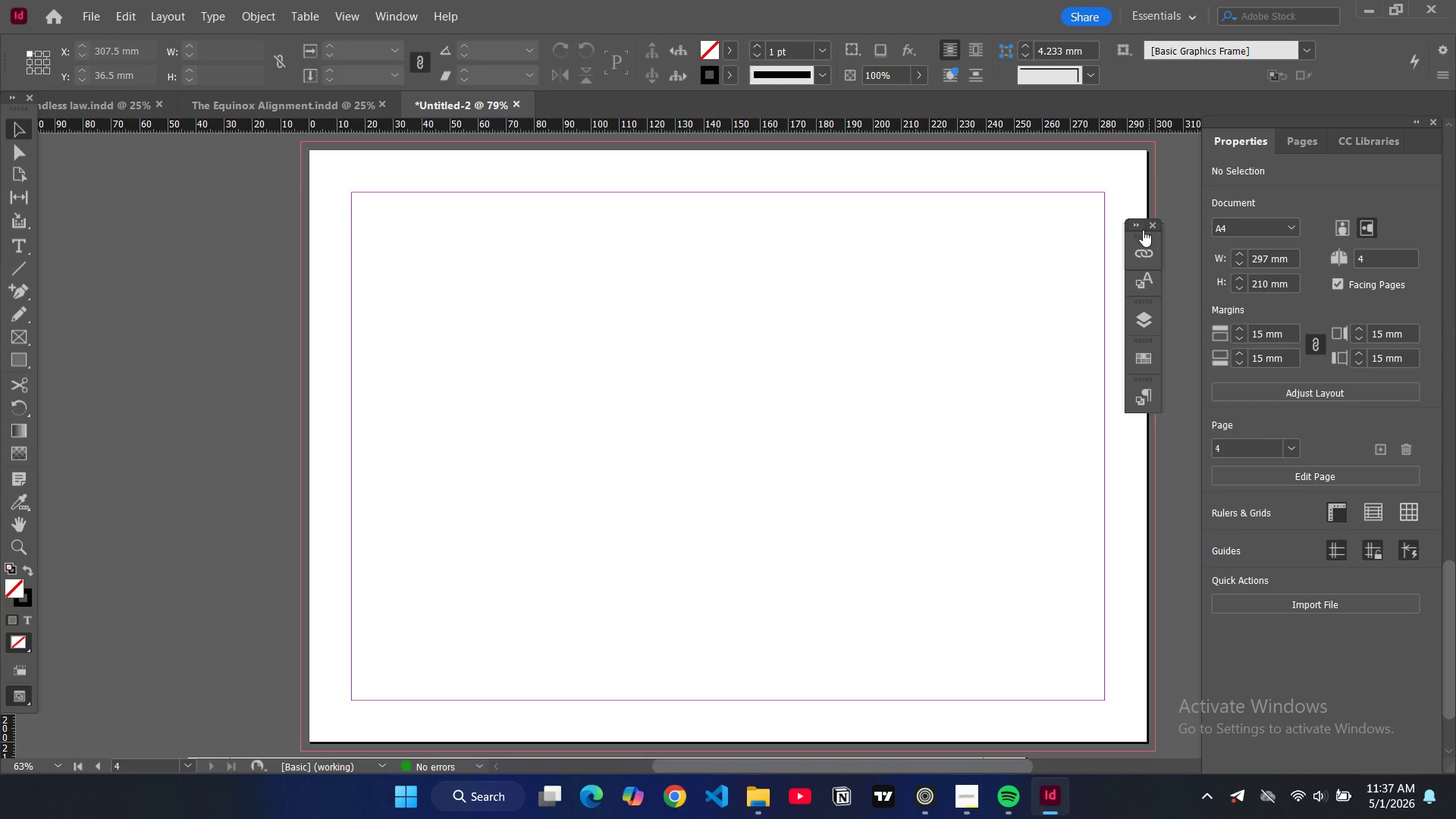 
left_click_drag(start_coordinate=[1143, 233], to_coordinate=[1150, 190])
 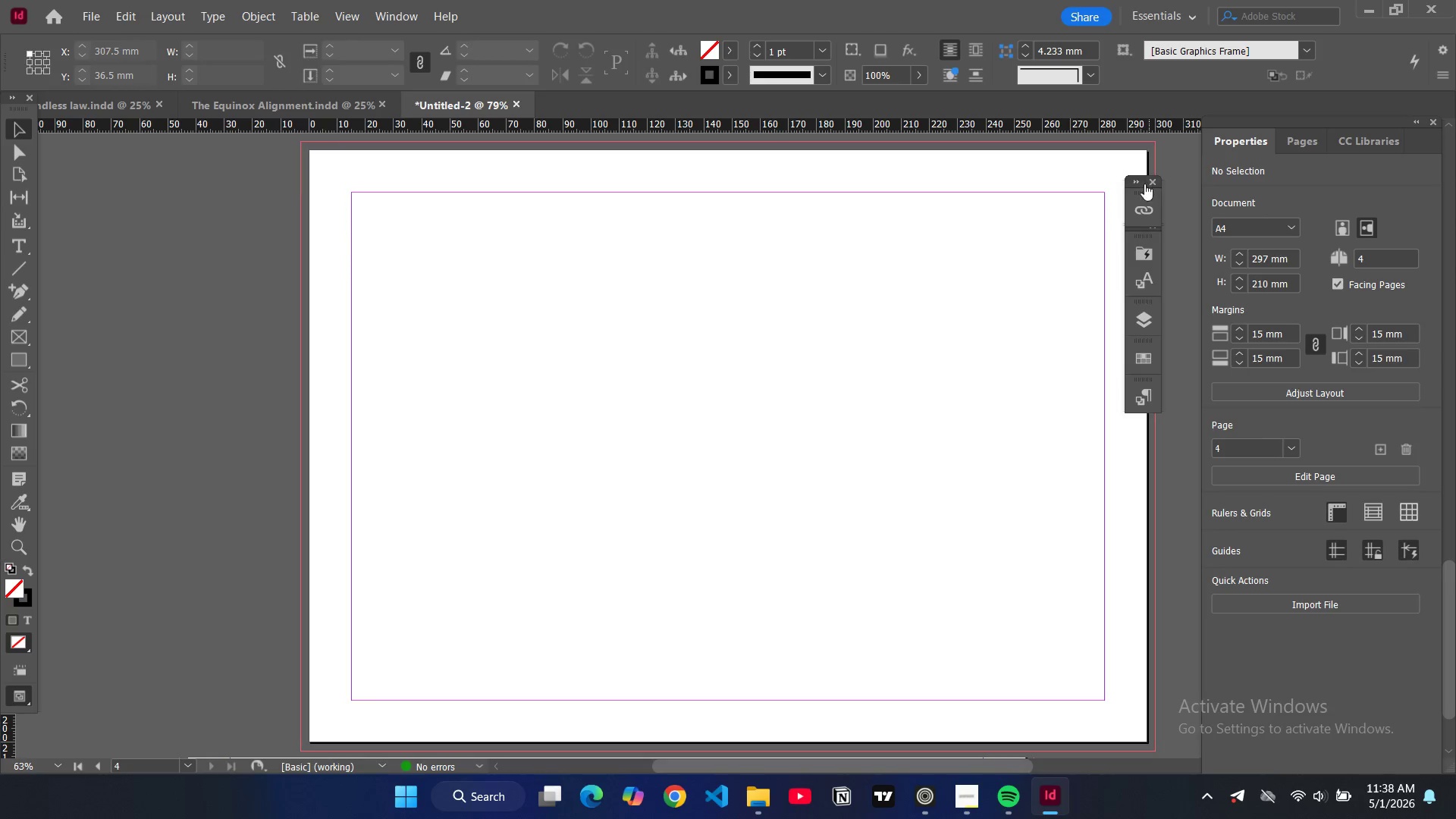 
left_click_drag(start_coordinate=[1144, 184], to_coordinate=[1190, 170])
 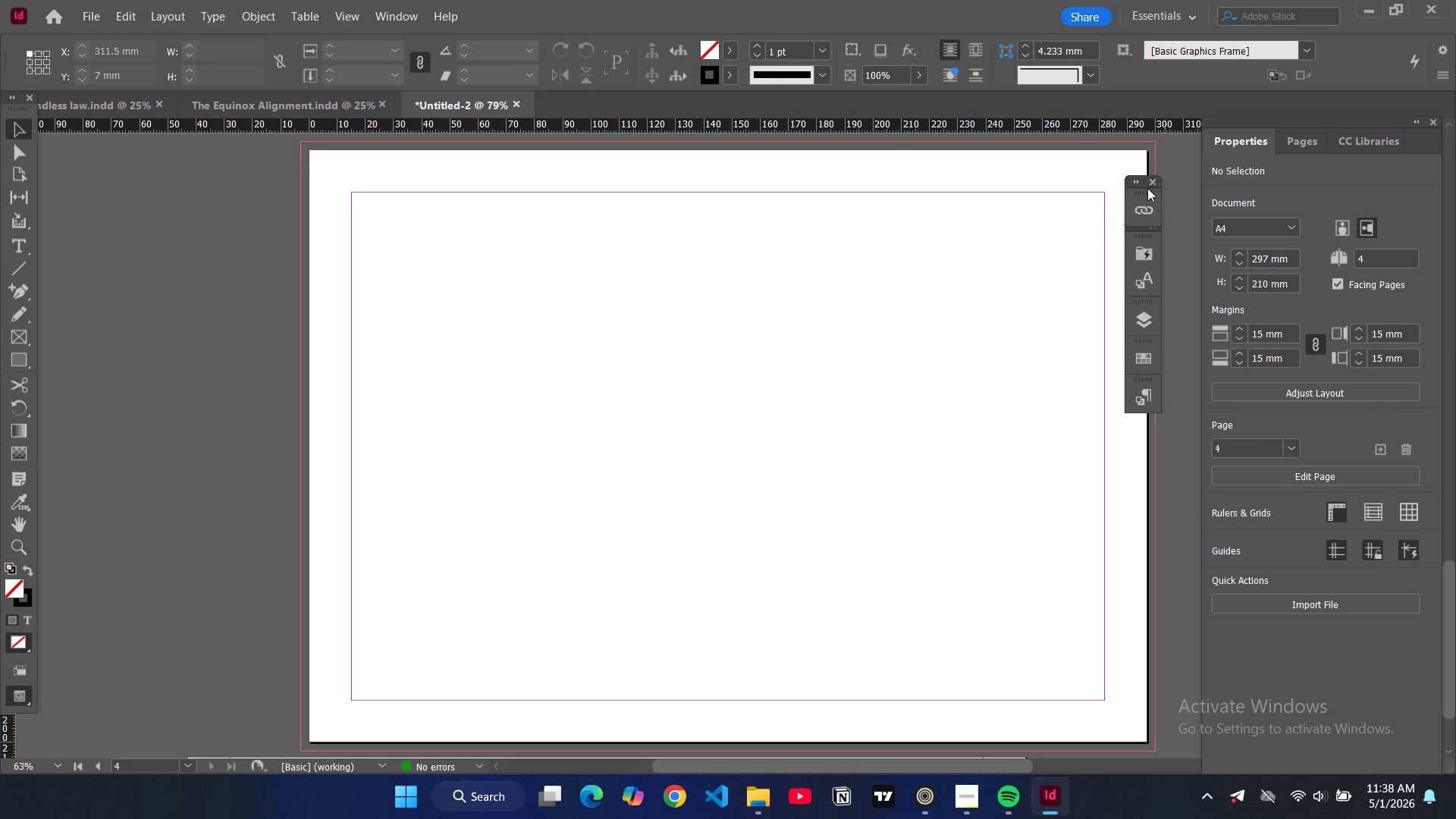 
left_click_drag(start_coordinate=[1147, 190], to_coordinate=[1147, 198])
 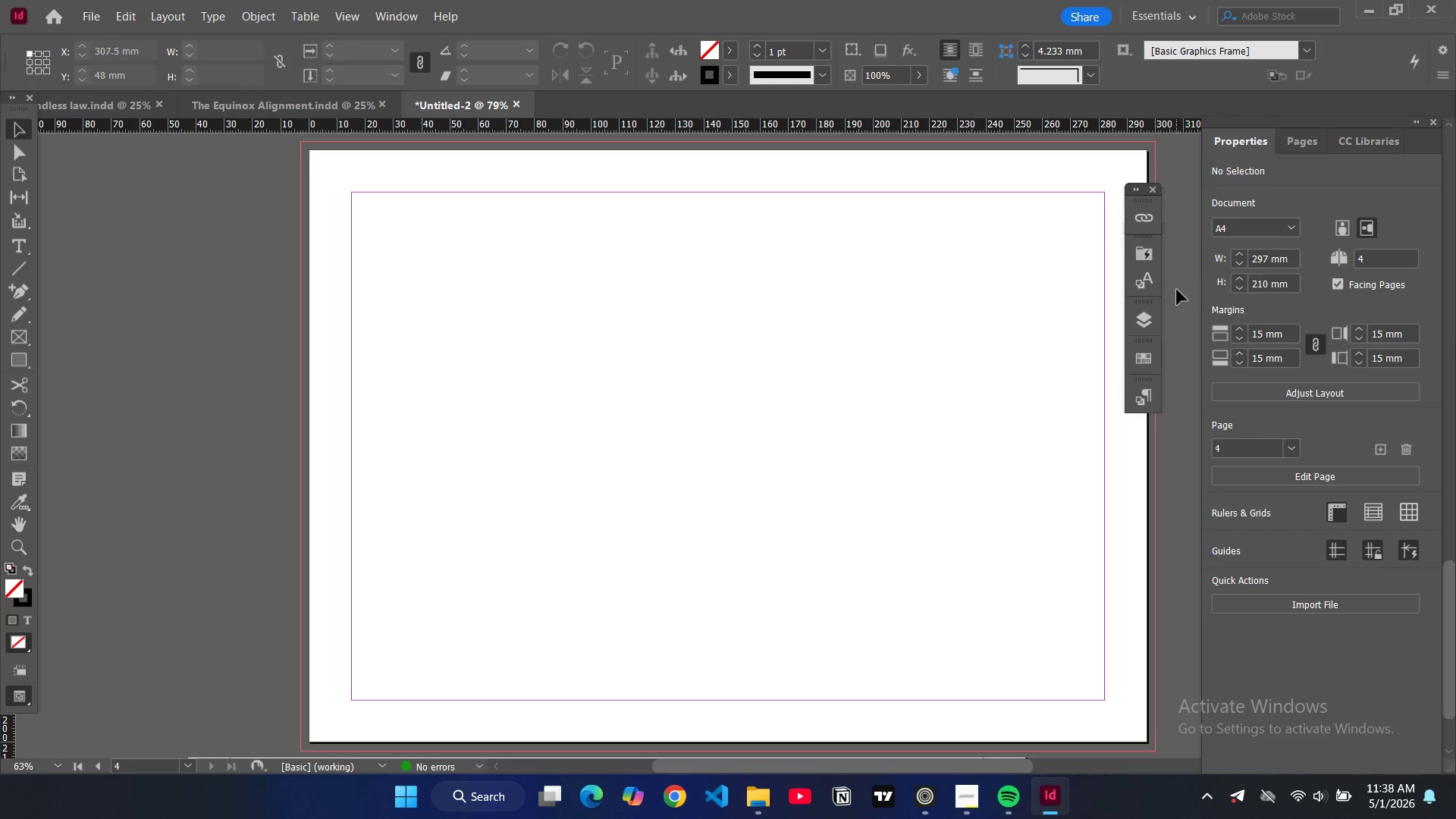 
left_click([1177, 290])
 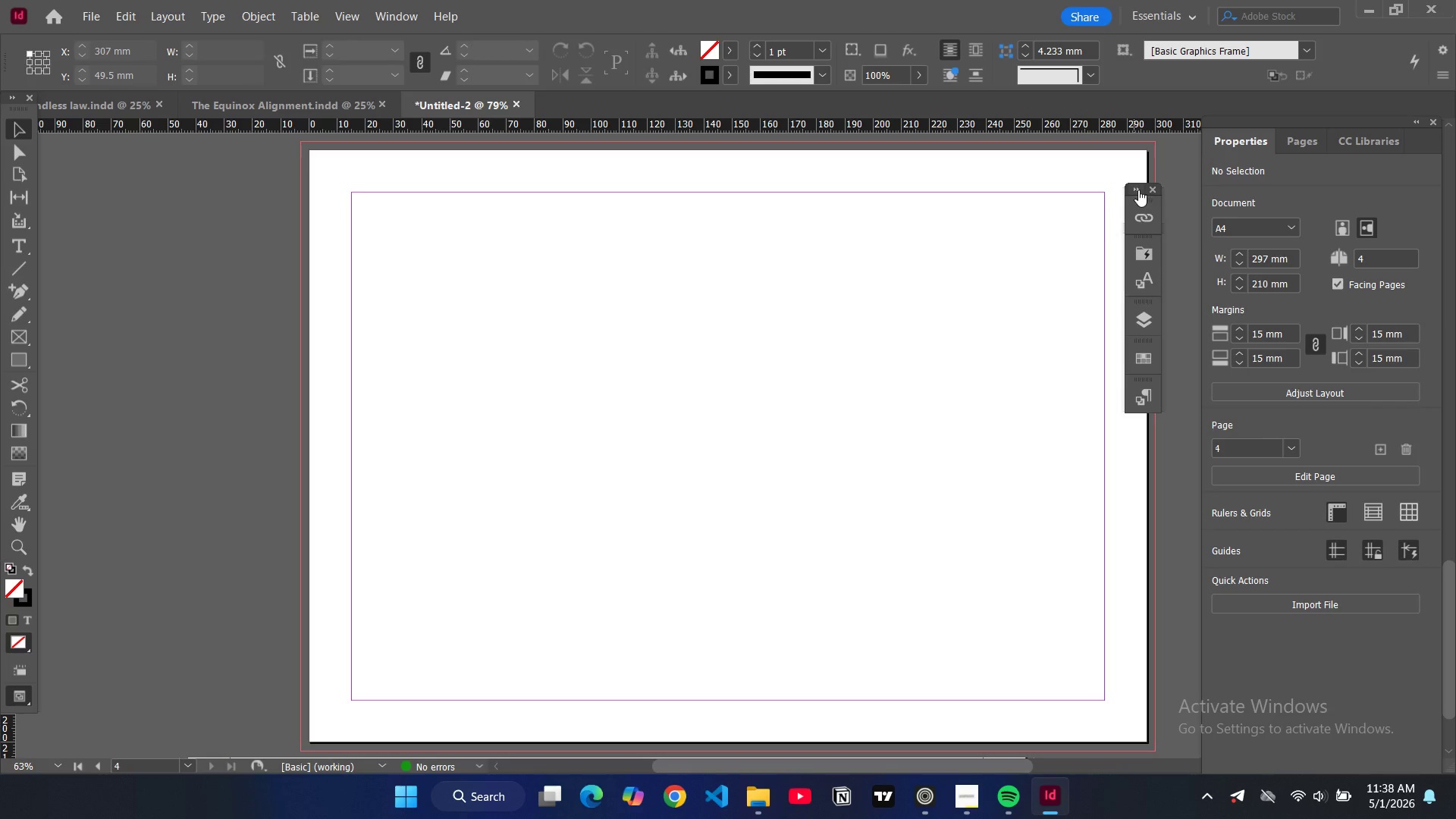 
left_click_drag(start_coordinate=[1144, 197], to_coordinate=[1153, 416])
 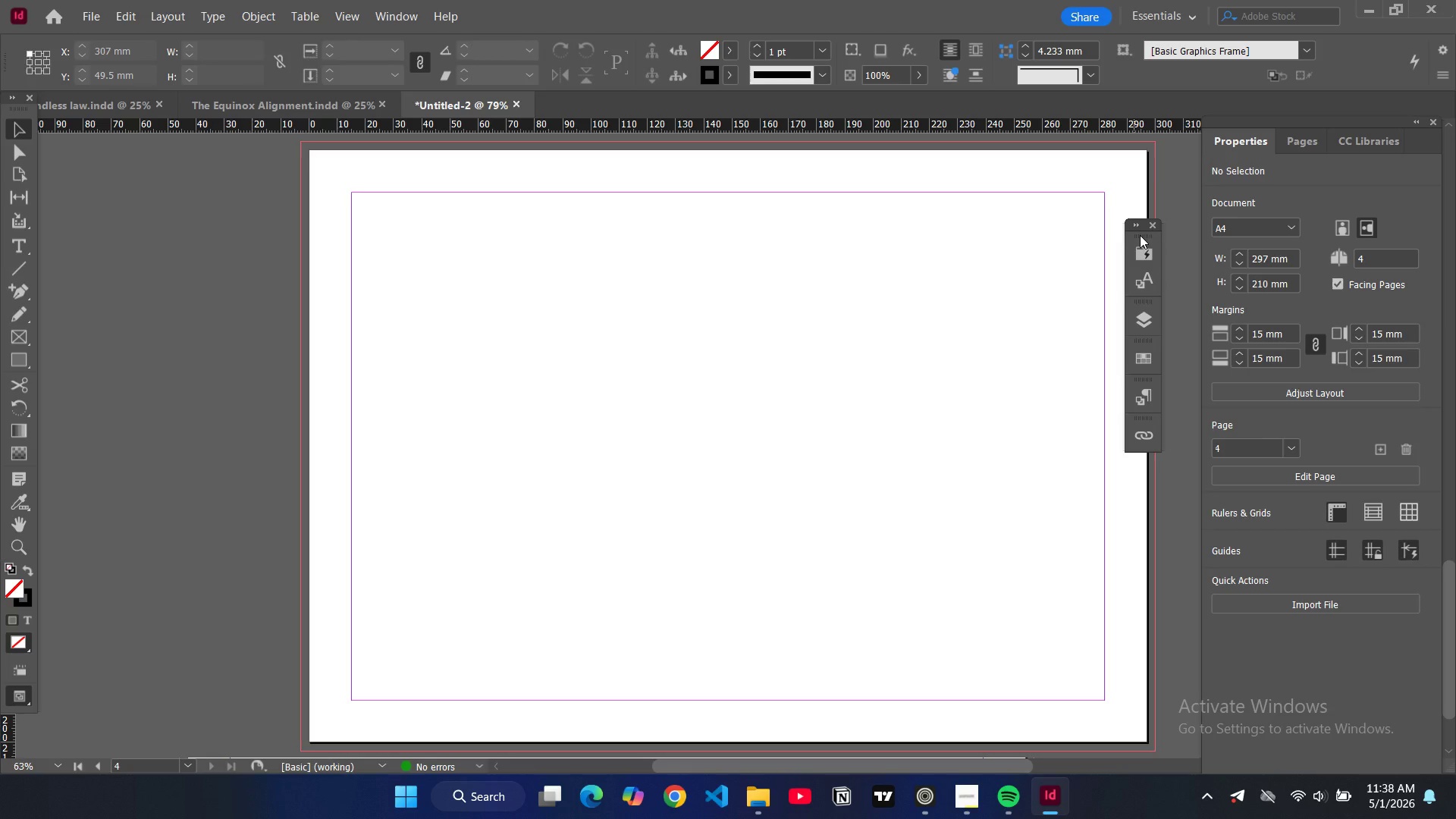 
left_click_drag(start_coordinate=[1140, 235], to_coordinate=[1181, 135])
 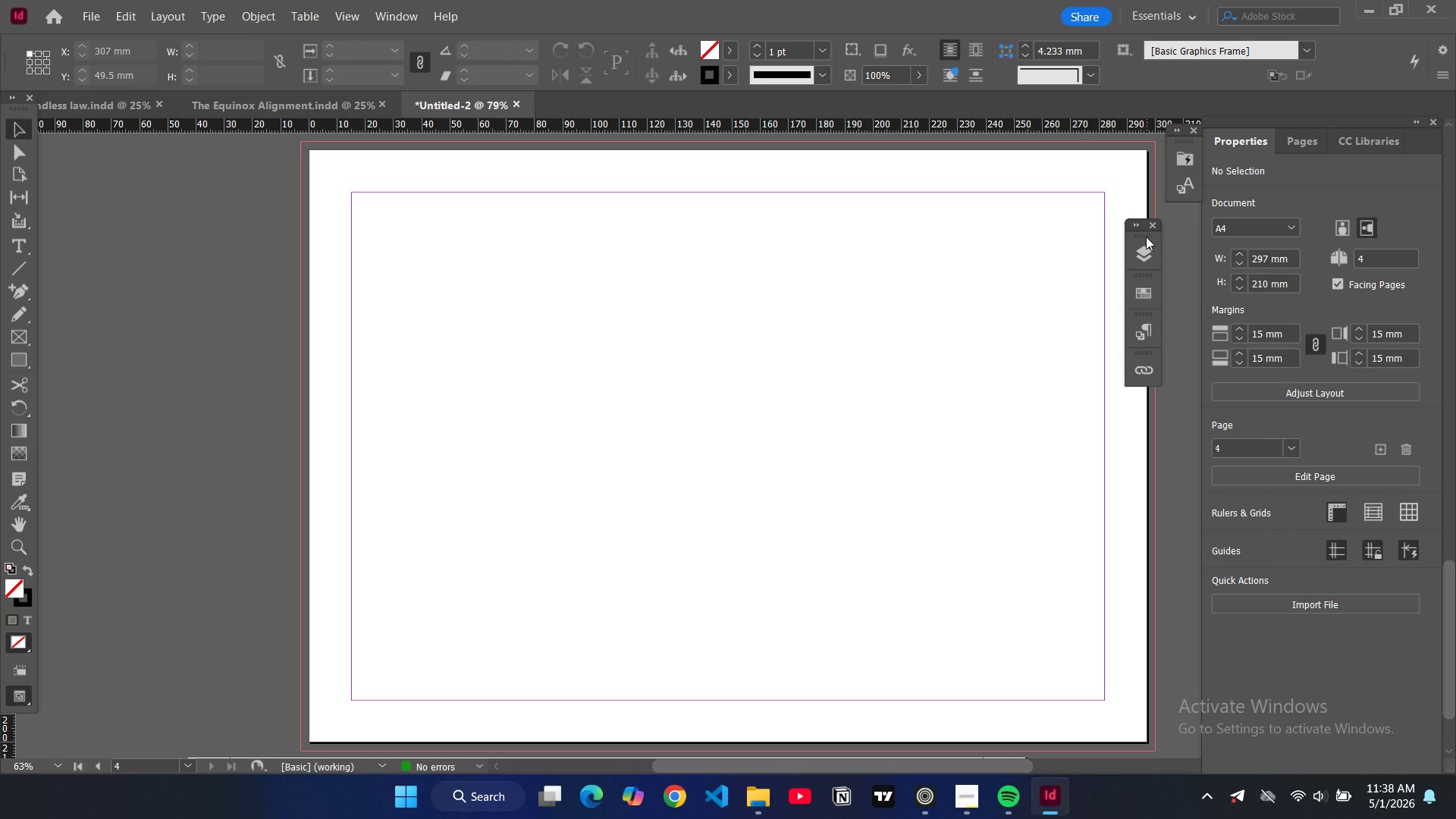 
left_click_drag(start_coordinate=[1146, 237], to_coordinate=[1188, 199])
 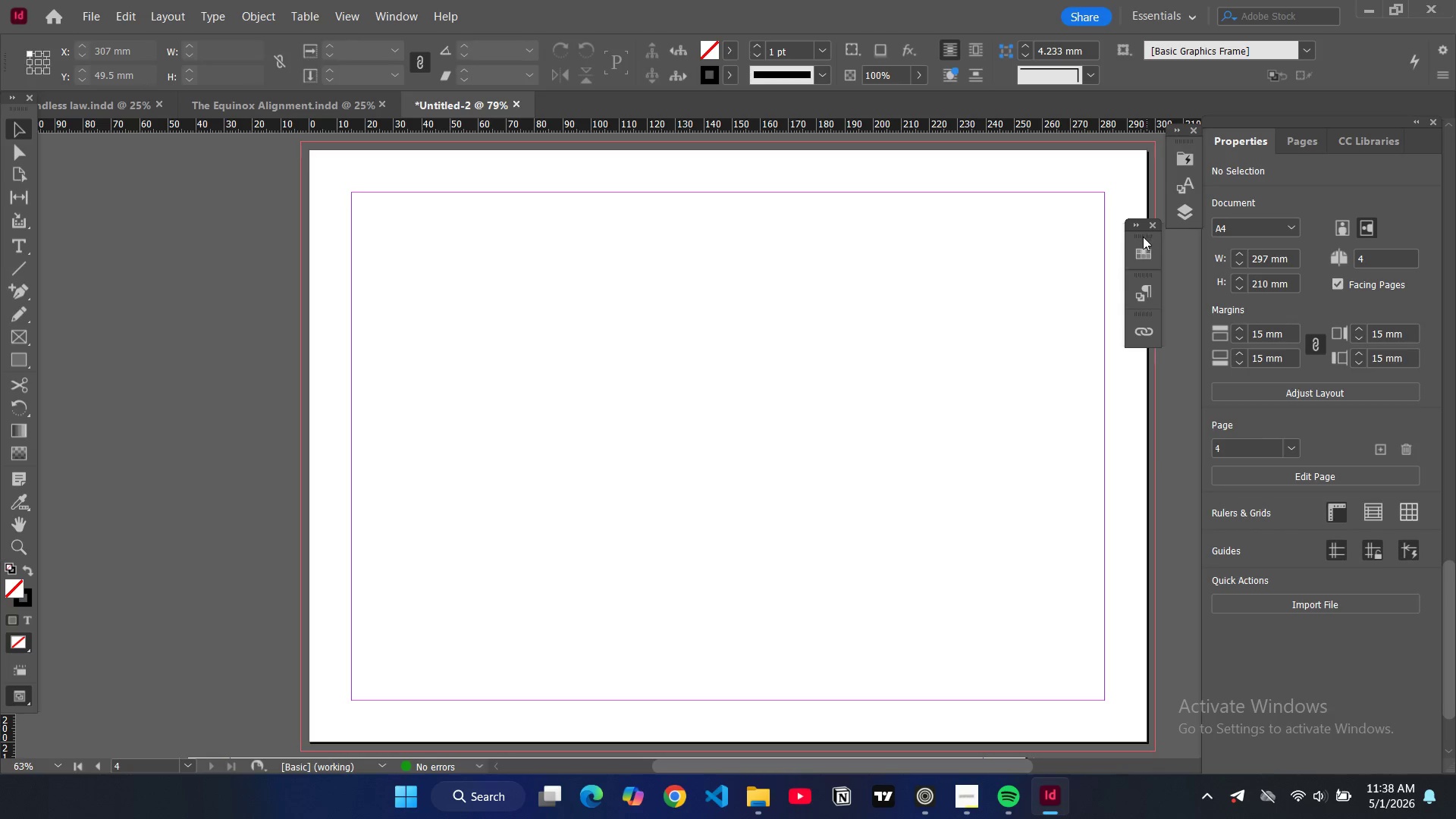 
left_click_drag(start_coordinate=[1143, 237], to_coordinate=[1191, 216])
 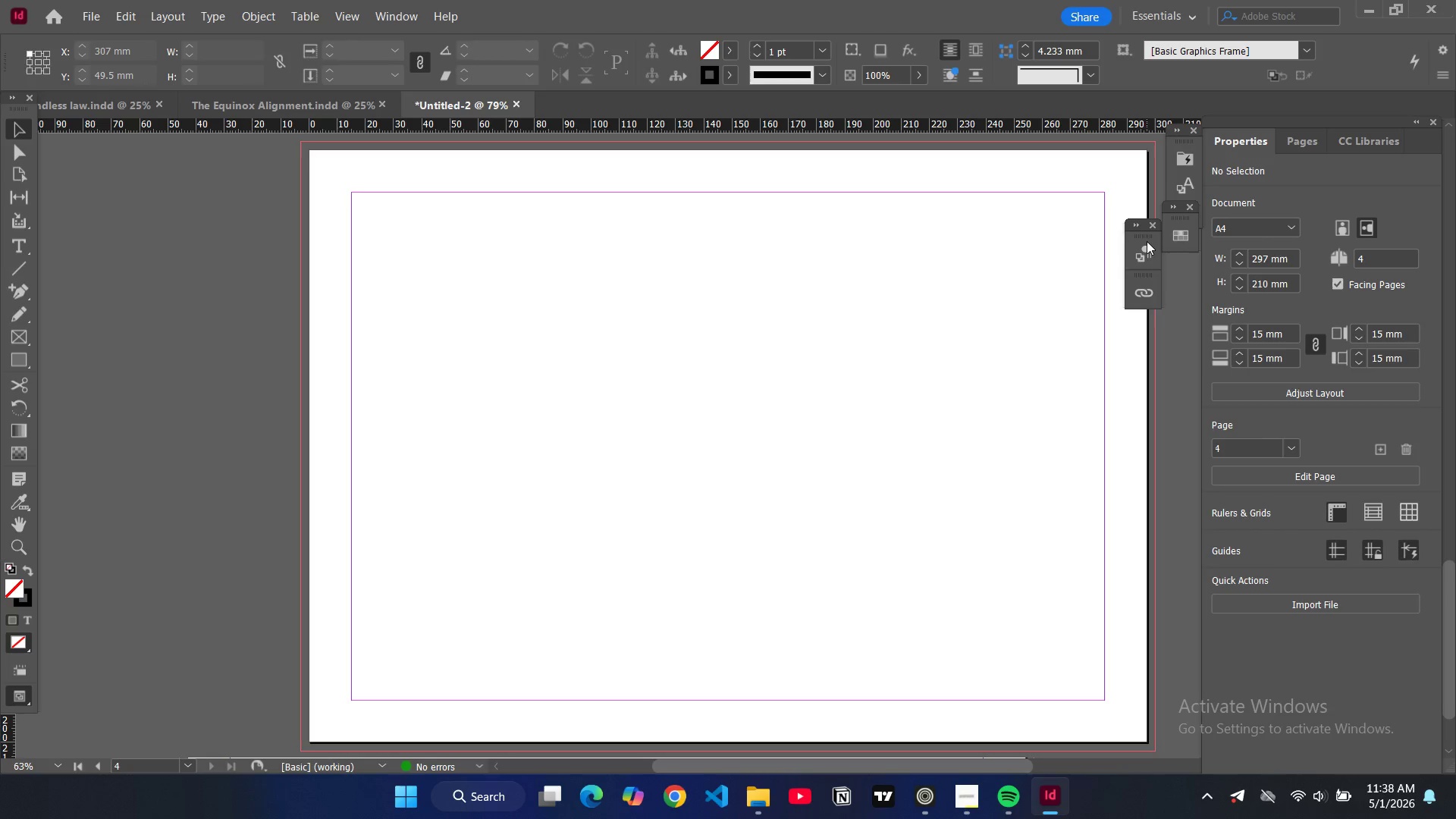 
left_click_drag(start_coordinate=[1147, 241], to_coordinate=[1191, 225])
 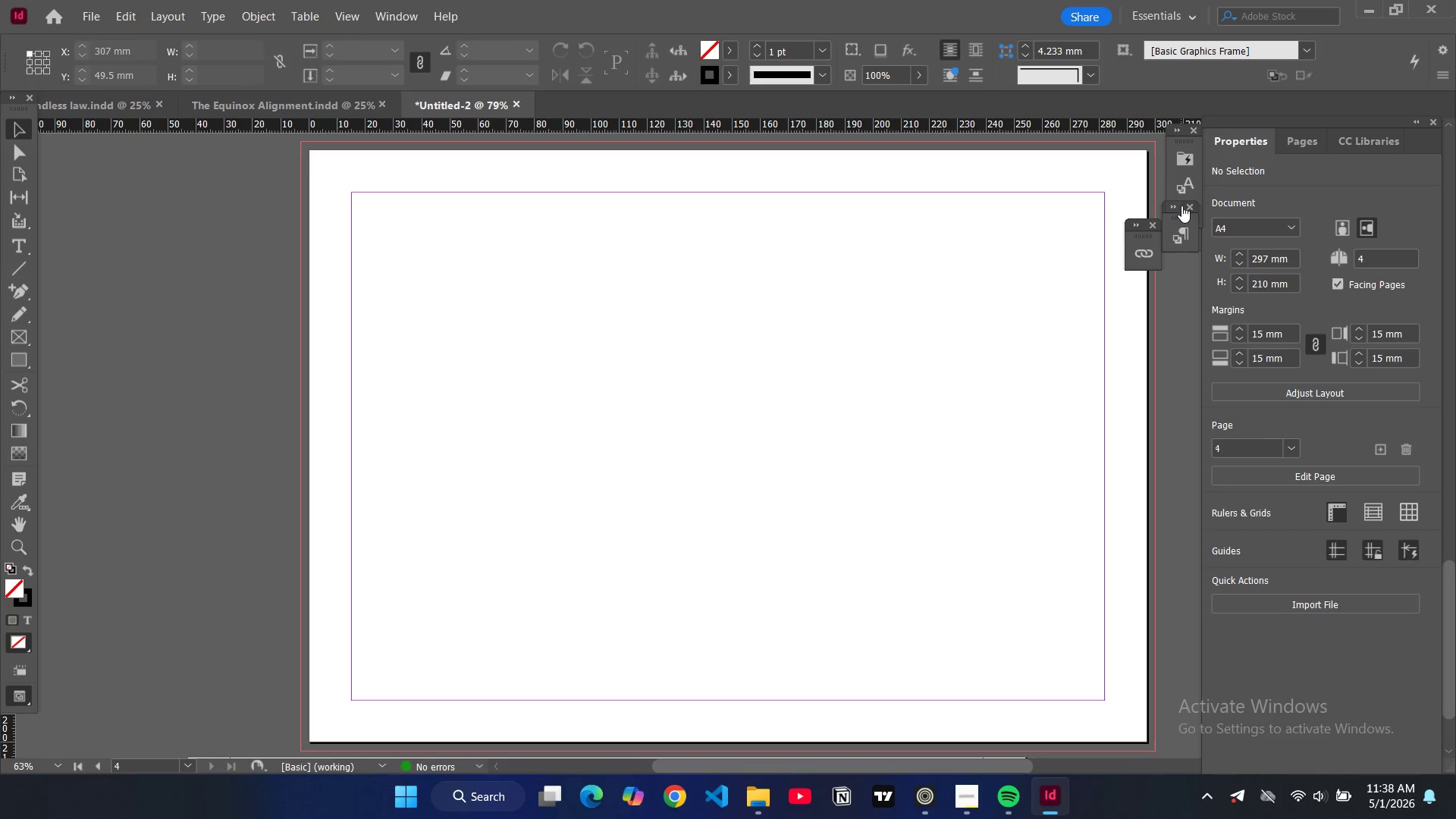 
left_click_drag(start_coordinate=[1181, 203], to_coordinate=[1185, 232])
 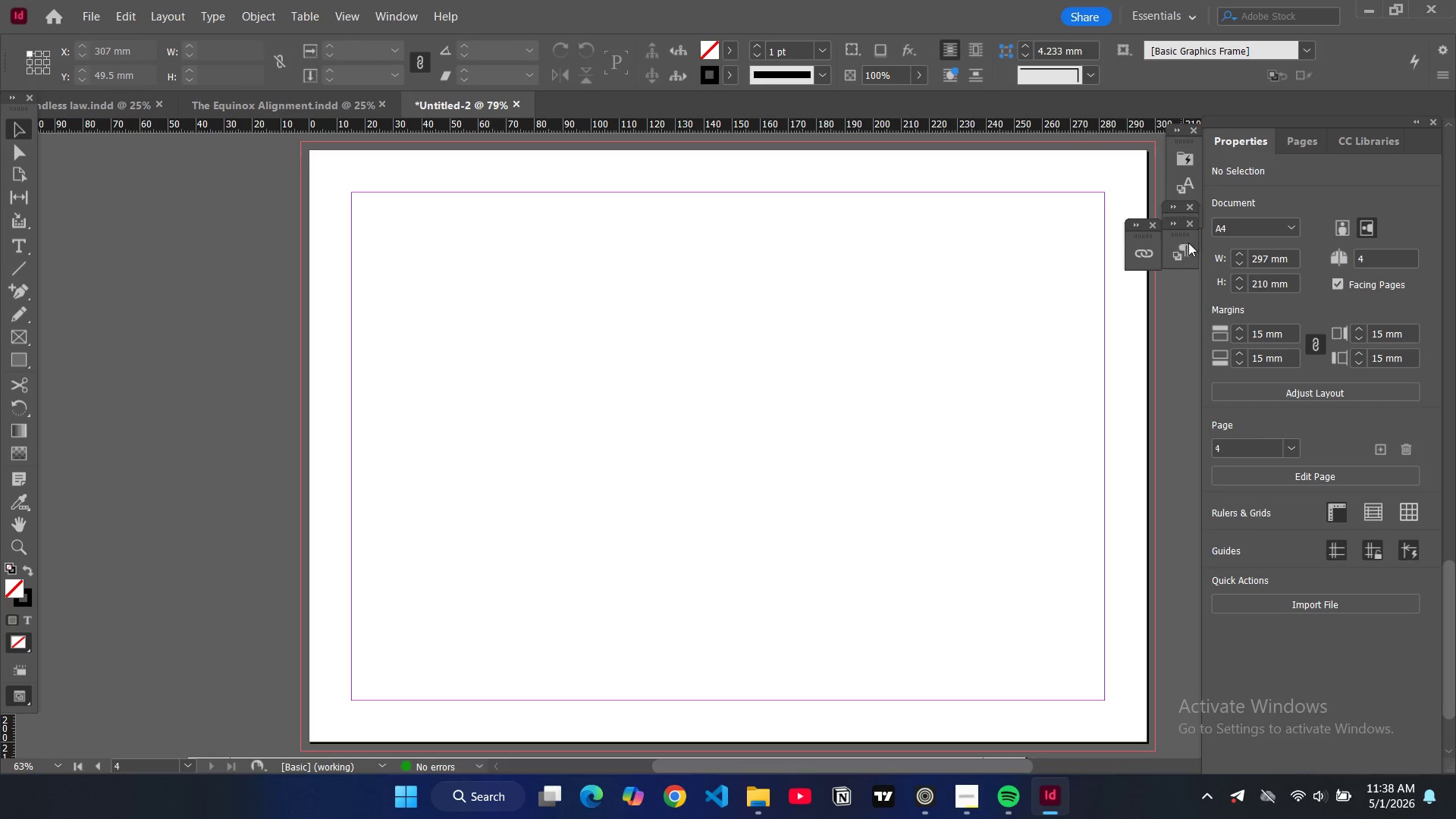 
left_click_drag(start_coordinate=[1185, 218], to_coordinate=[1191, 260])
 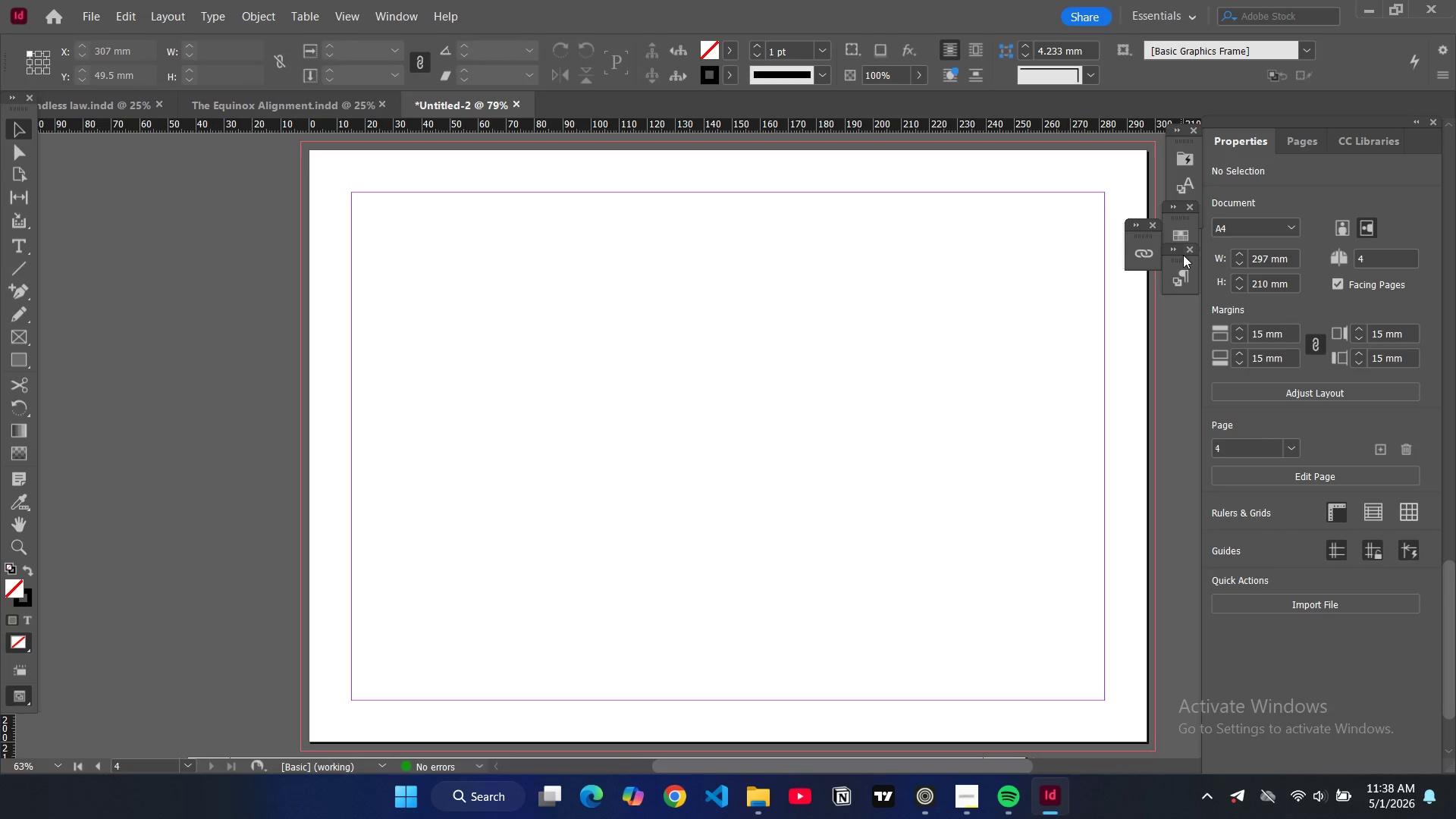 
left_click_drag(start_coordinate=[1183, 255], to_coordinate=[1194, 299])
 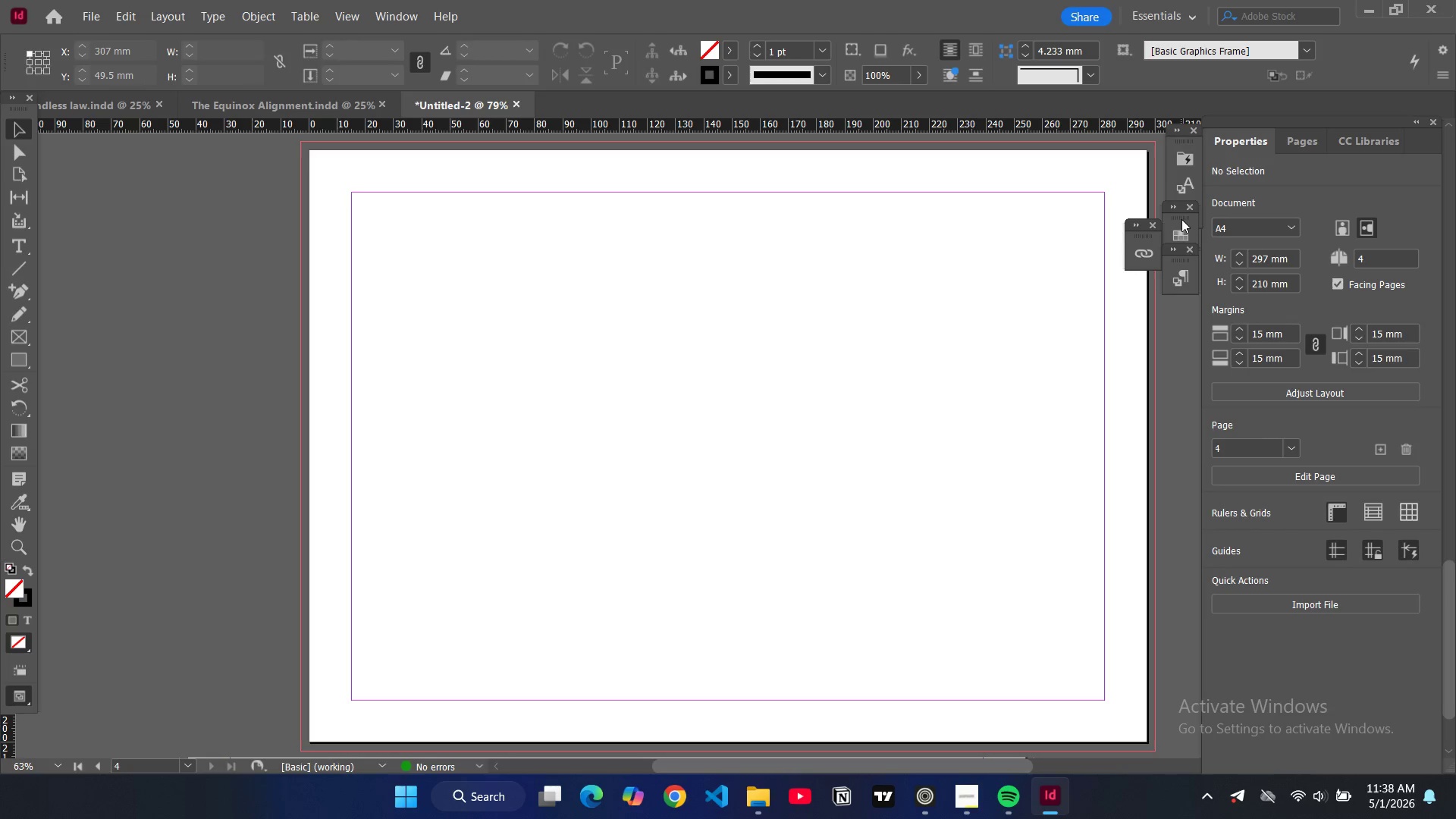 
left_click_drag(start_coordinate=[1181, 218], to_coordinate=[1188, 237])
 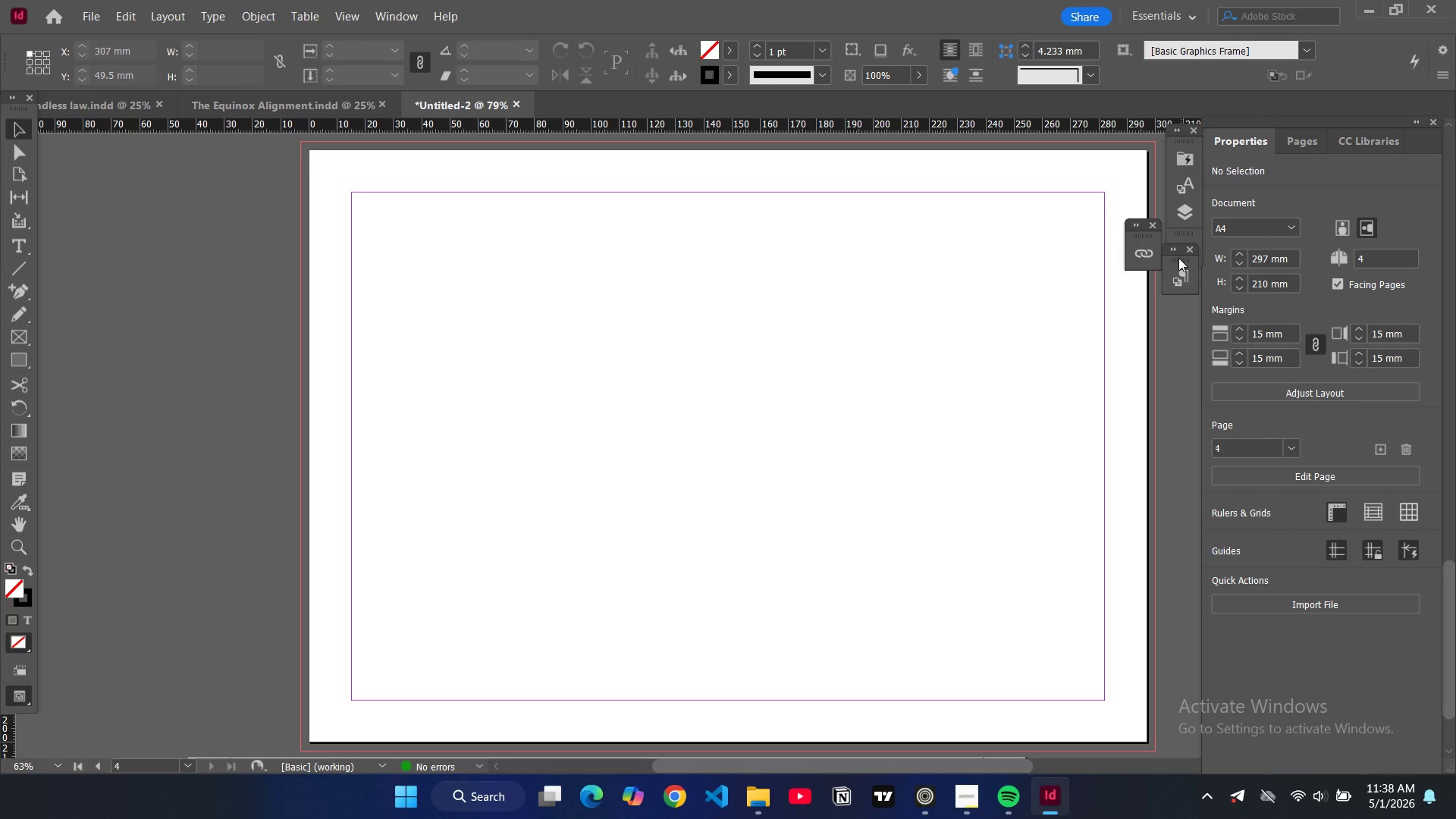 
left_click_drag(start_coordinate=[1179, 258], to_coordinate=[1188, 275])
 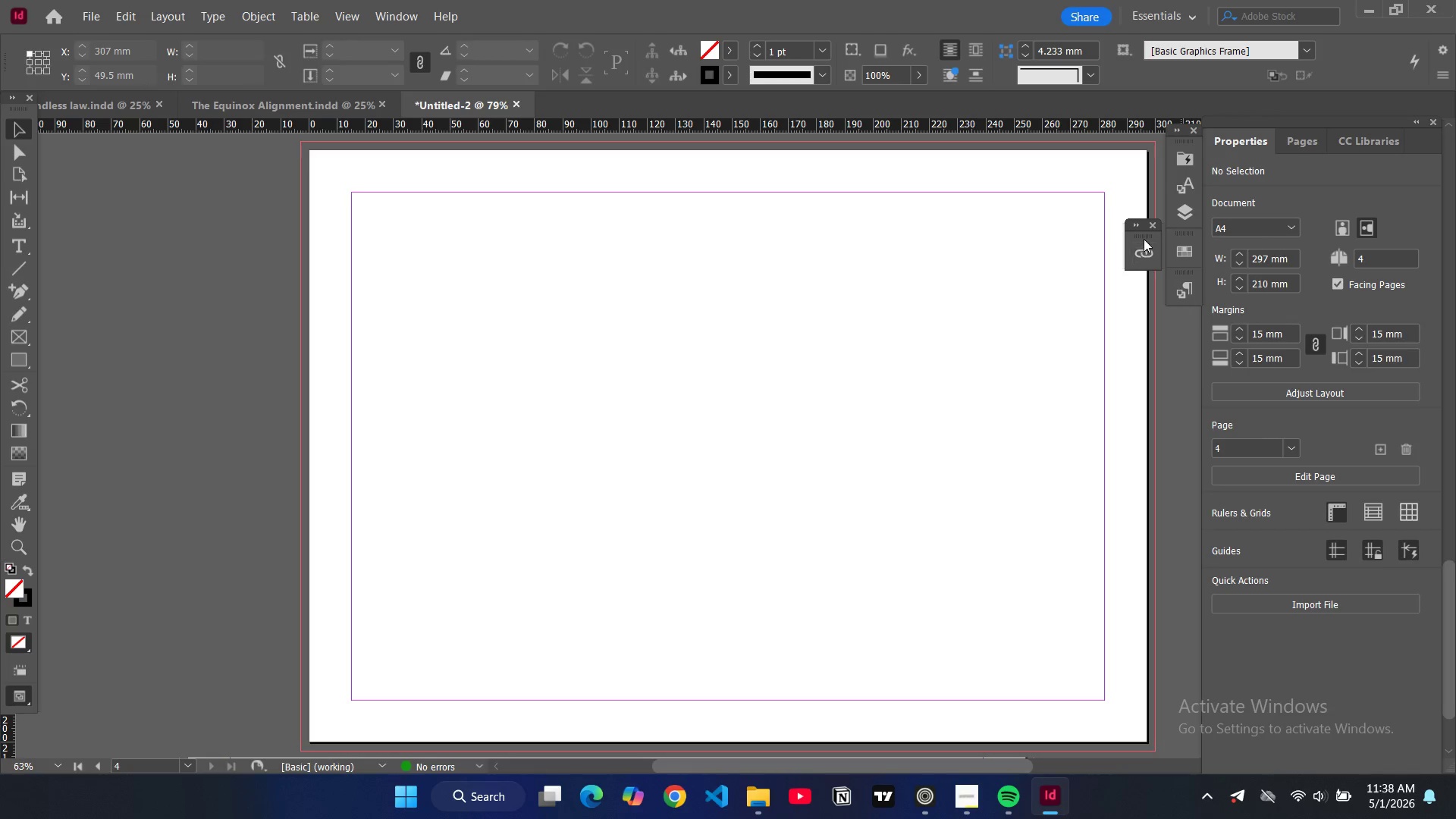 
left_click_drag(start_coordinate=[1144, 238], to_coordinate=[1185, 310])
 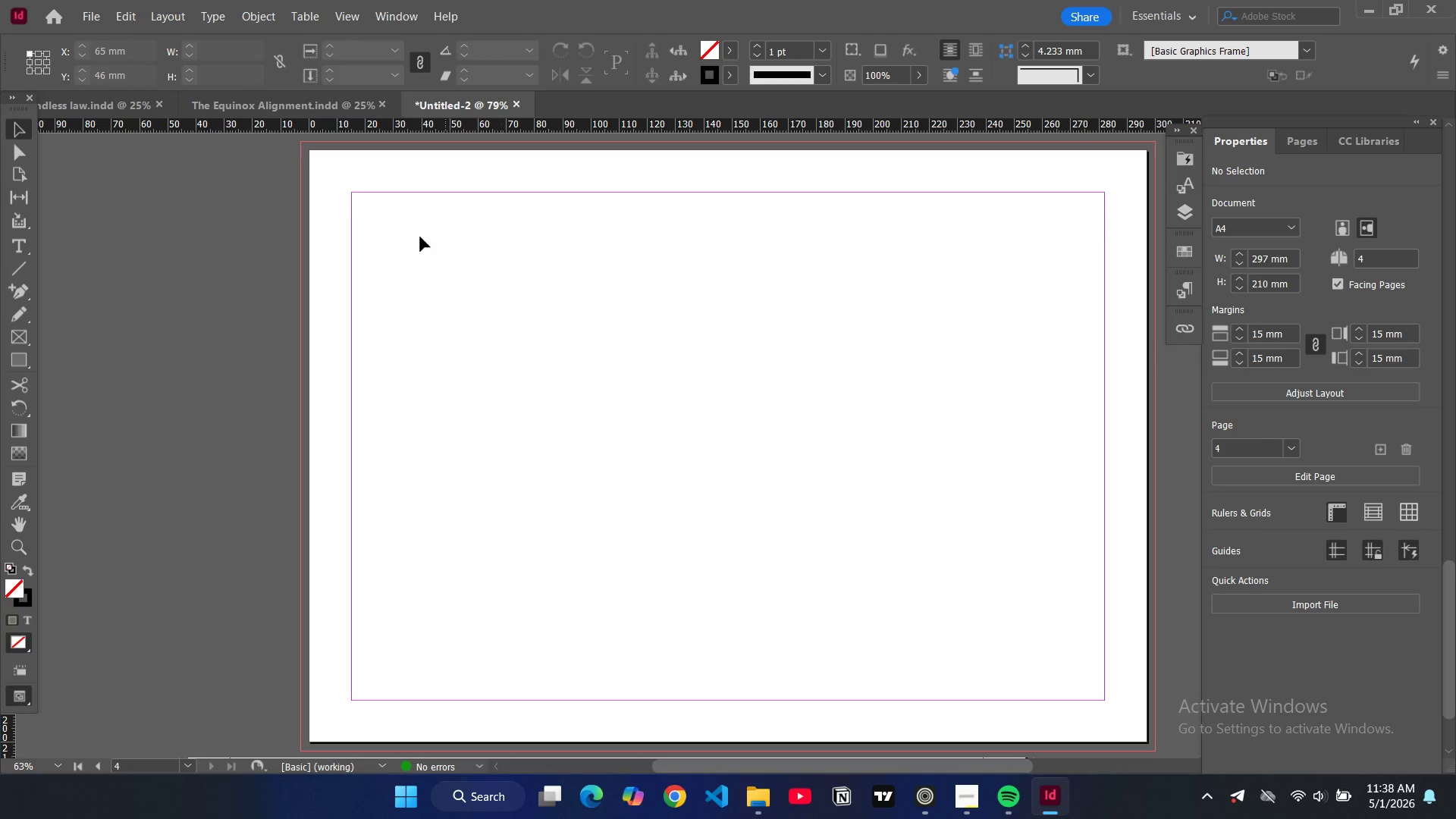 
wait(5.02)
 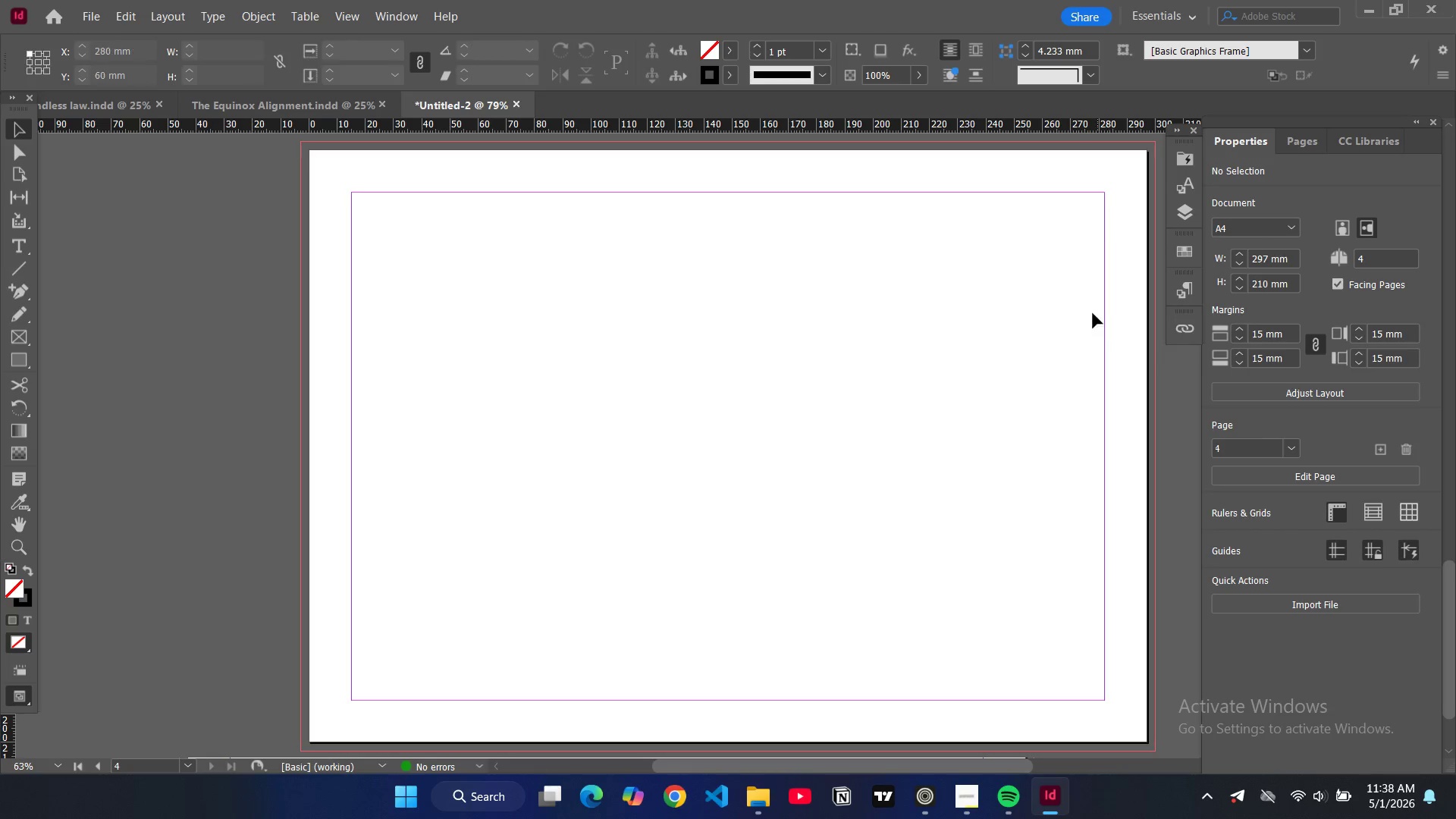 
left_click([160, 13])
 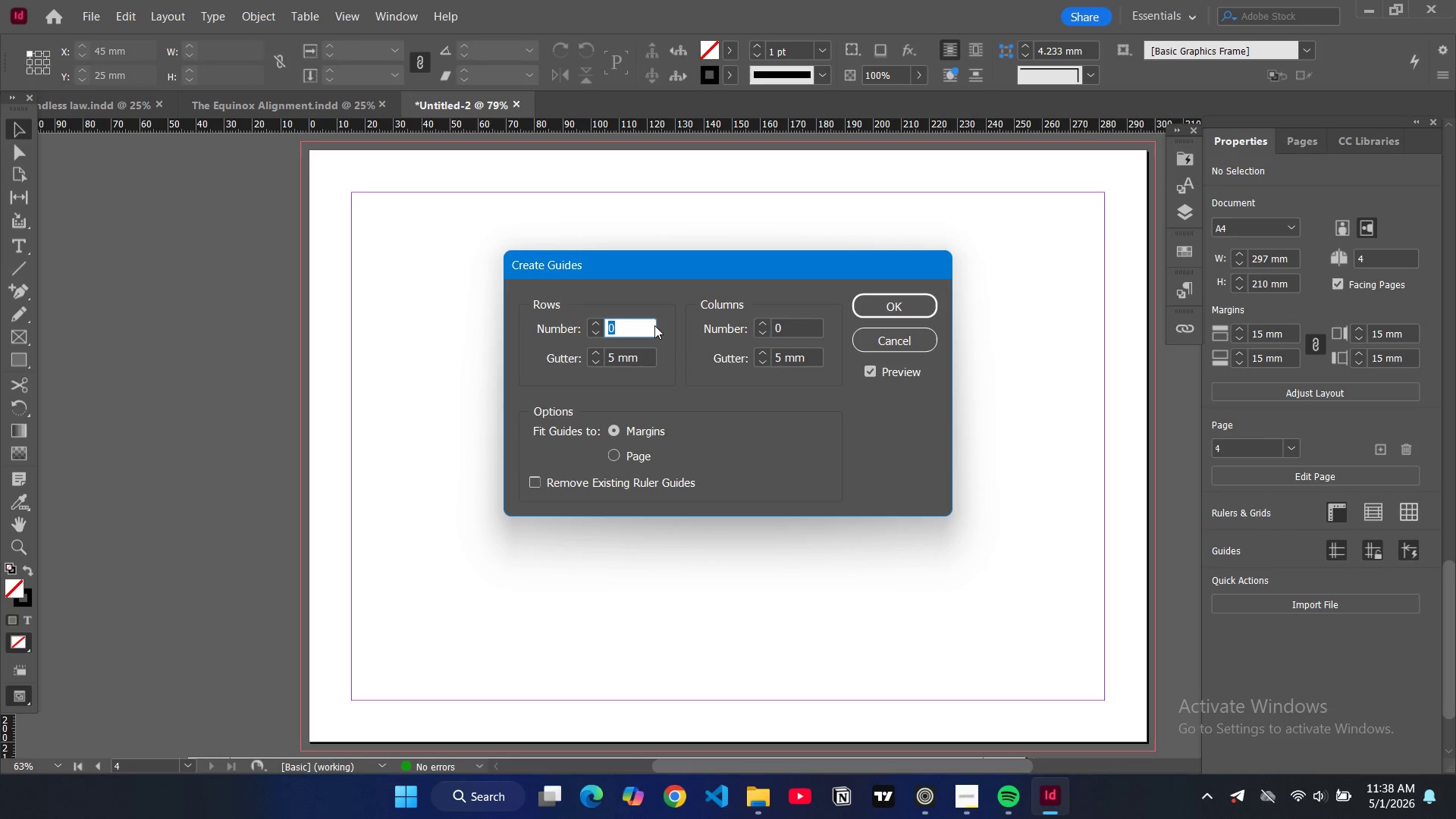 
wait(10.02)
 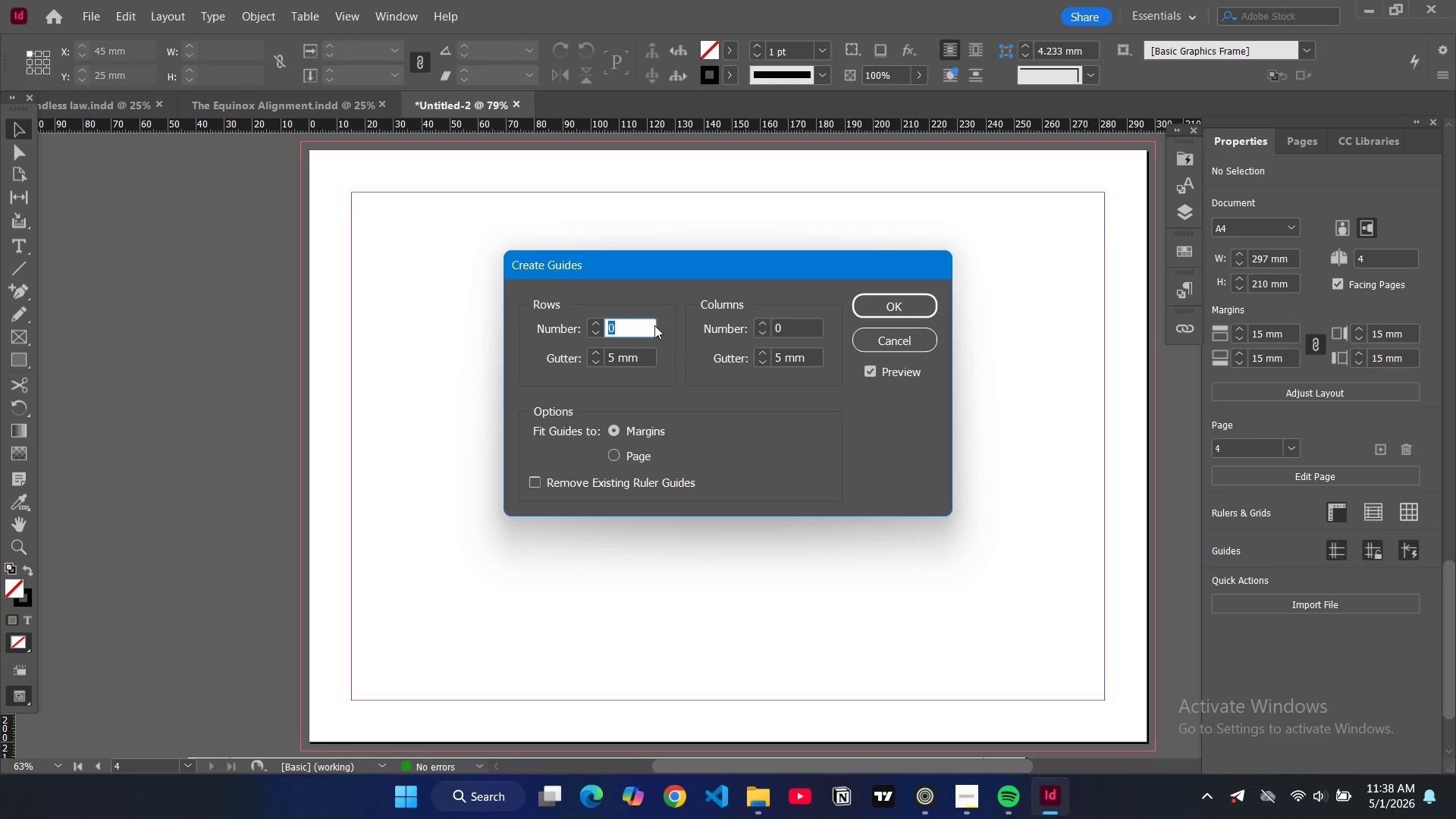 
key(8)
 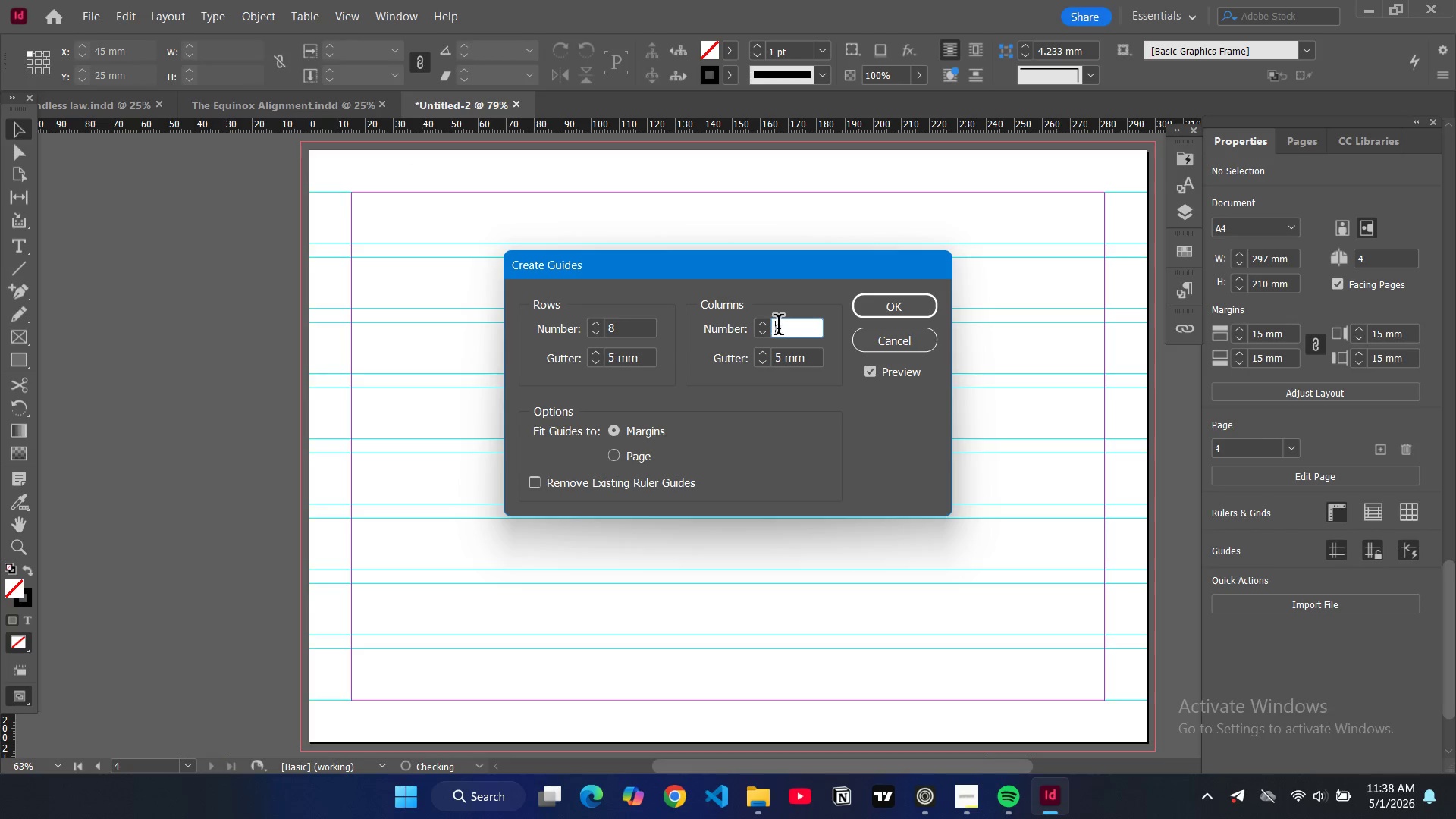 
double_click([781, 328])
 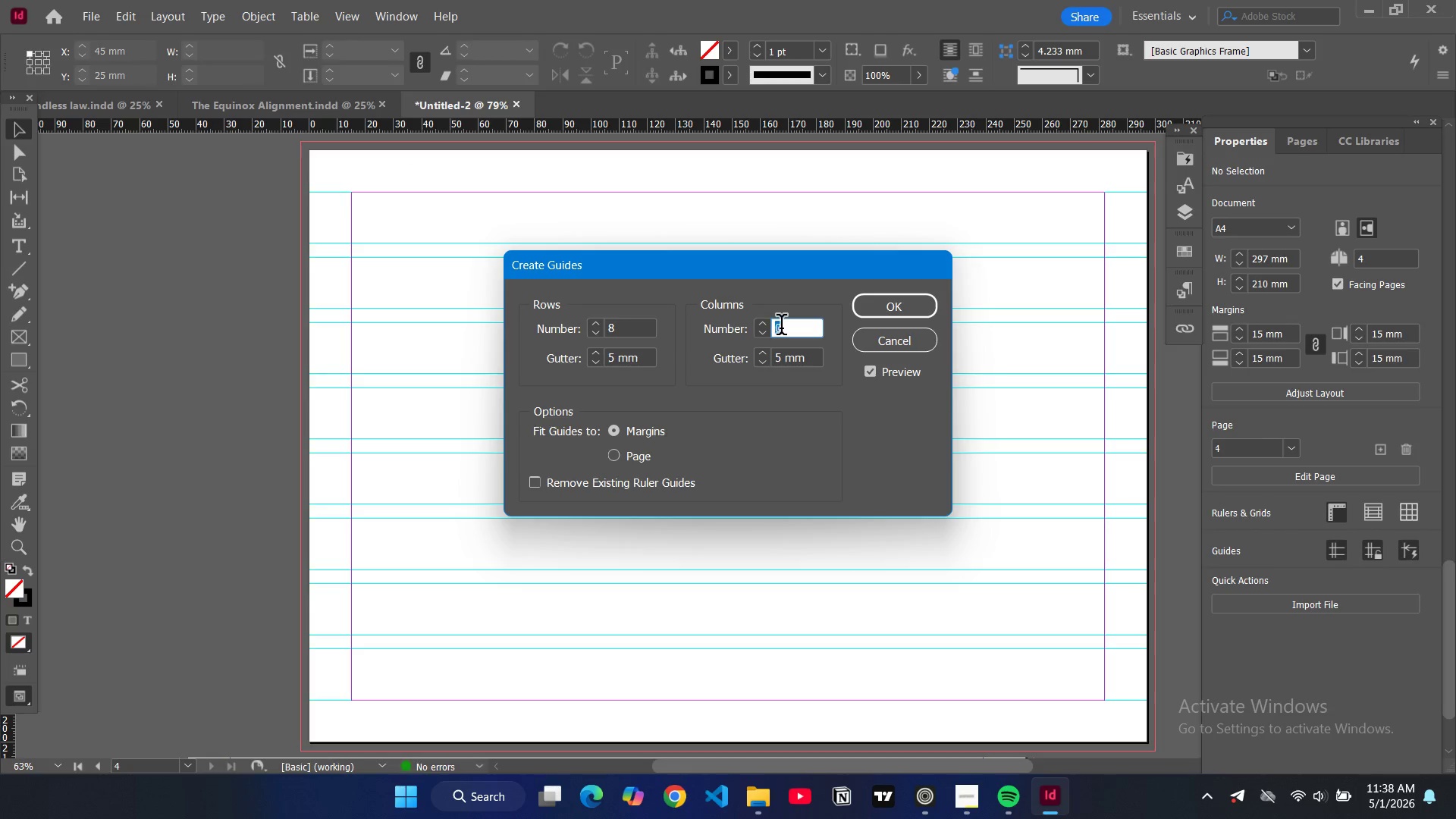 
triple_click([781, 328])
 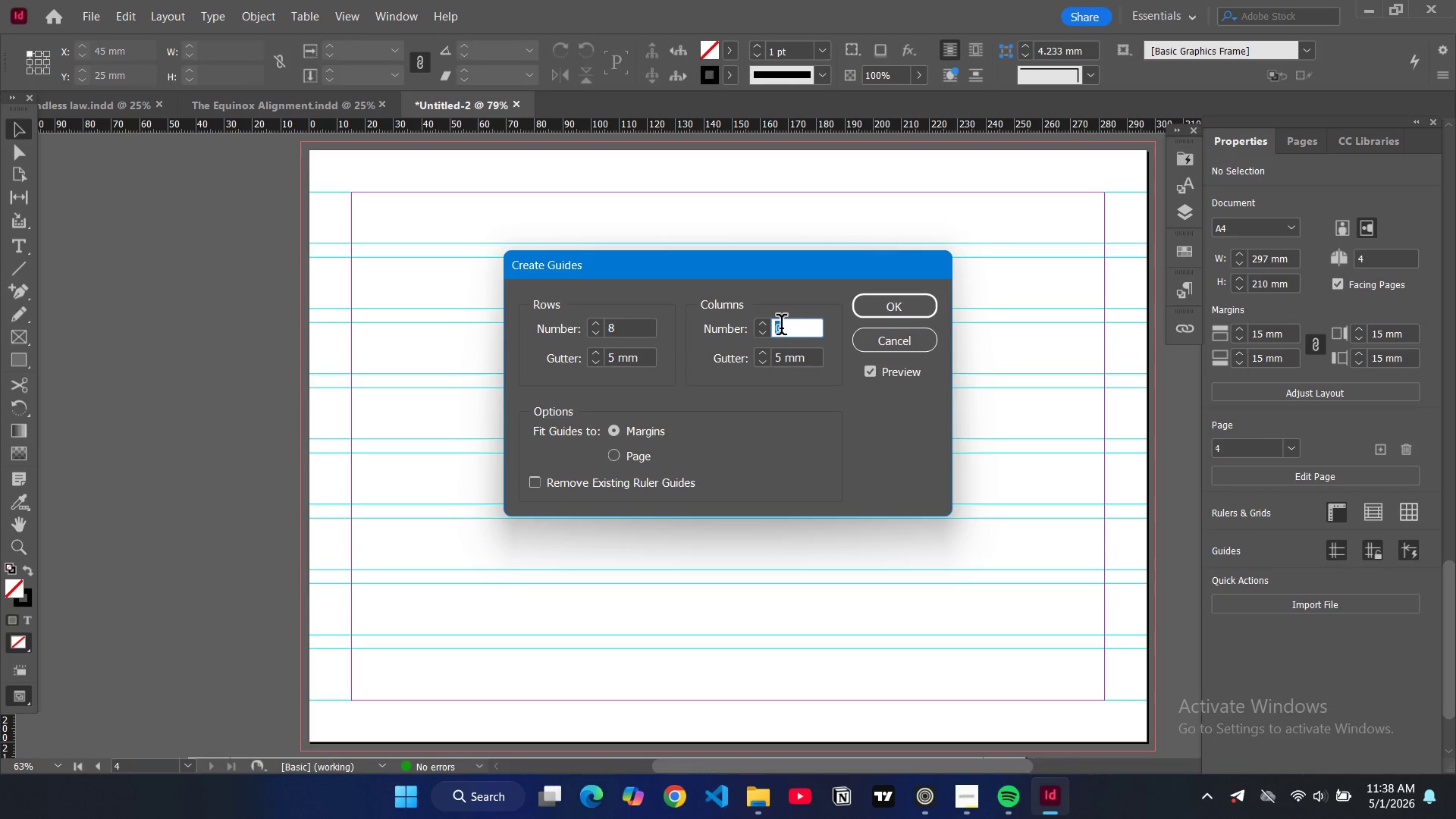 
key(6)
 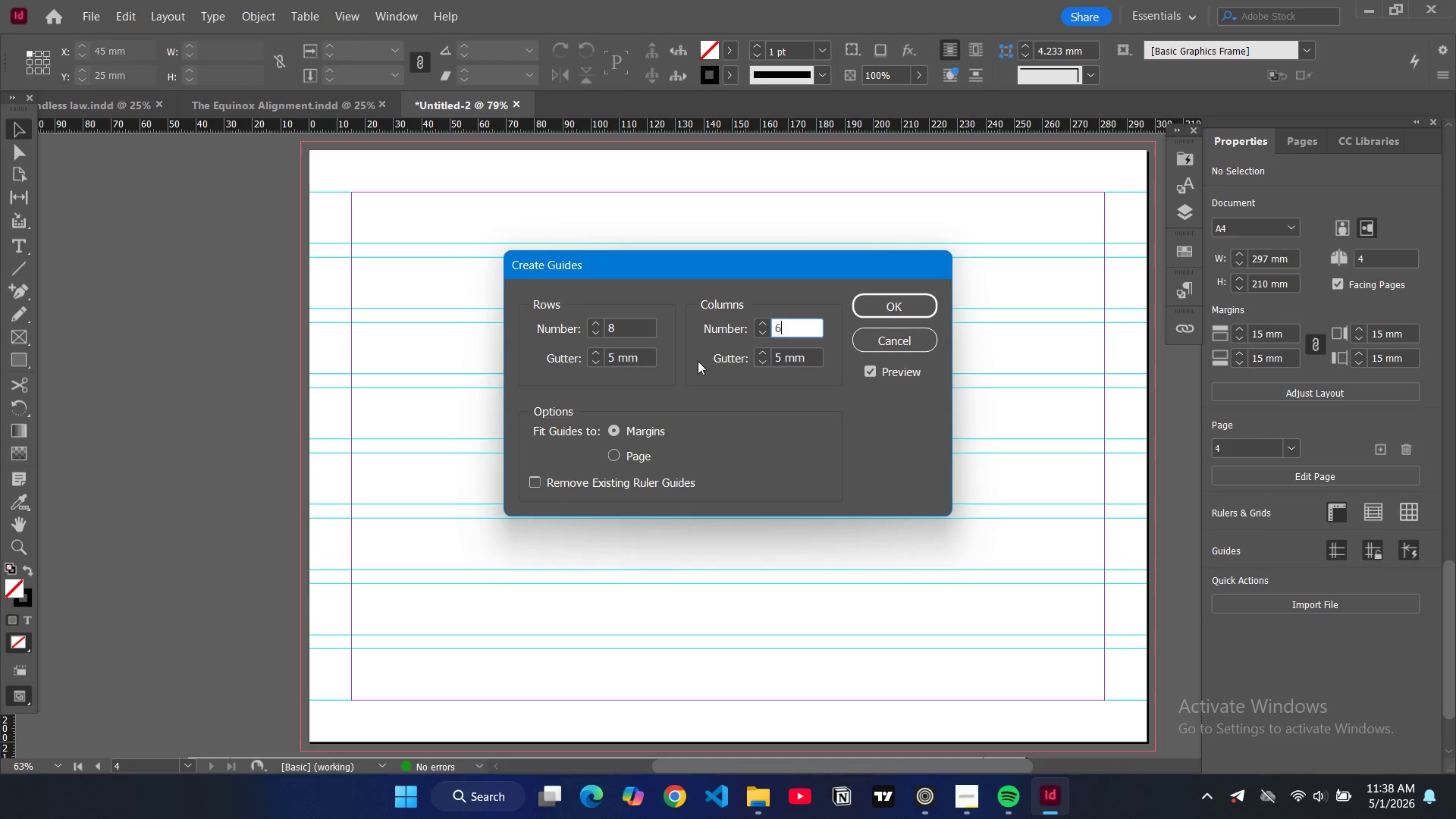 
left_click([870, 299])
 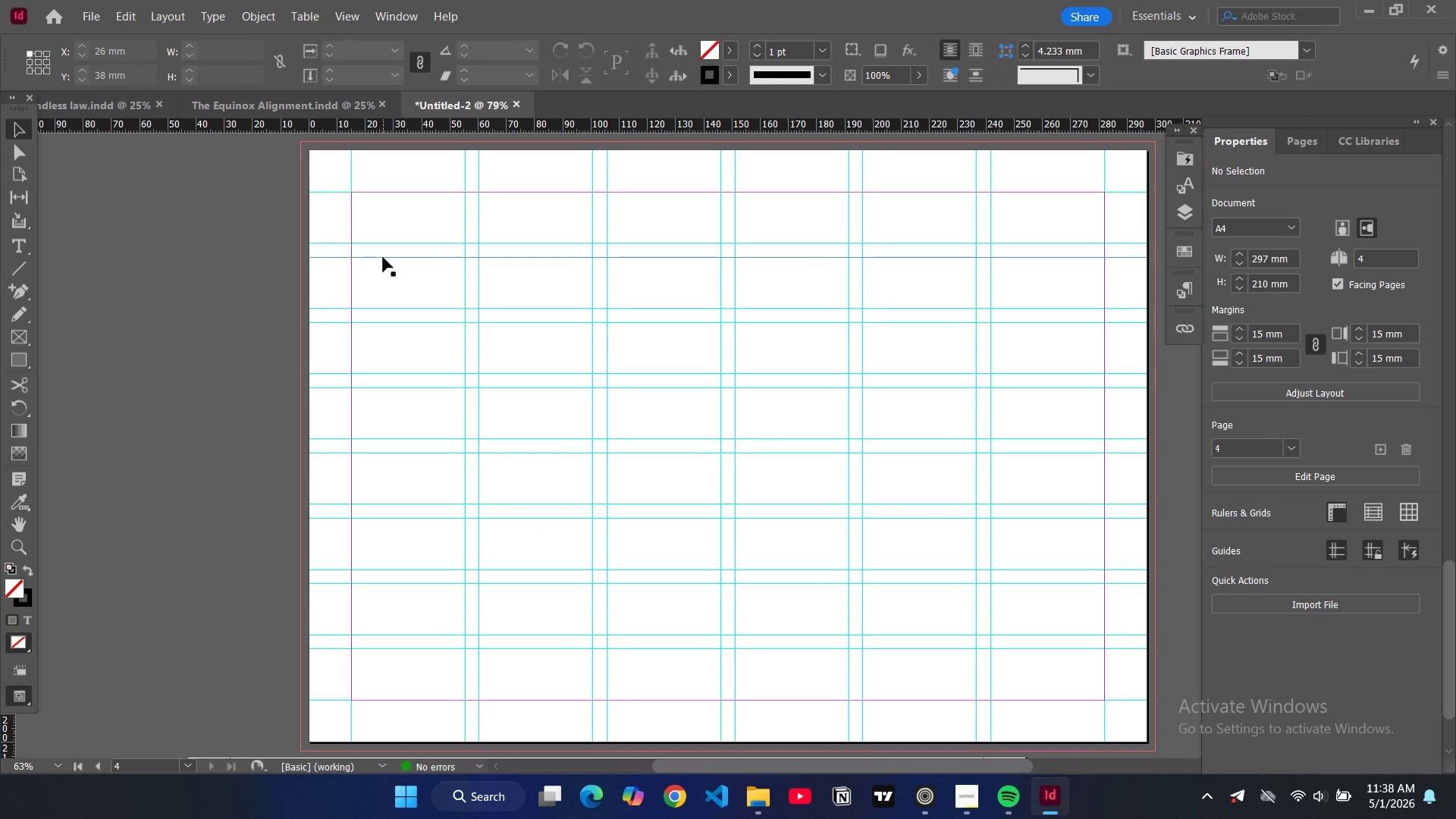 
wait(11.81)
 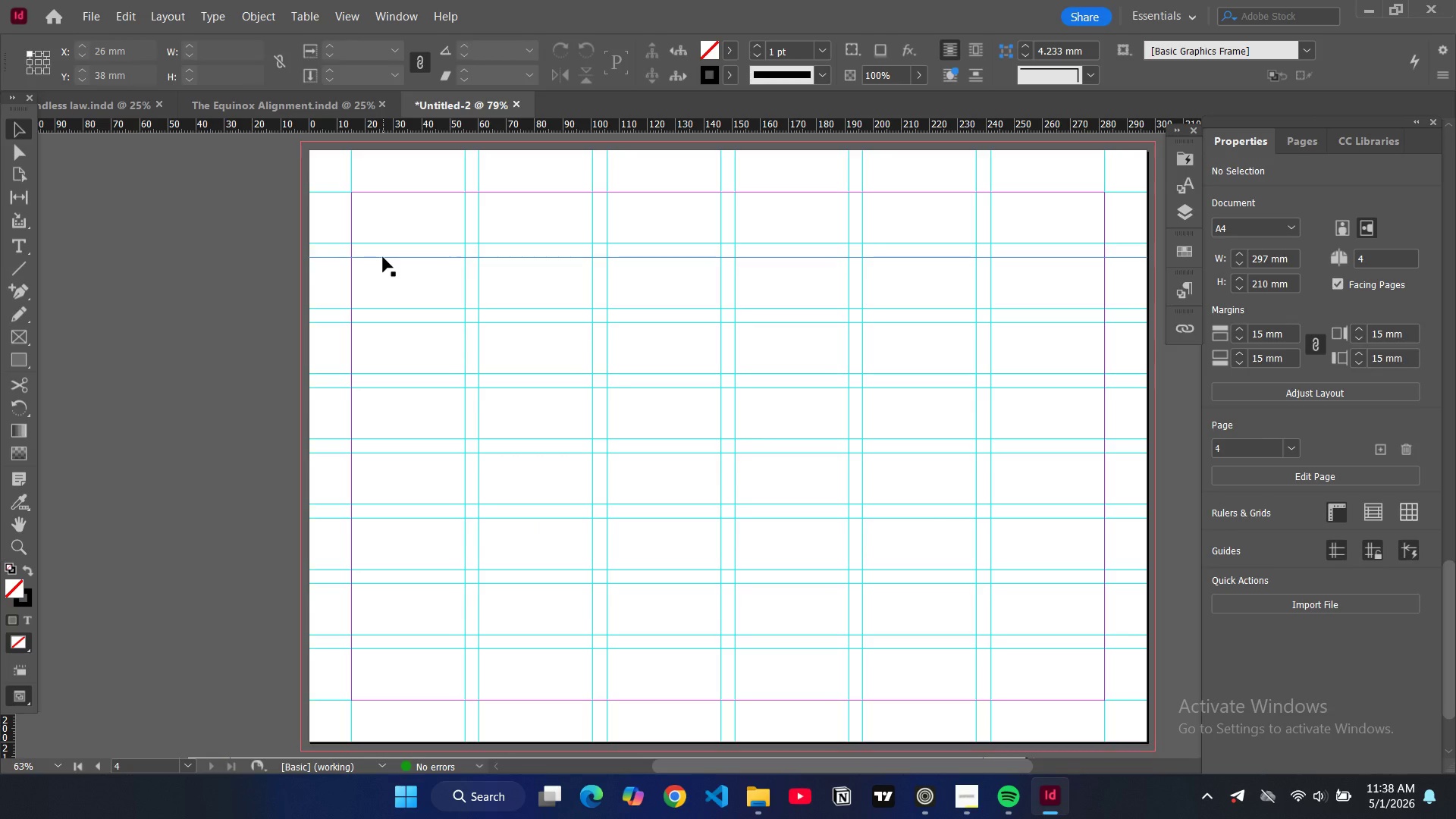 
left_click([353, 16])
 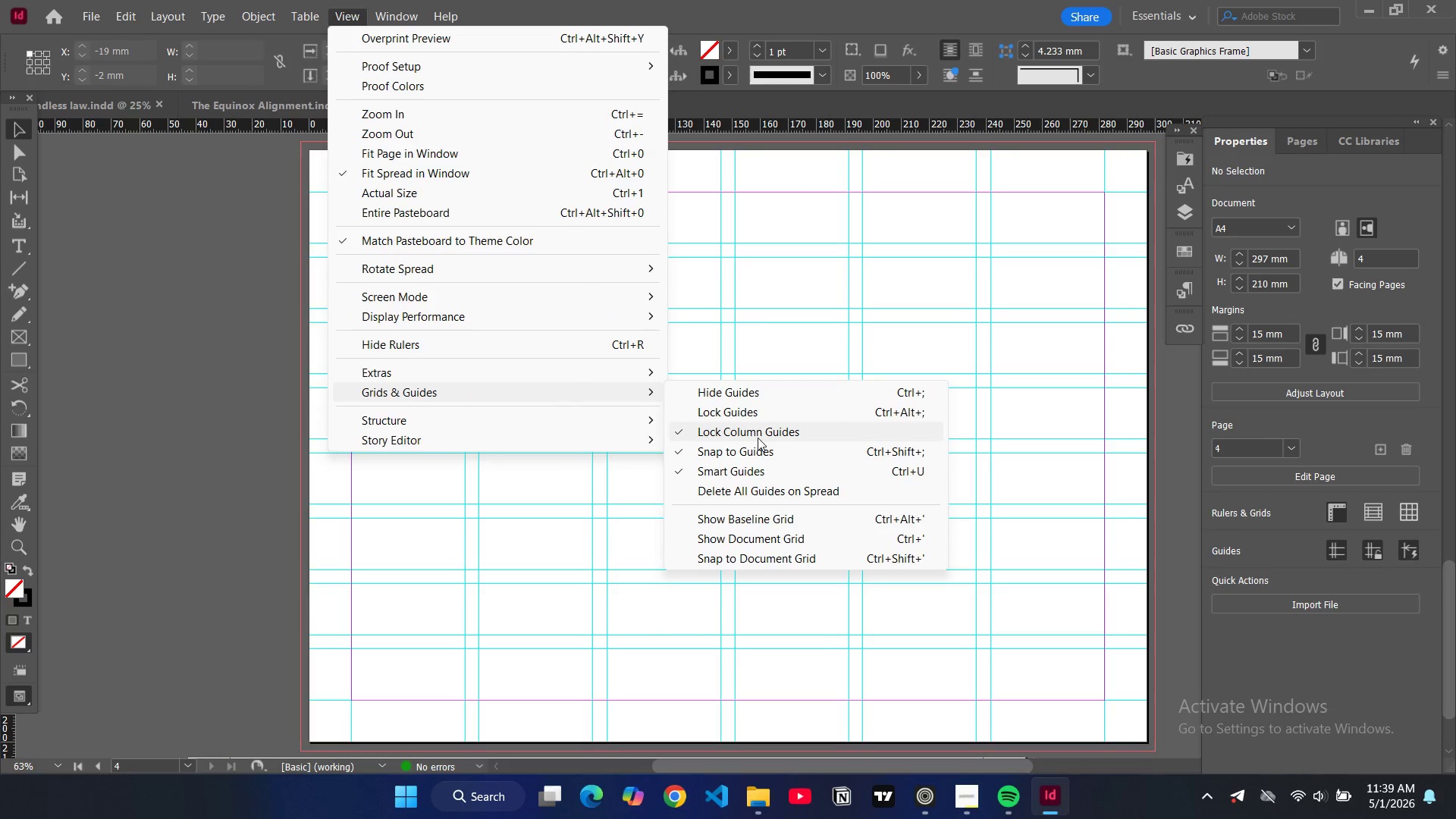 
left_click([749, 523])
 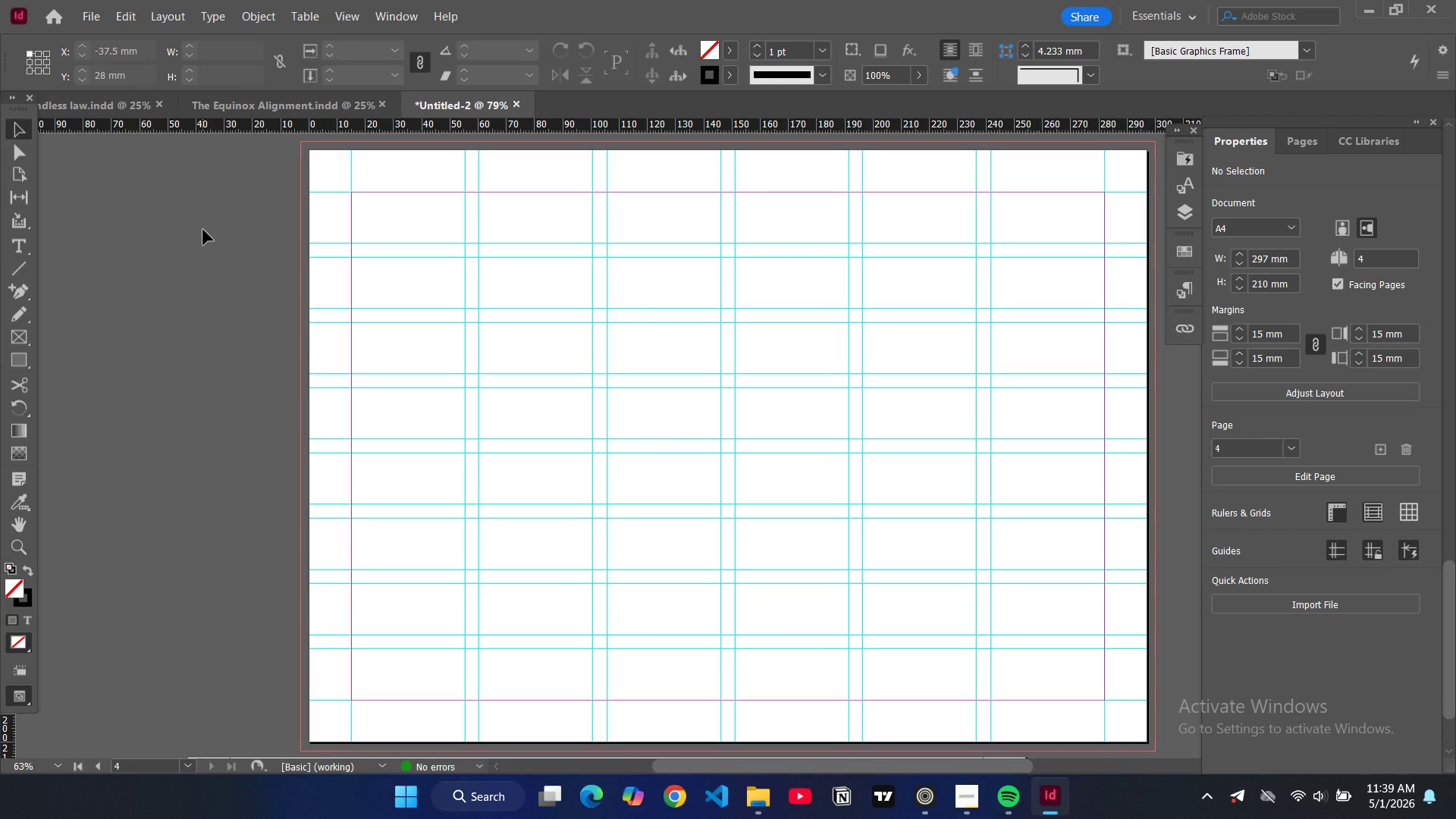 
left_click([203, 230])
 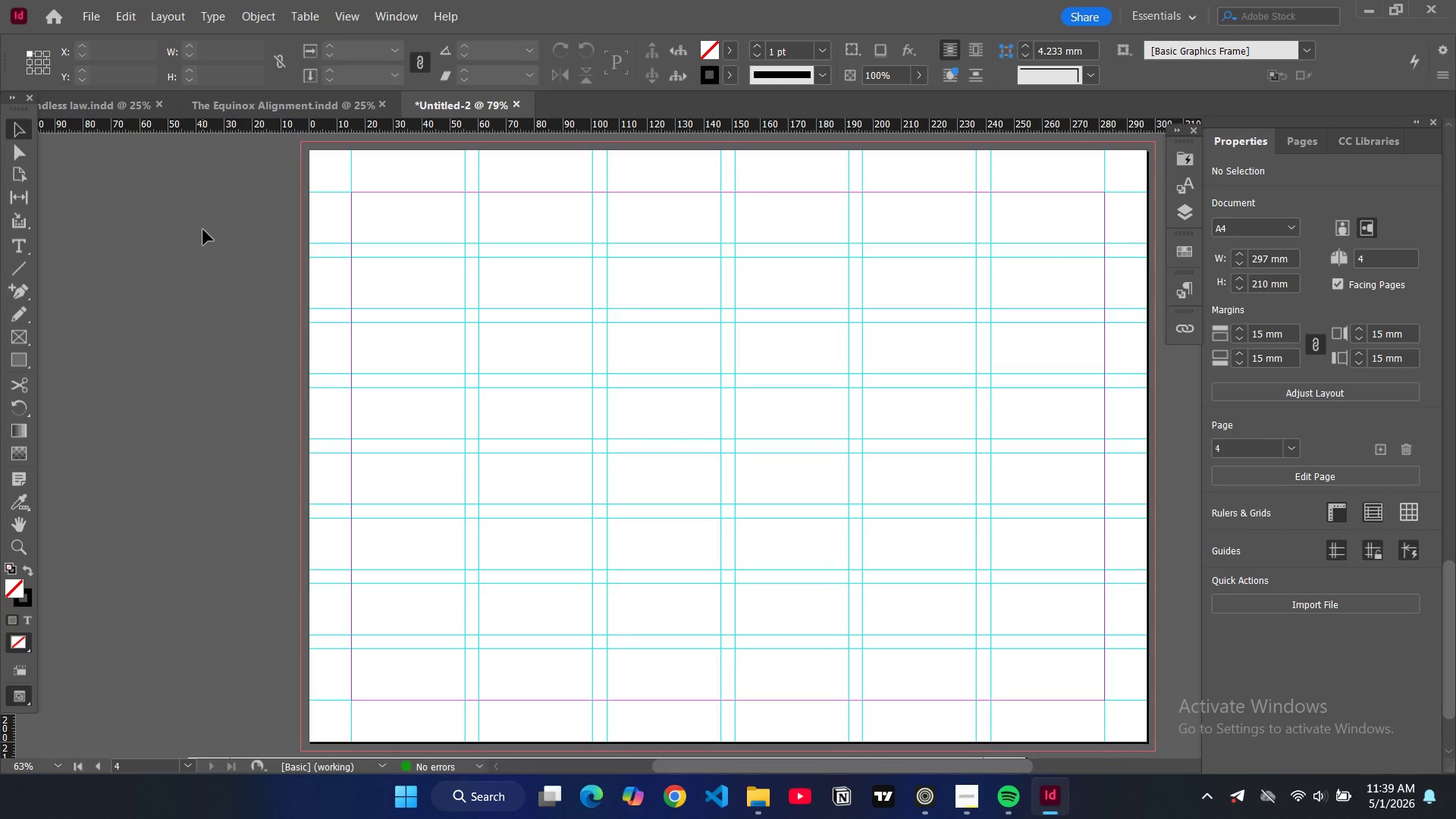 
wait(6.59)
 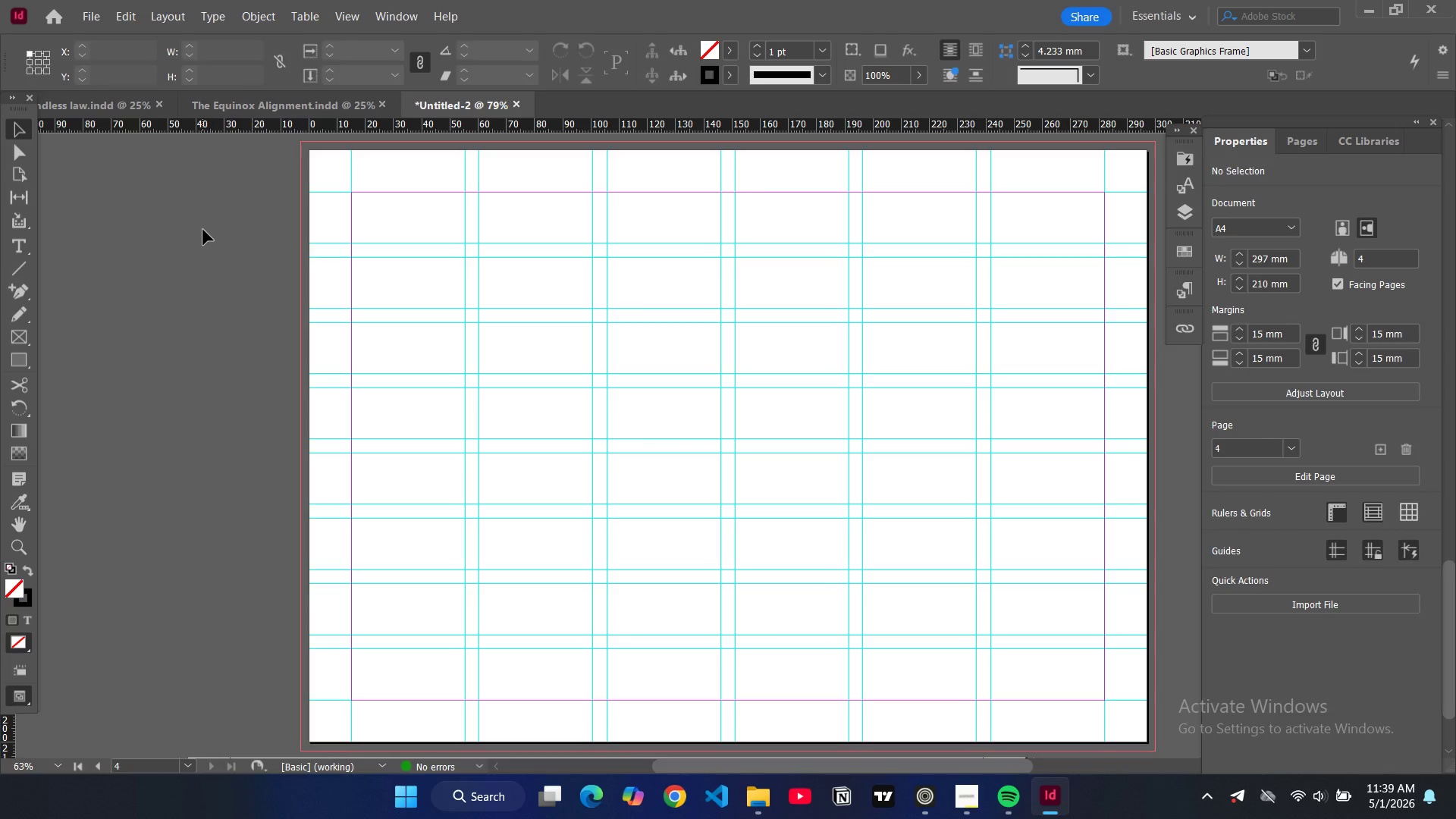 
left_click([1285, 138])
 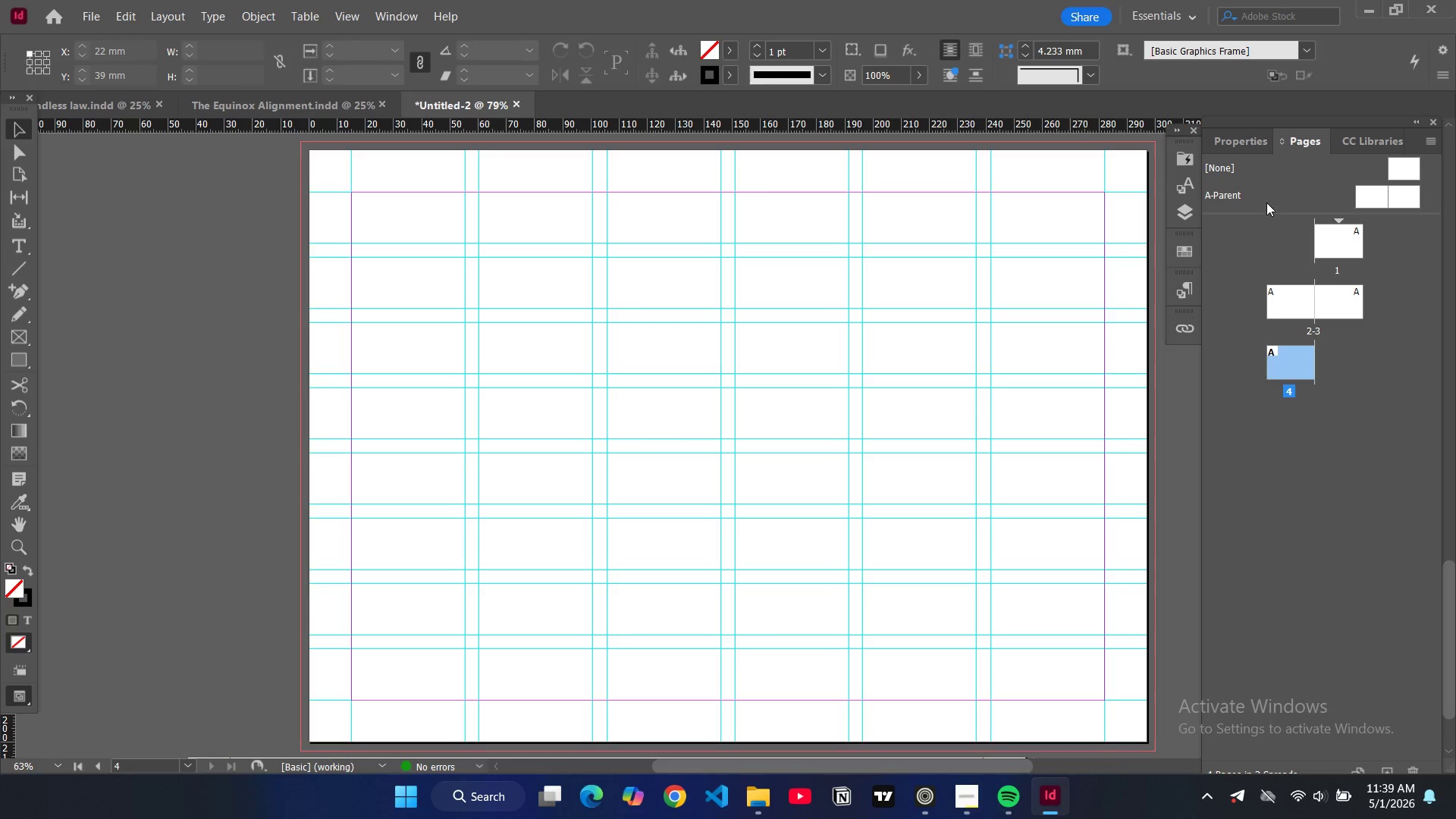 
wait(5.88)
 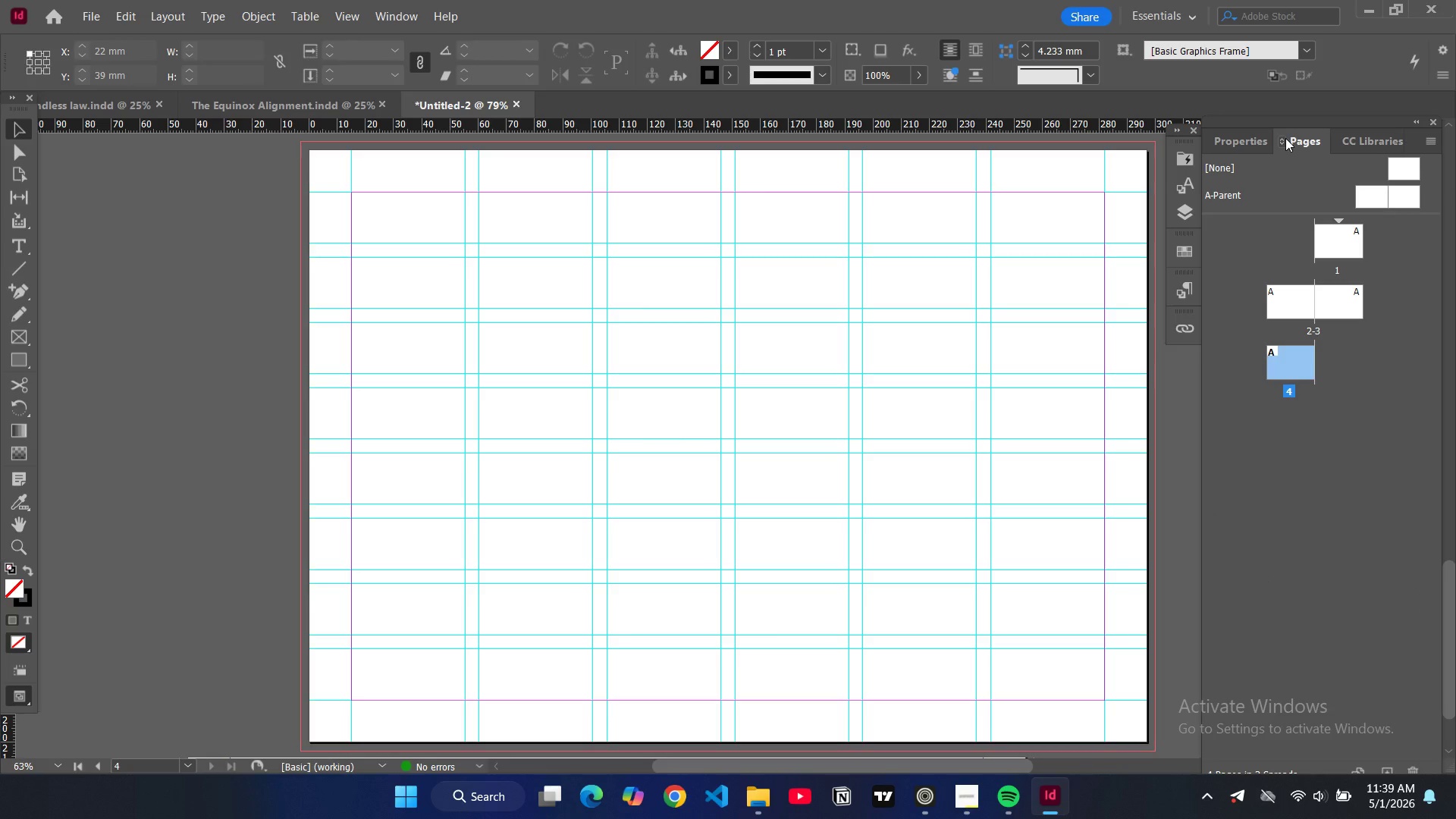 
left_click([1232, 193])
 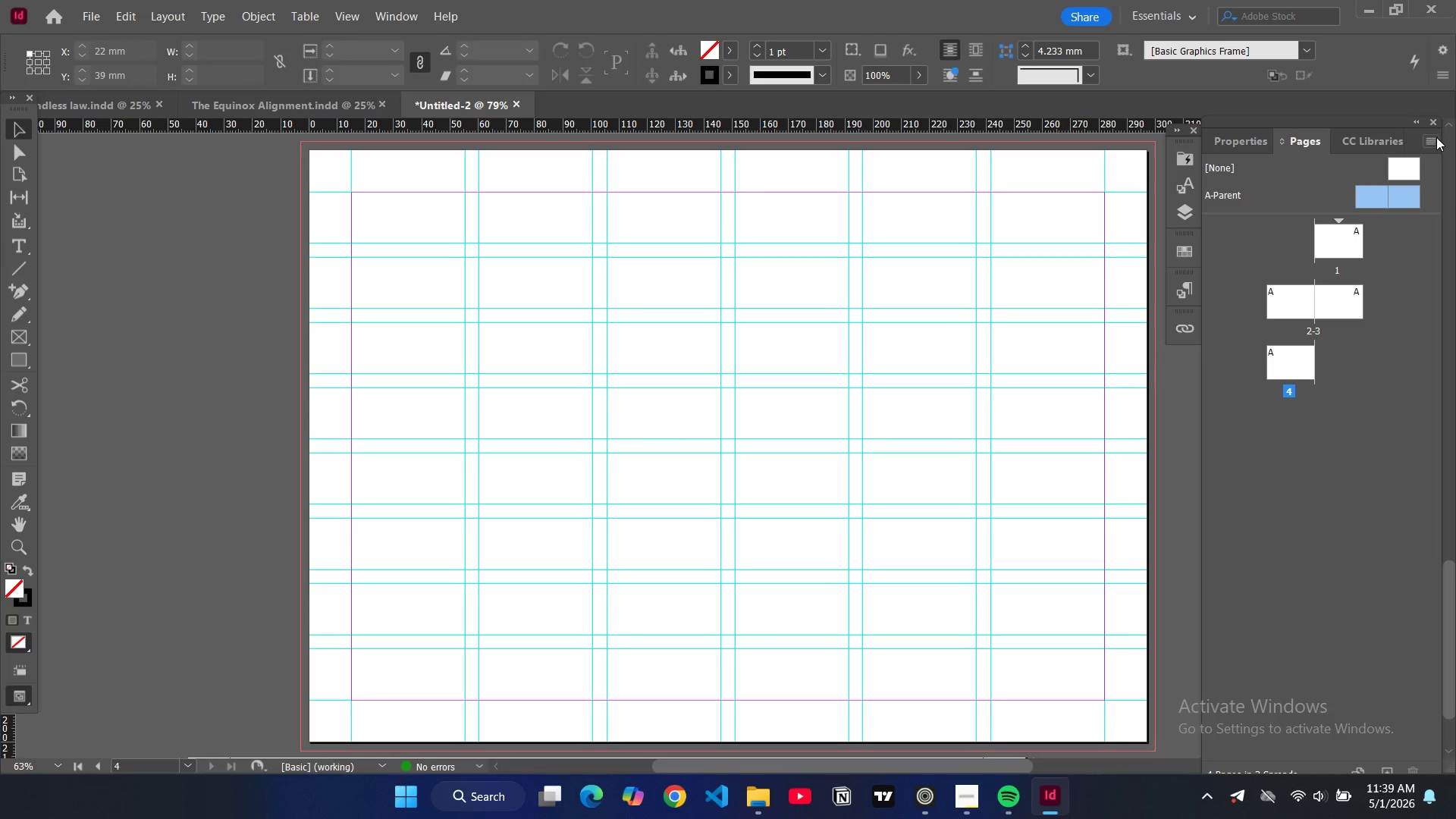 
left_click([1434, 138])
 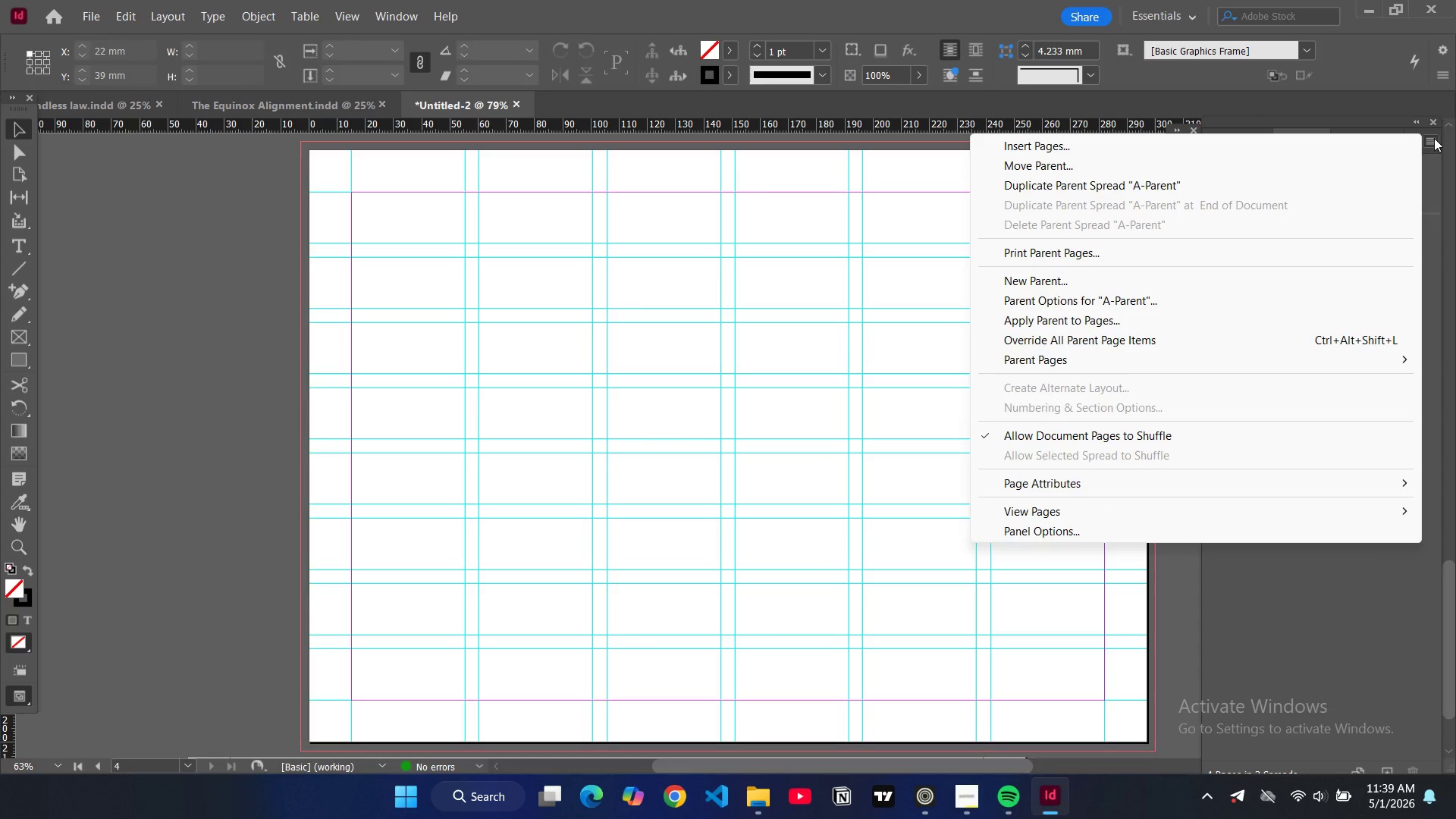 
wait(12.66)
 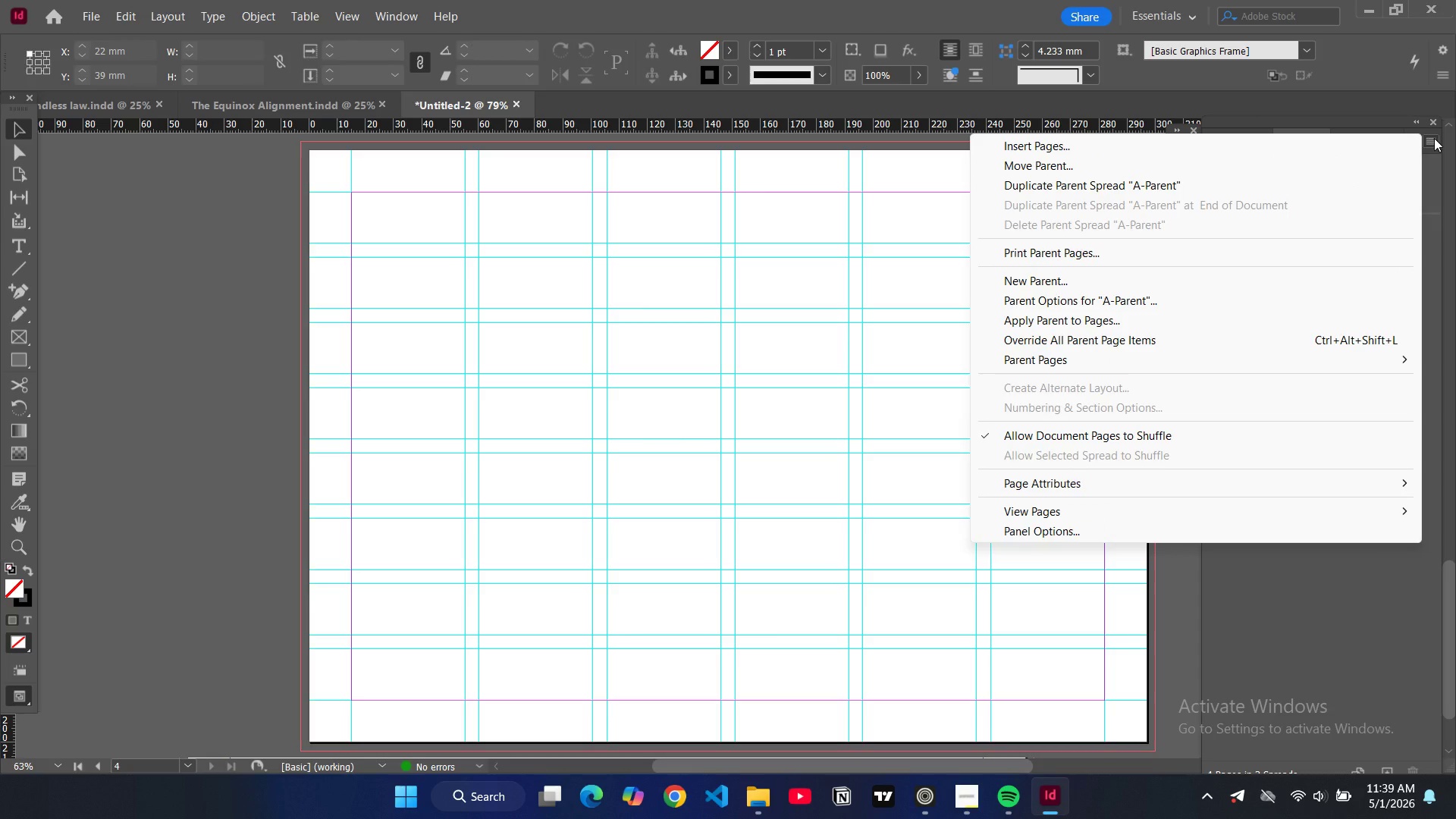 
left_click([1399, 601])
 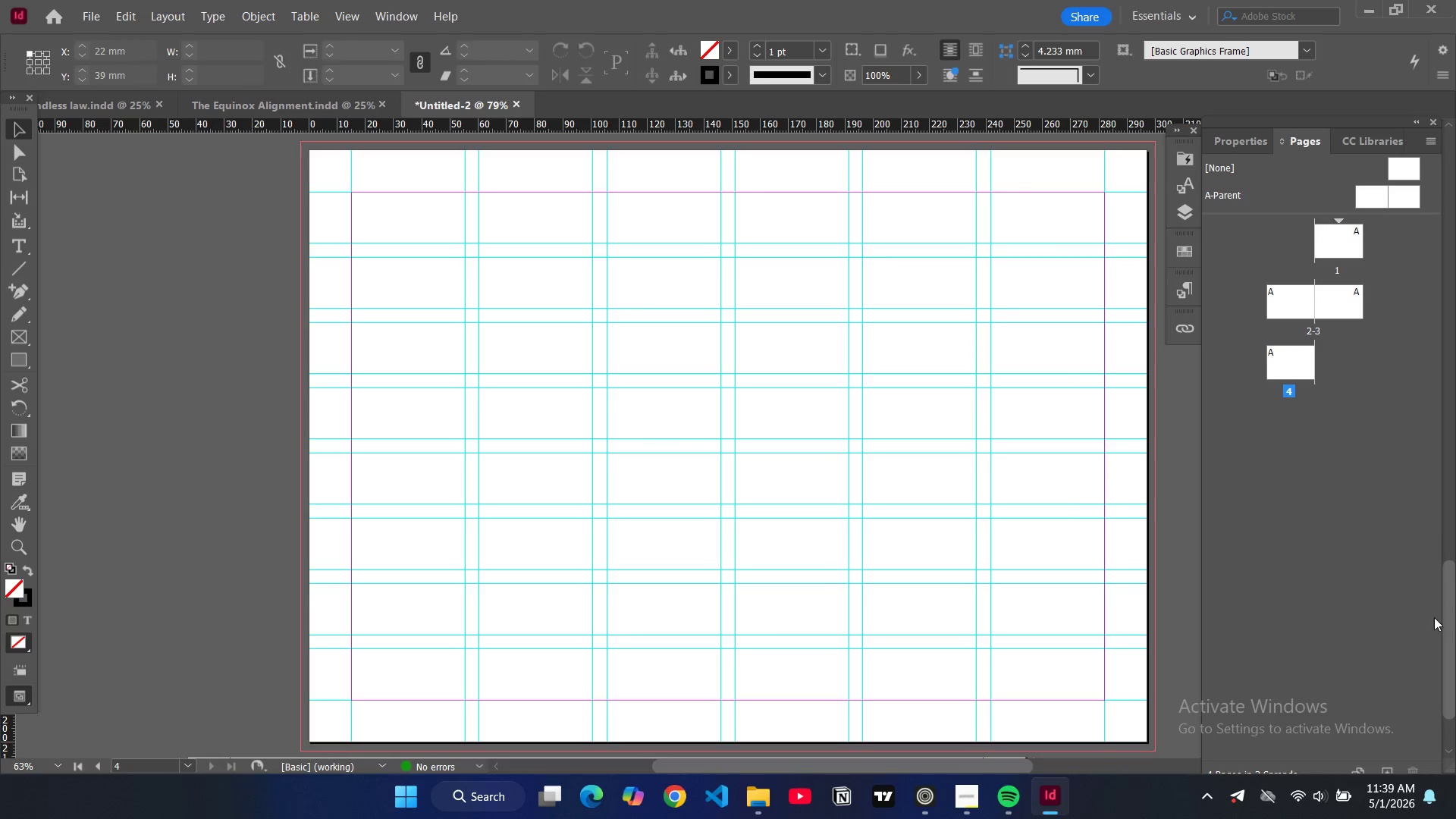 
left_click_drag(start_coordinate=[1453, 626], to_coordinate=[1449, 136])
 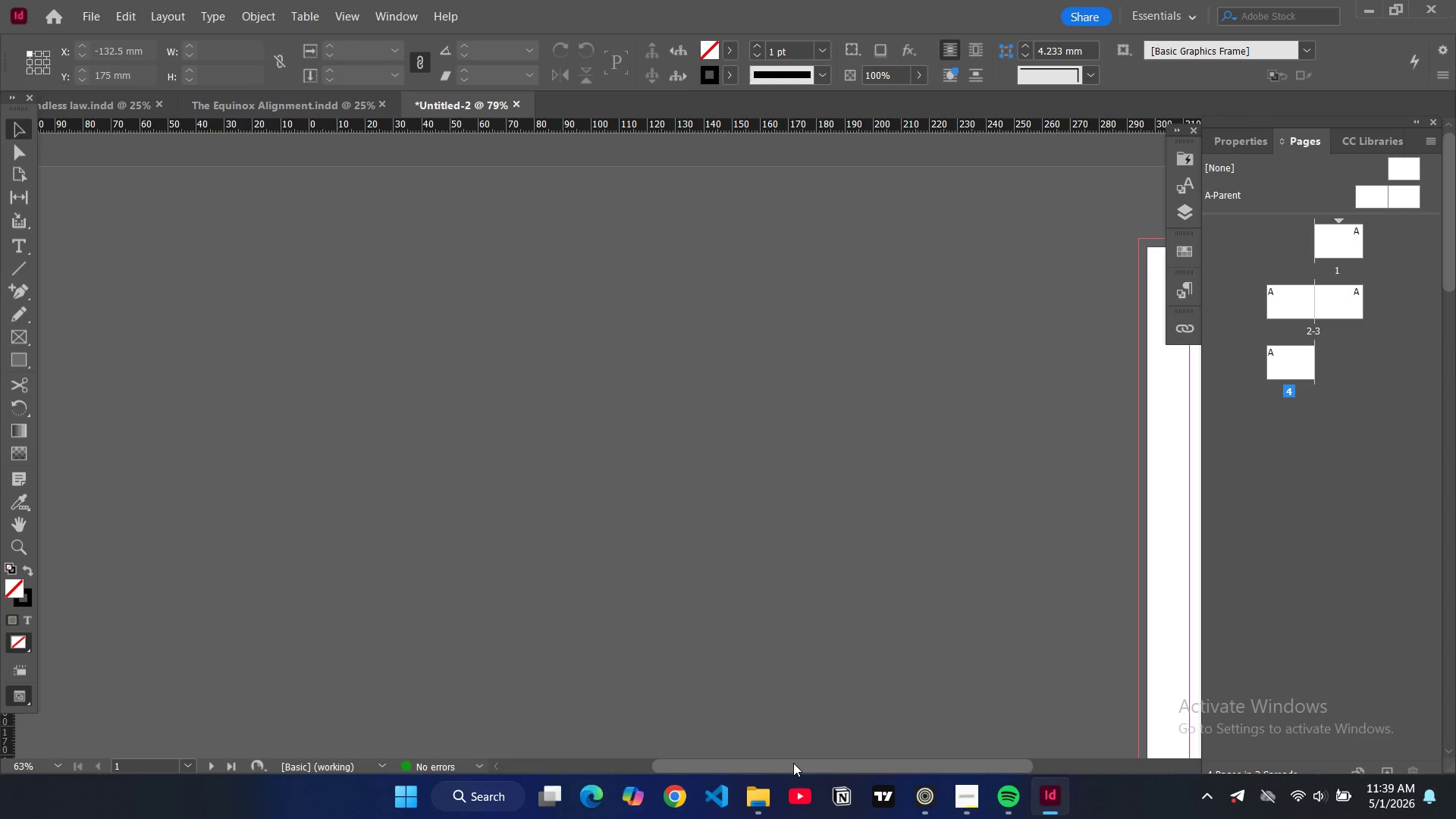 
left_click_drag(start_coordinate=[795, 767], to_coordinate=[1033, 764])
 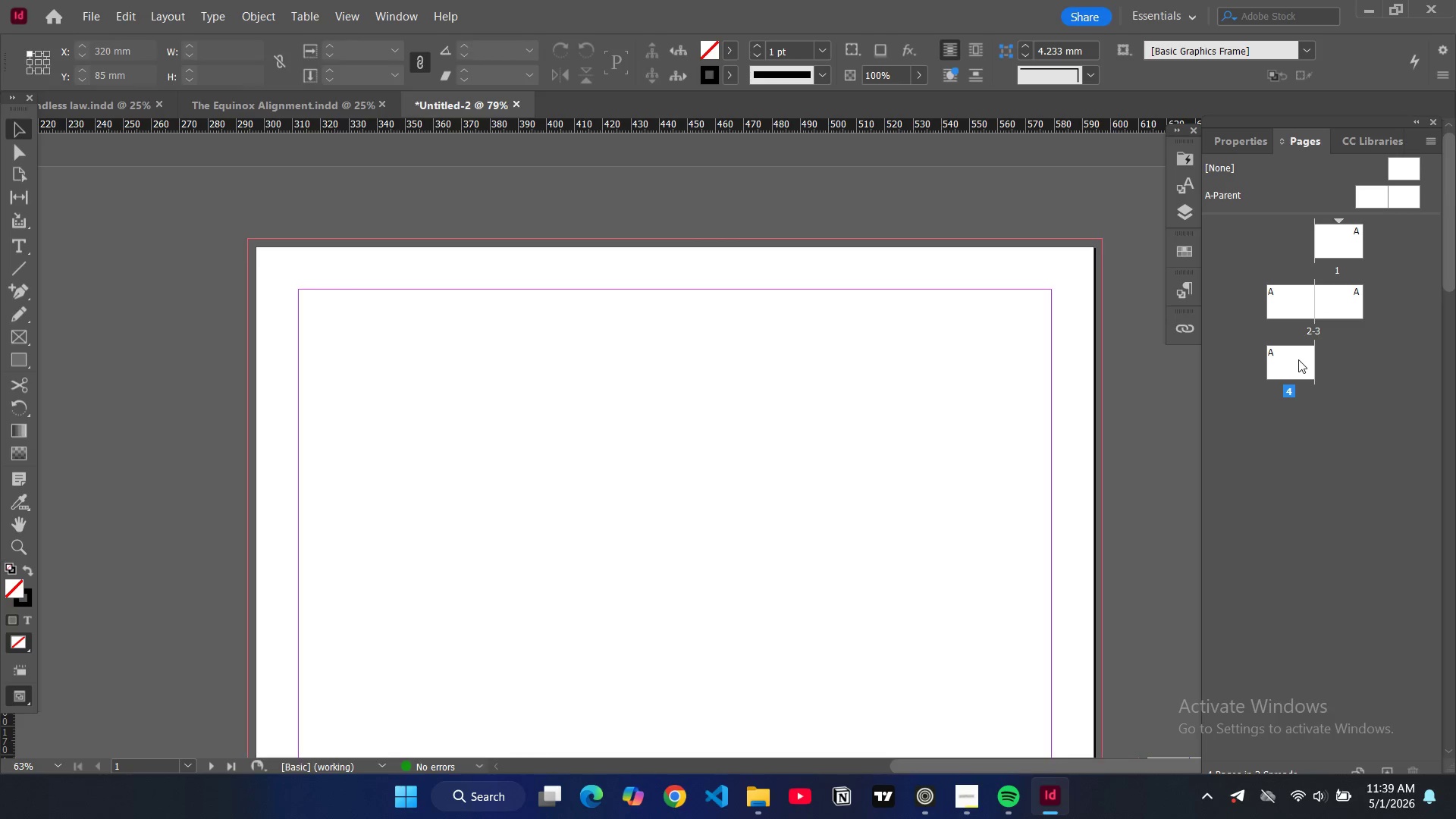 
wait(5.59)
 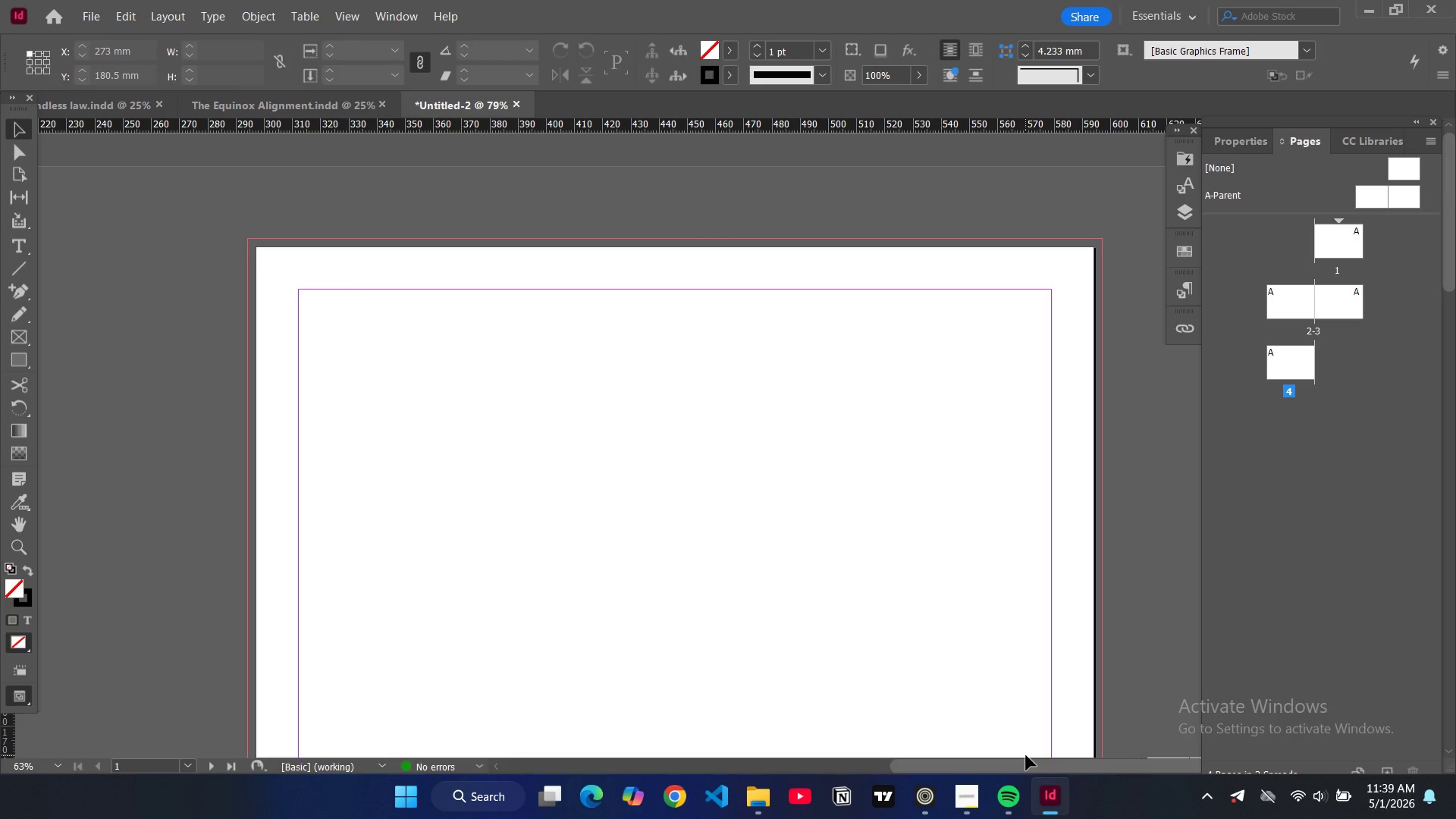 
left_click([1252, 145])
 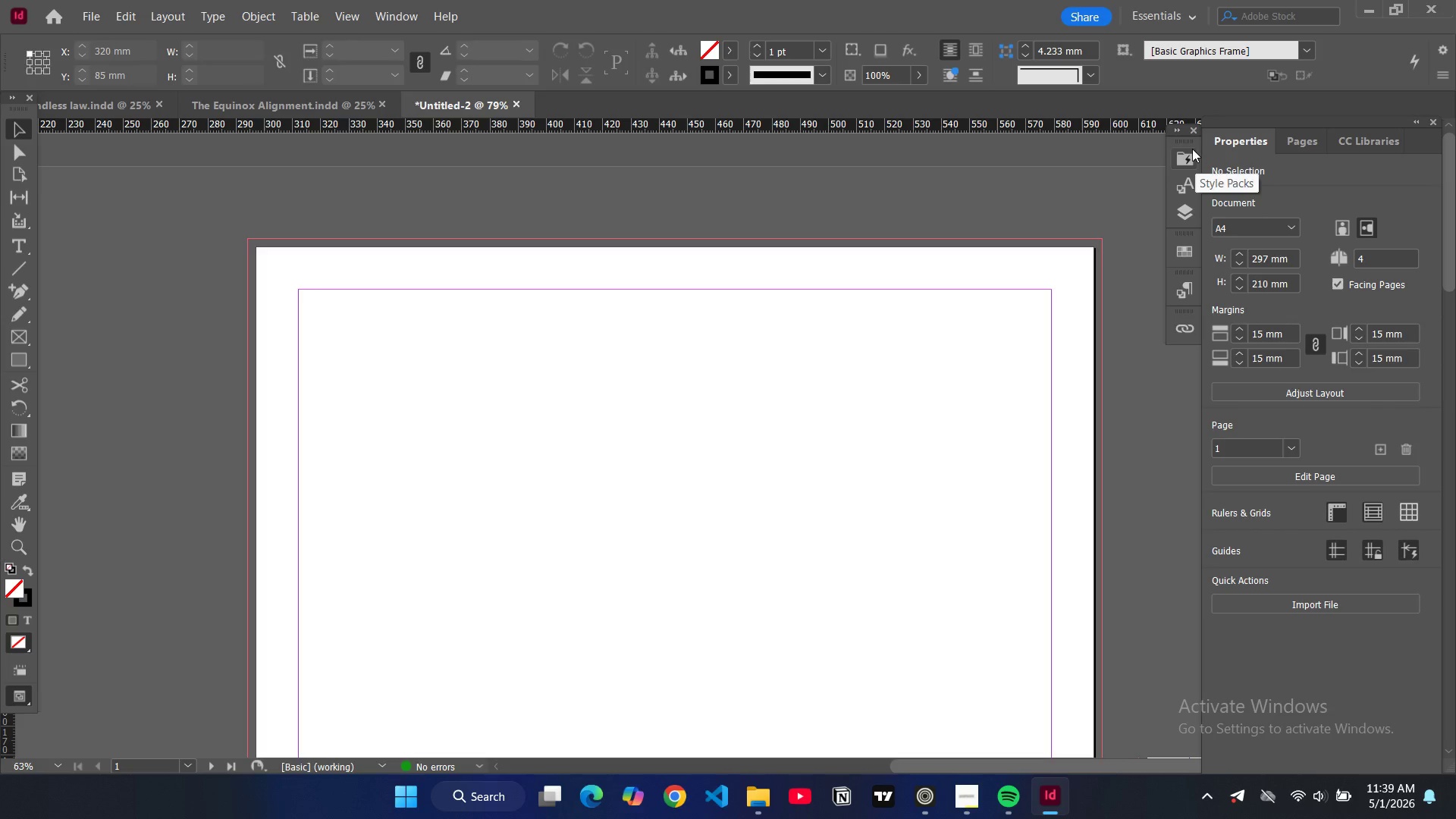 
left_click([1183, 256])
 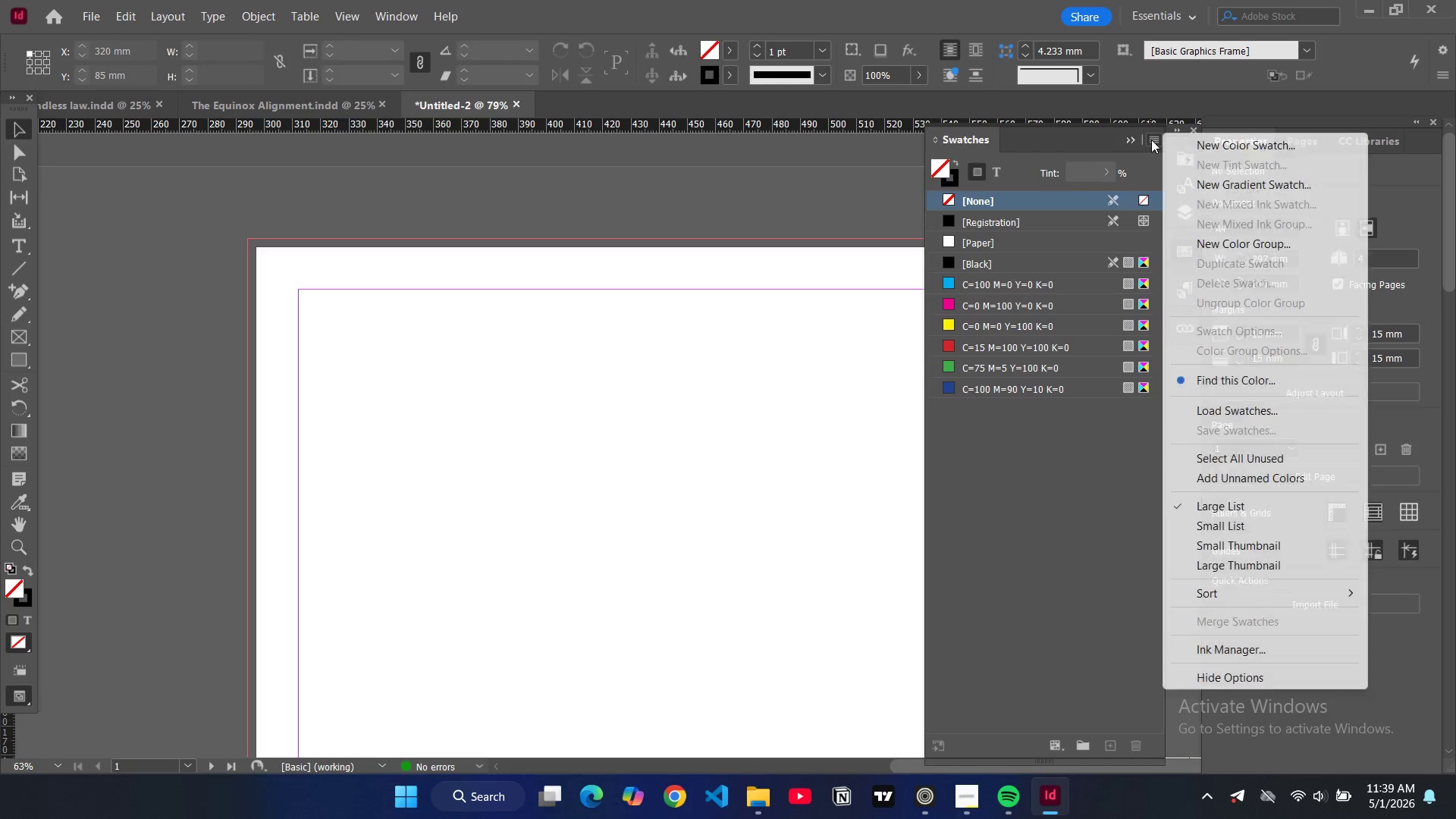 
double_click([1185, 143])
 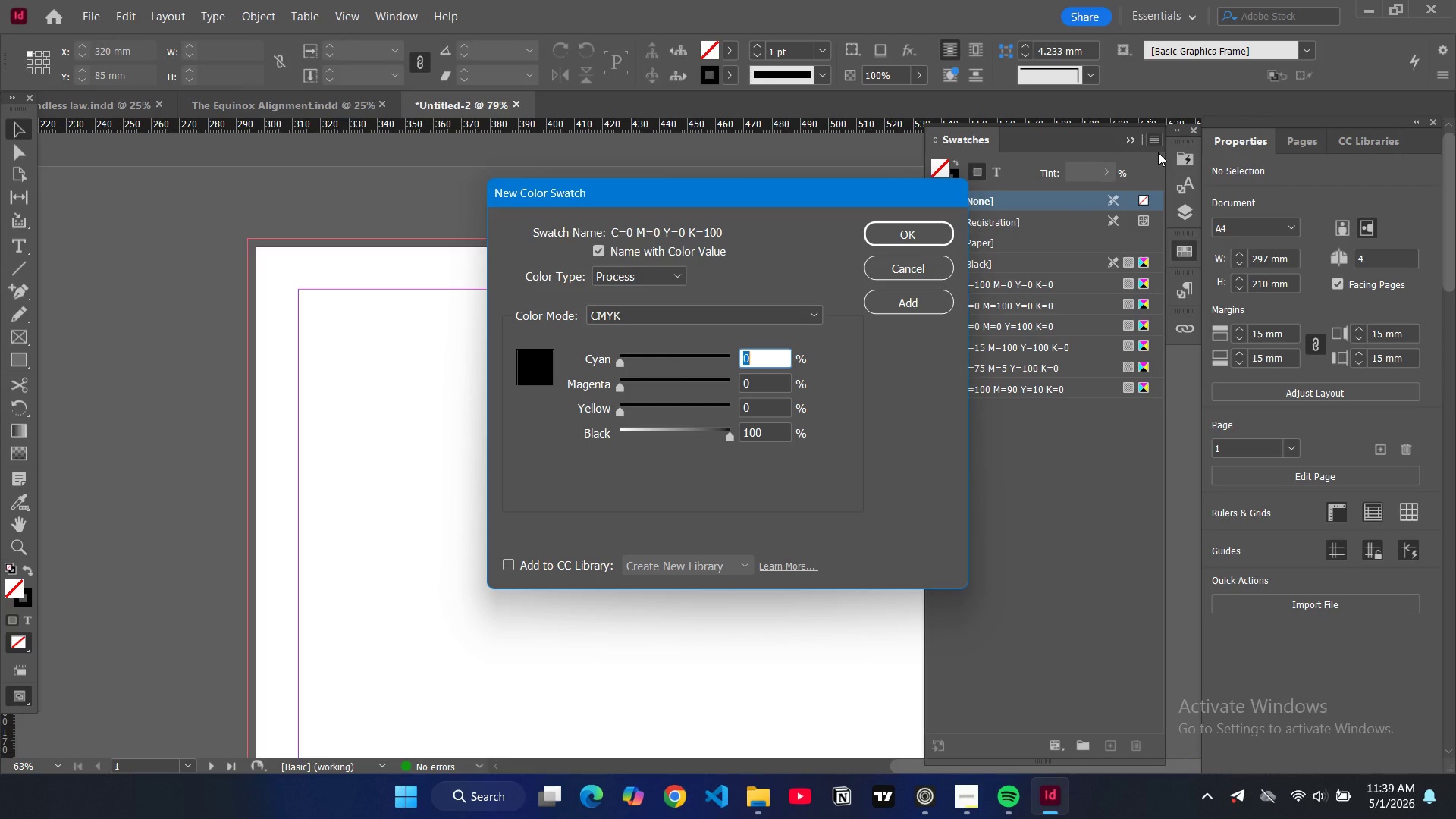 
wait(5.59)
 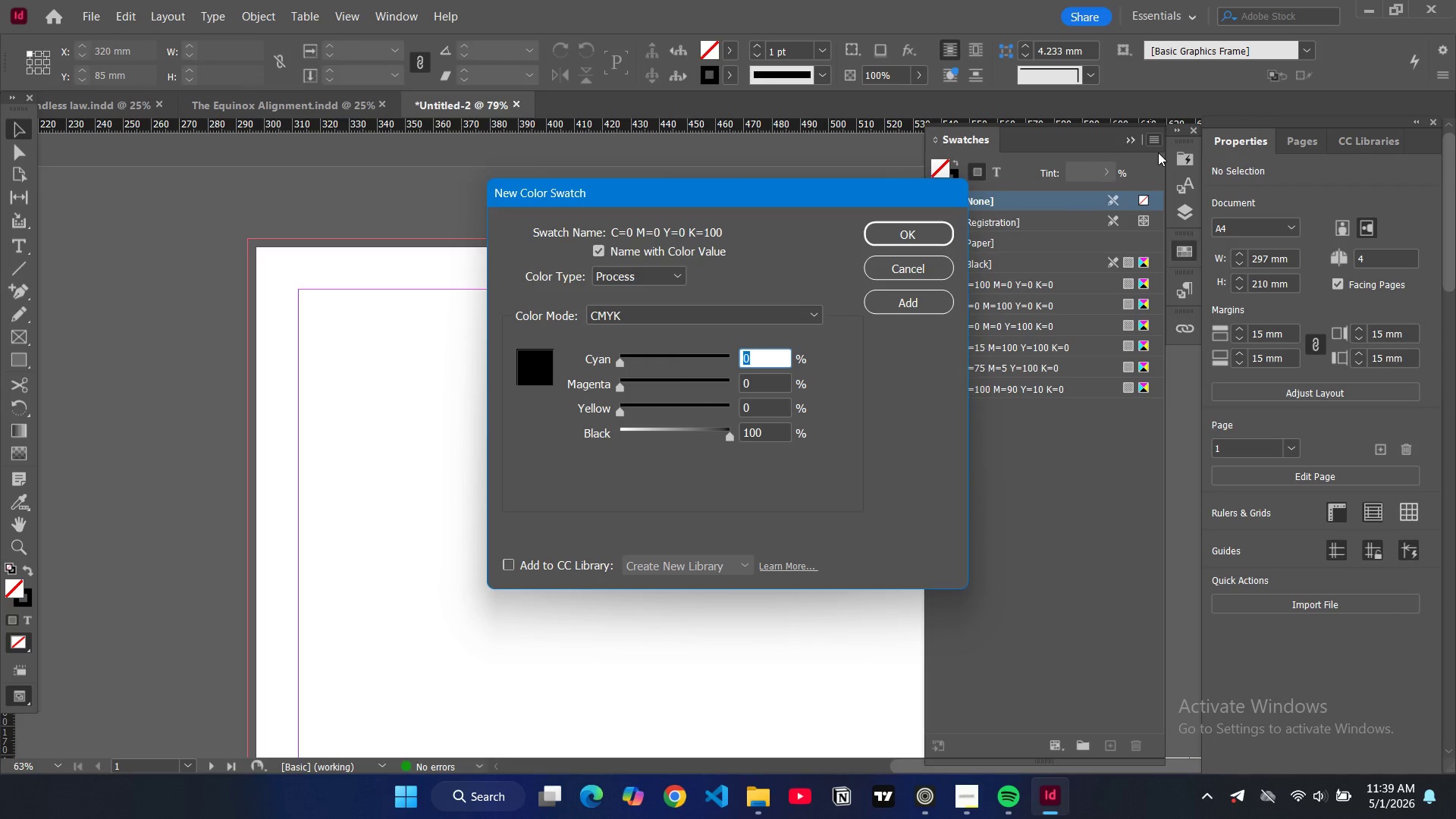 
left_click([766, 307])
 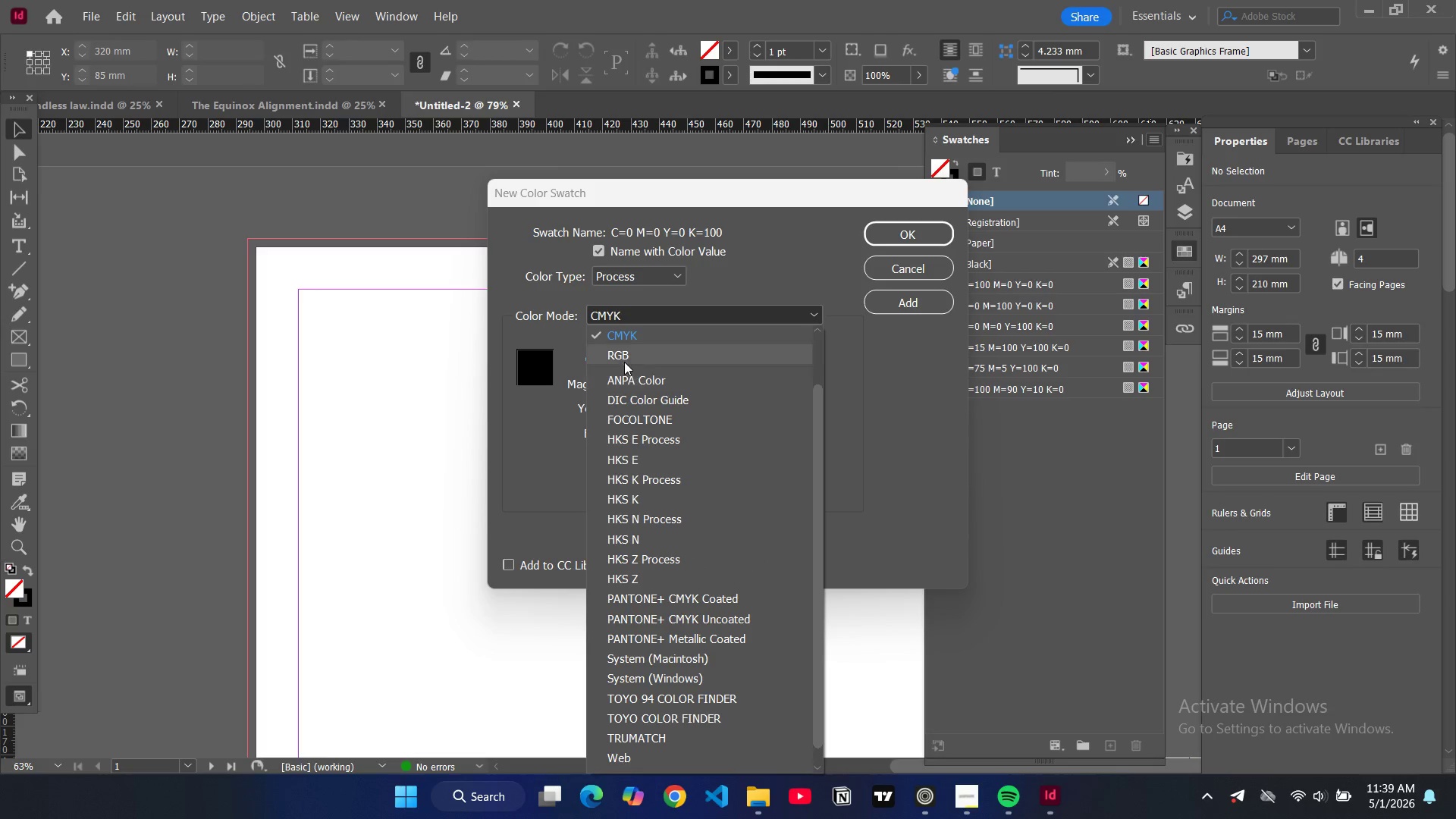 
left_click([624, 362])
 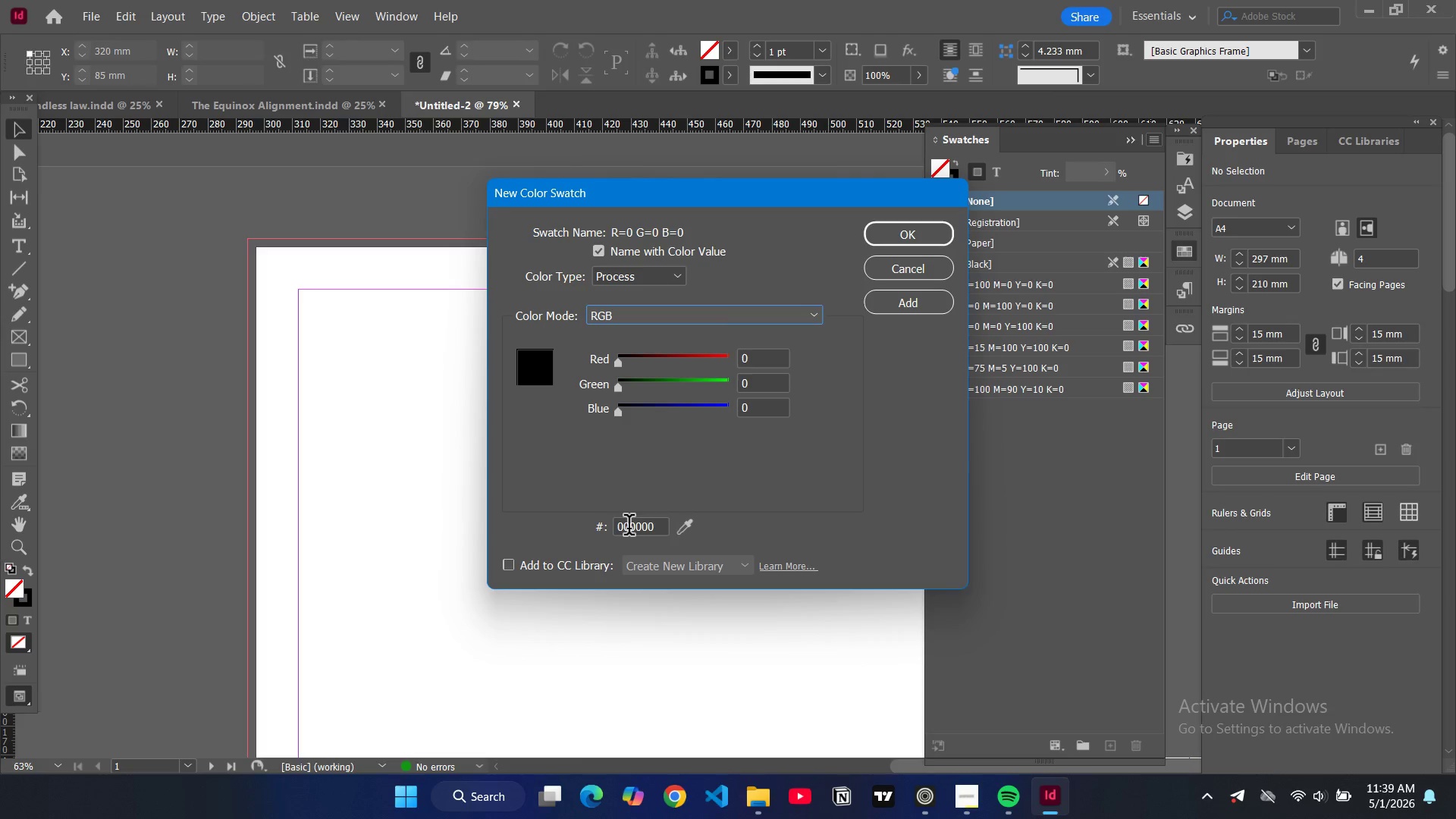 
double_click([629, 528])
 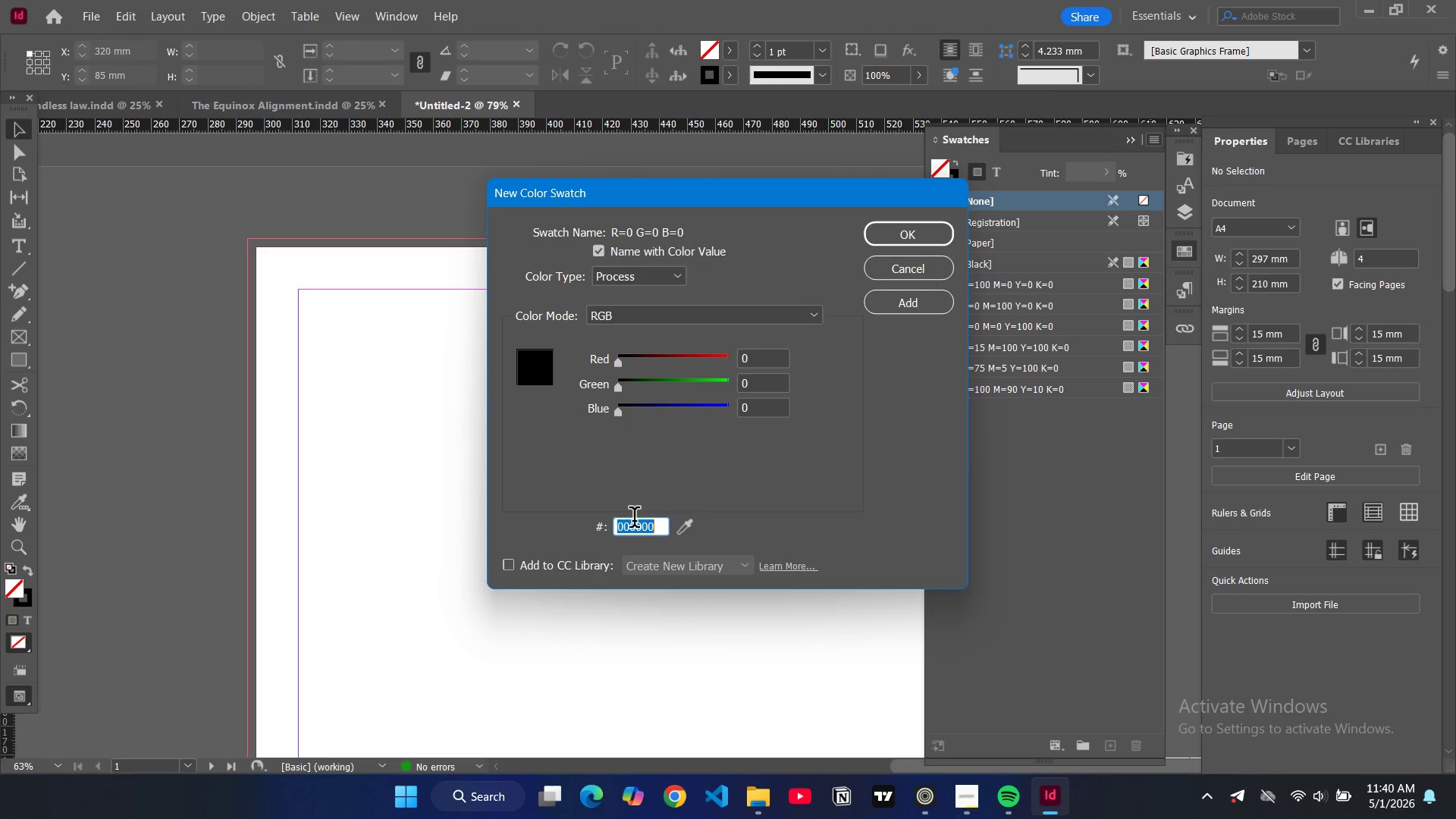 
type(ffc1)
 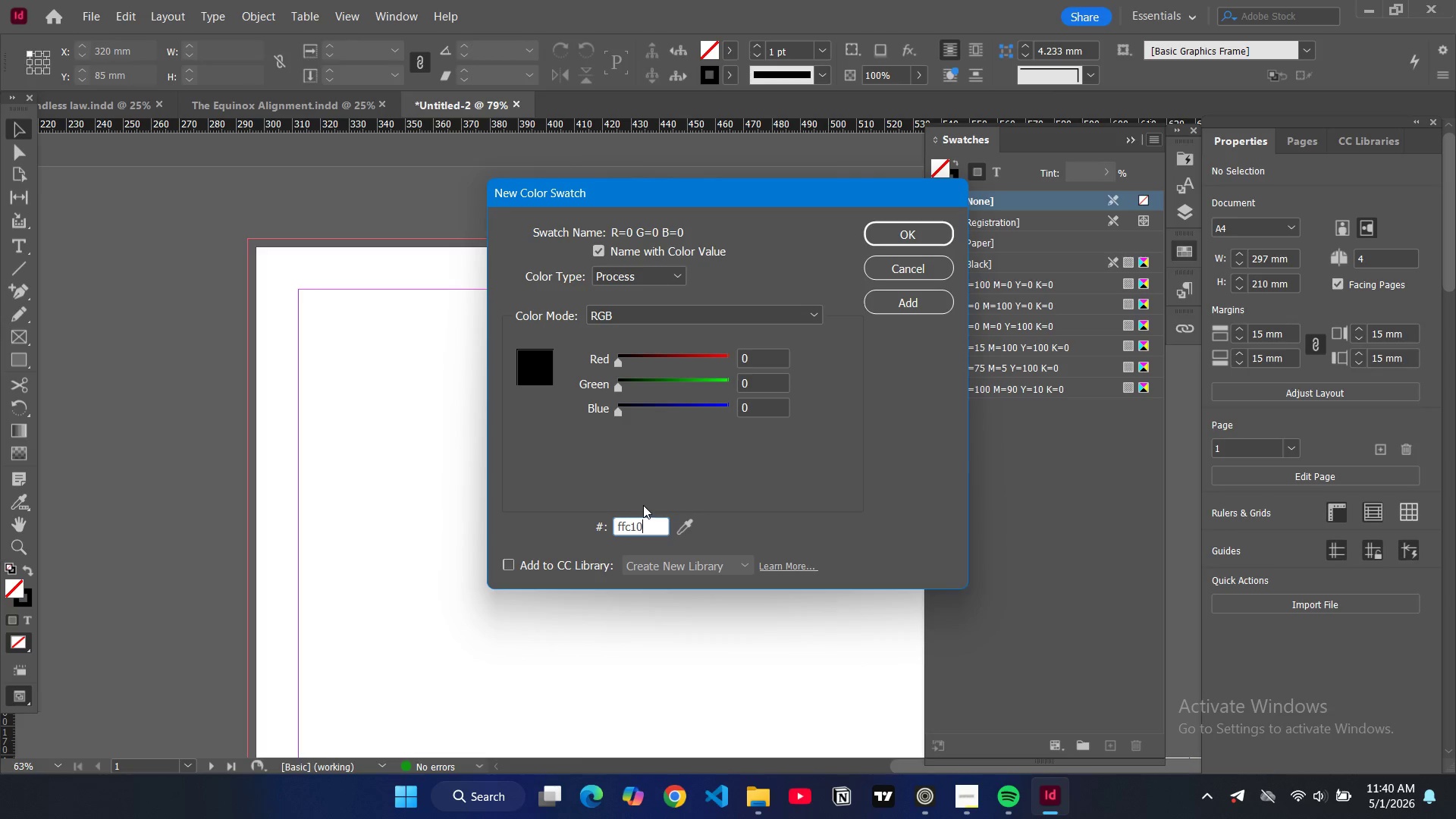 
type(07)
 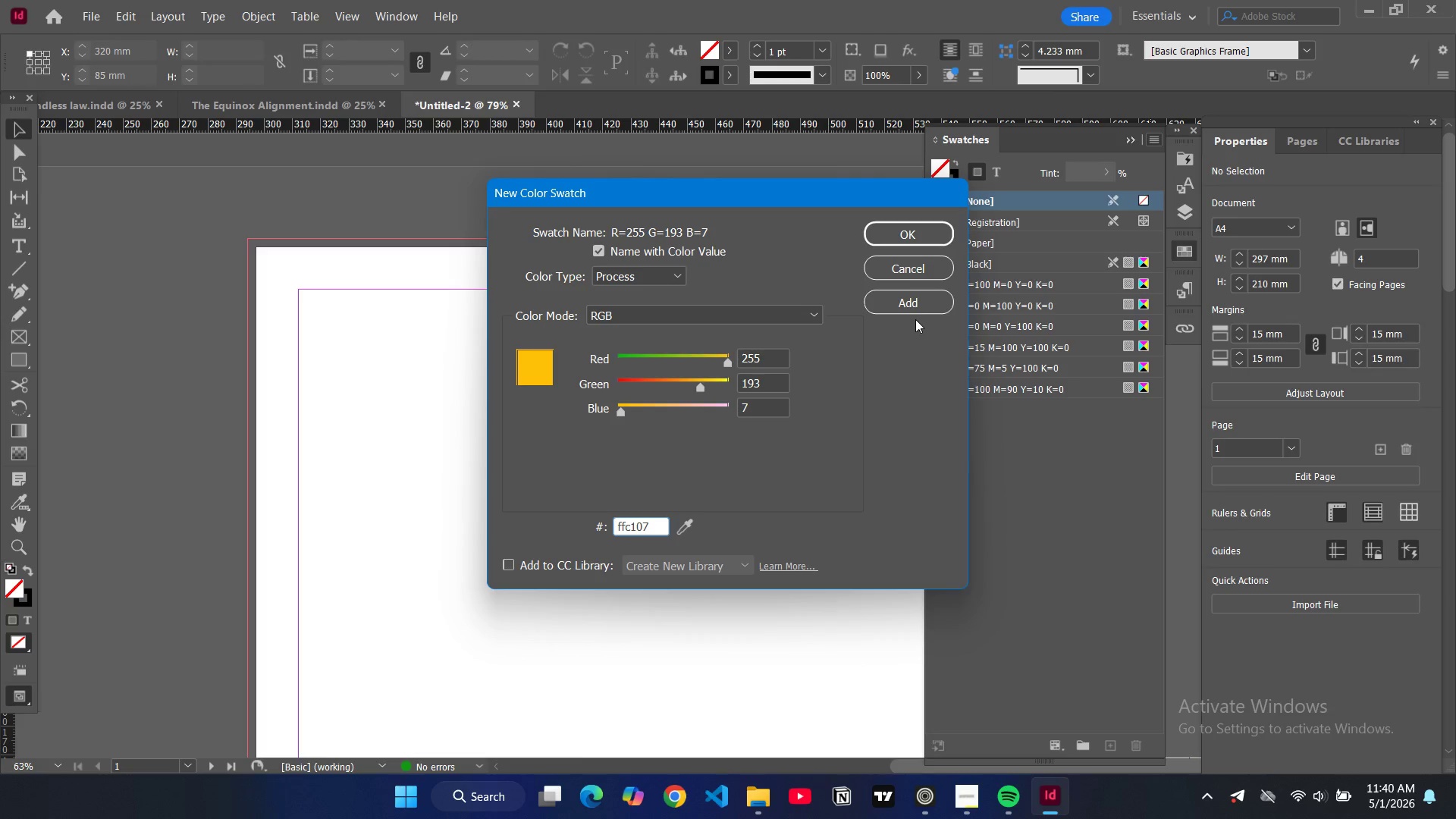 
left_click([916, 303])
 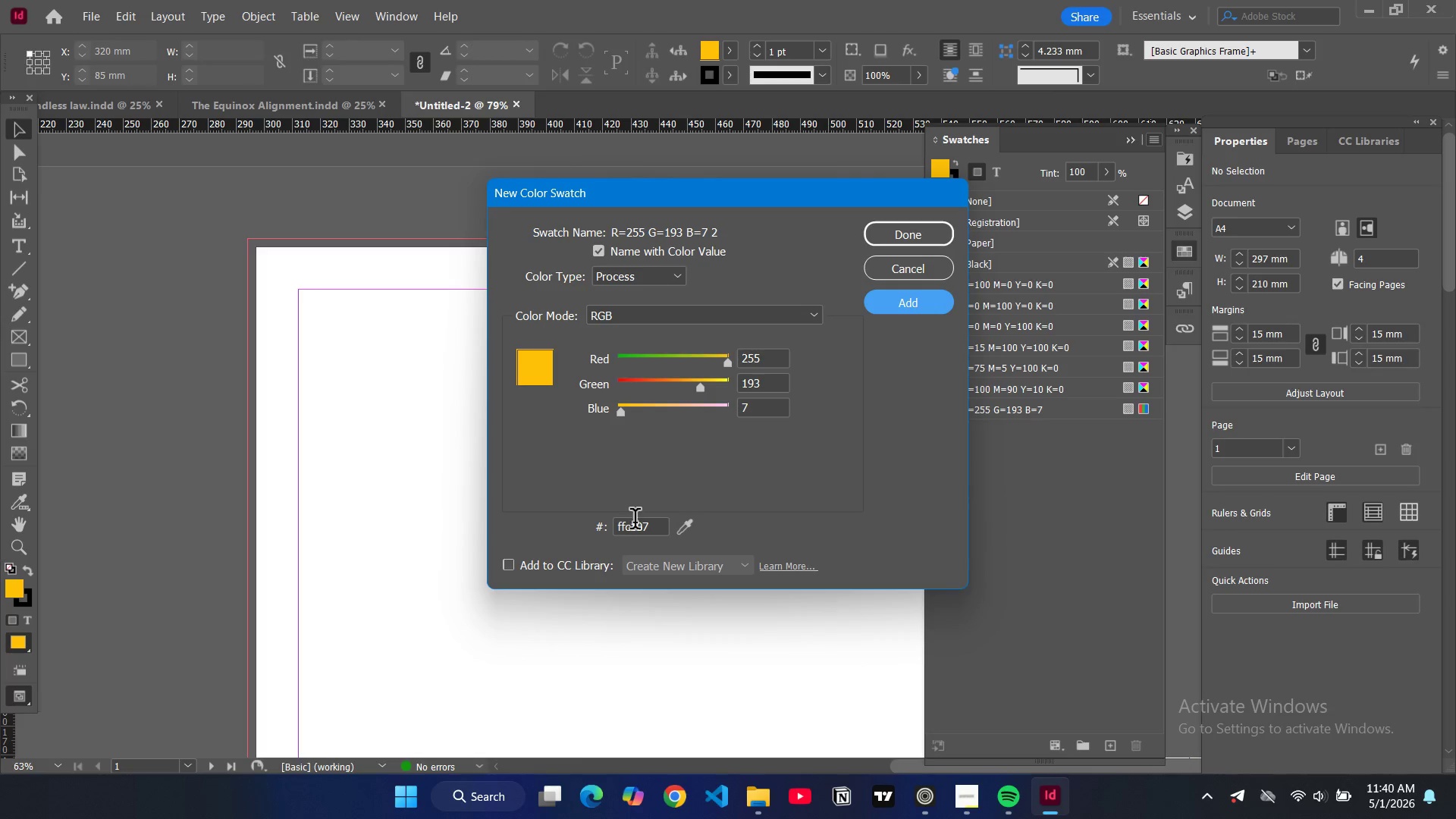 
double_click([635, 524])
 